 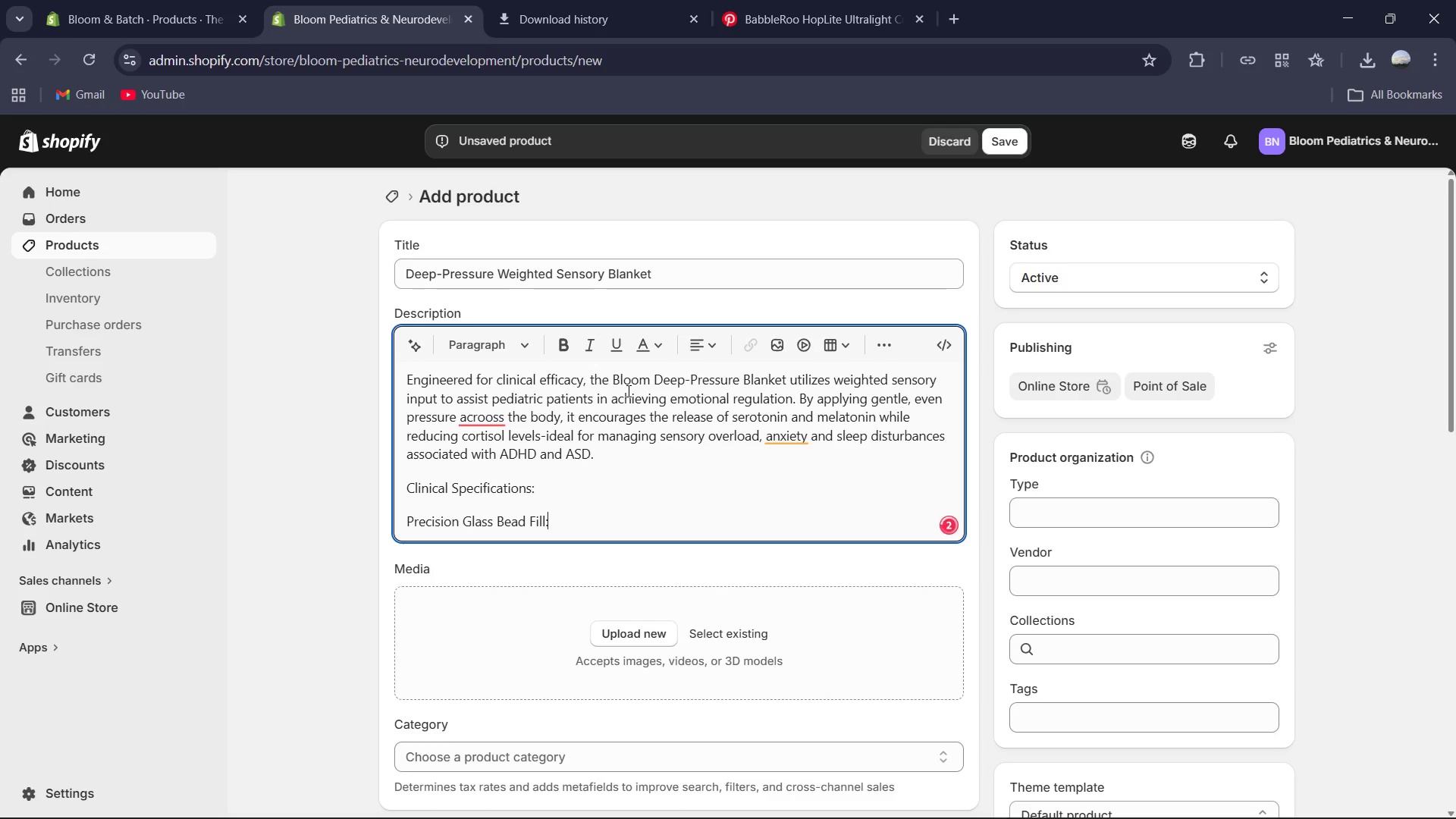 
hold_key(key=ShiftRight, duration=0.33)
 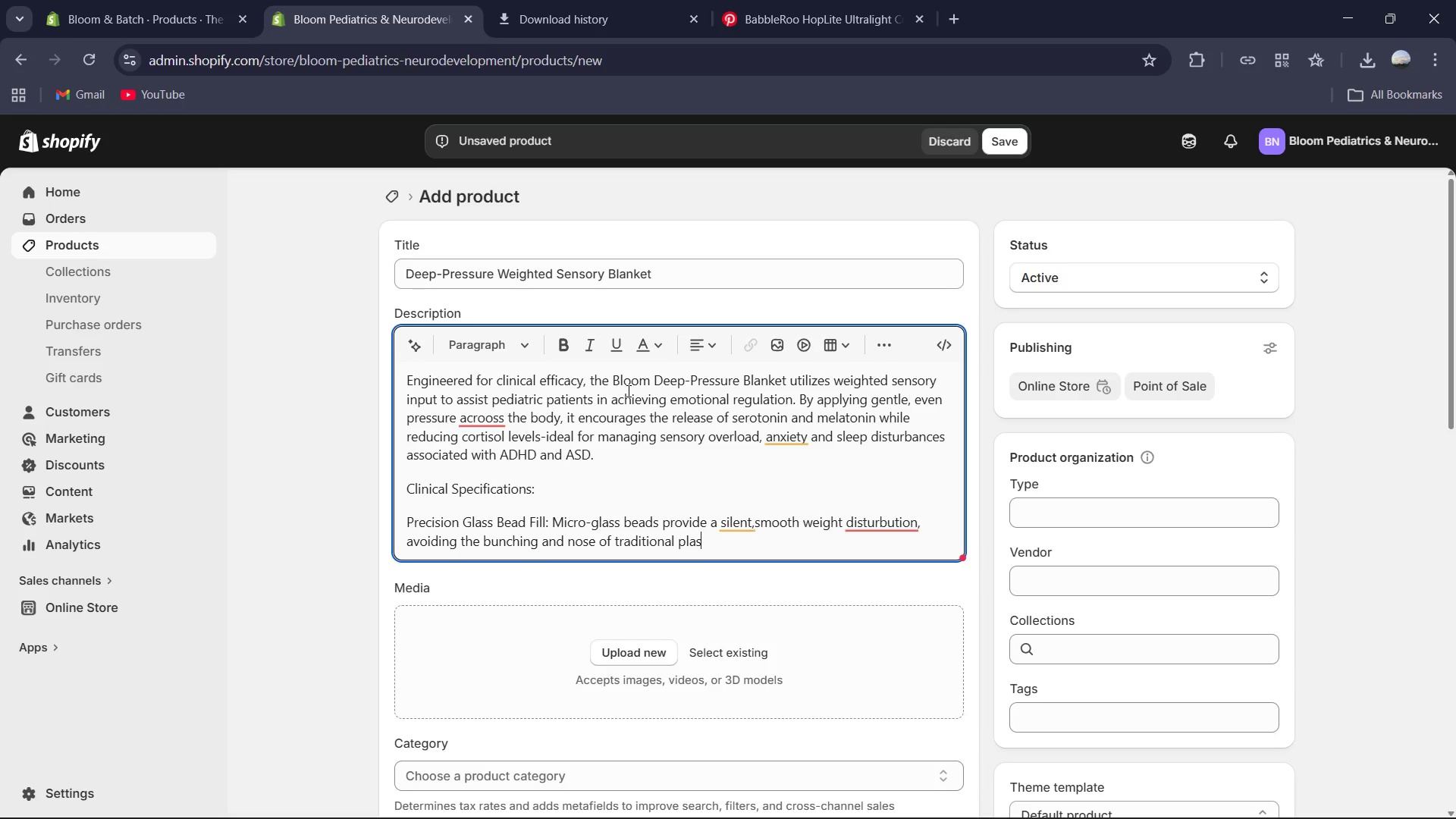 
wait(40.75)
 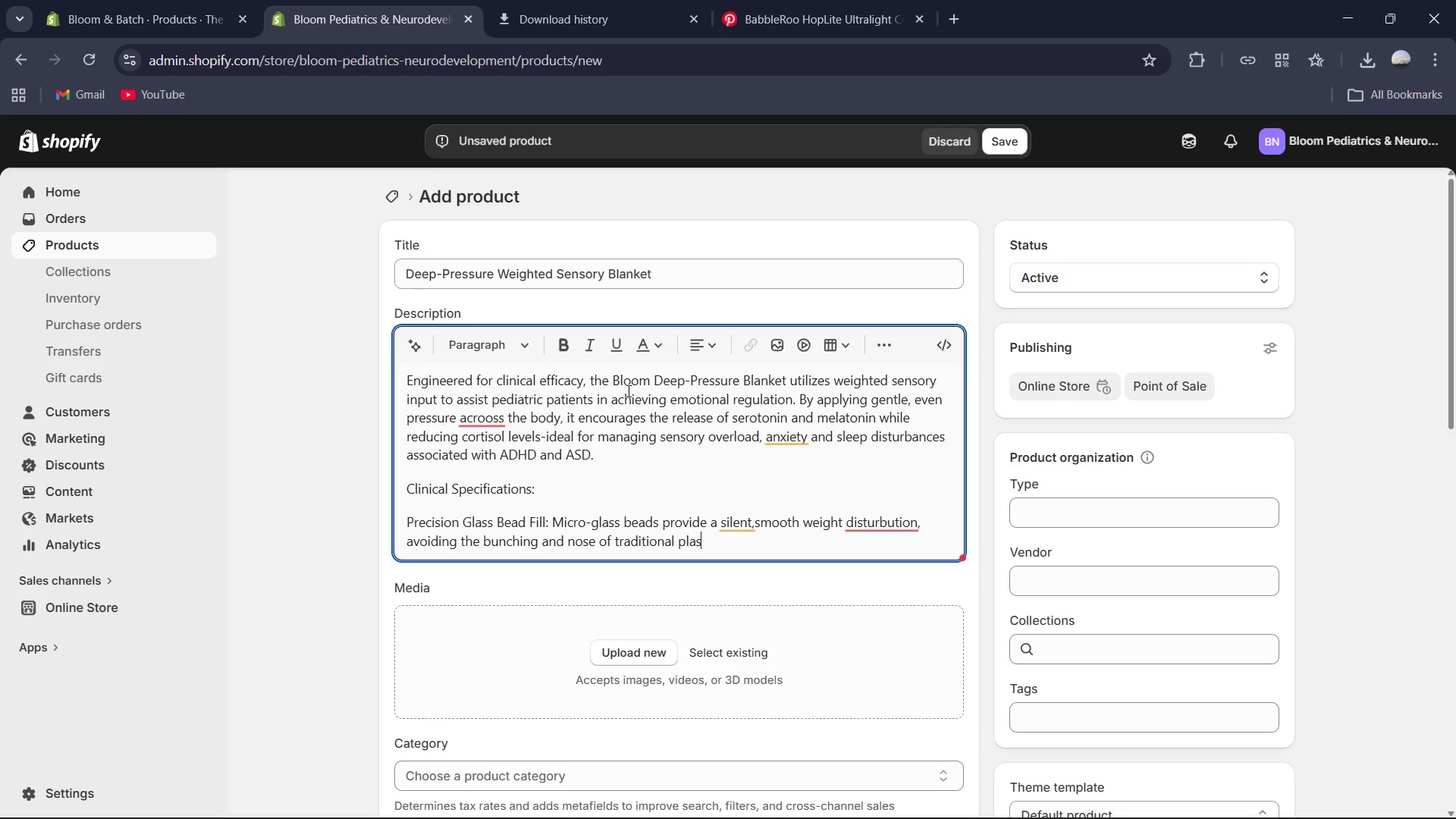 
key(Enter)
 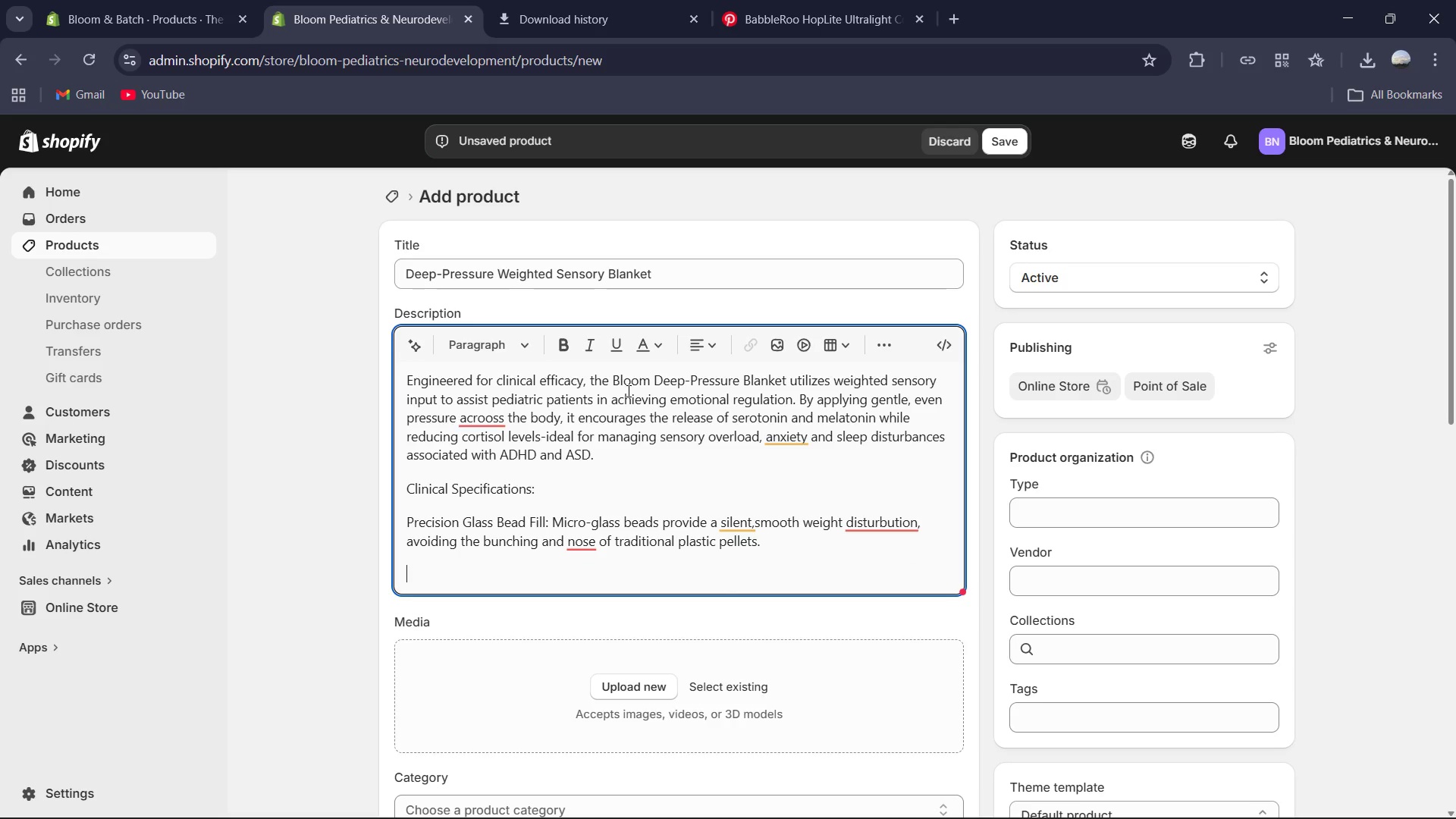 
type(Medical grade R)
key(Backspace)
key(Backspace)
type( Textile:Features a breathable )
key(Backspace)
type(, hypoallergenic coo)
key(Backspace)
type(tton shee)
key(Backspace)
type(ll designed for senstive skin and long term di)
key(Backspace)
type(urability in clinical or home setting.)
 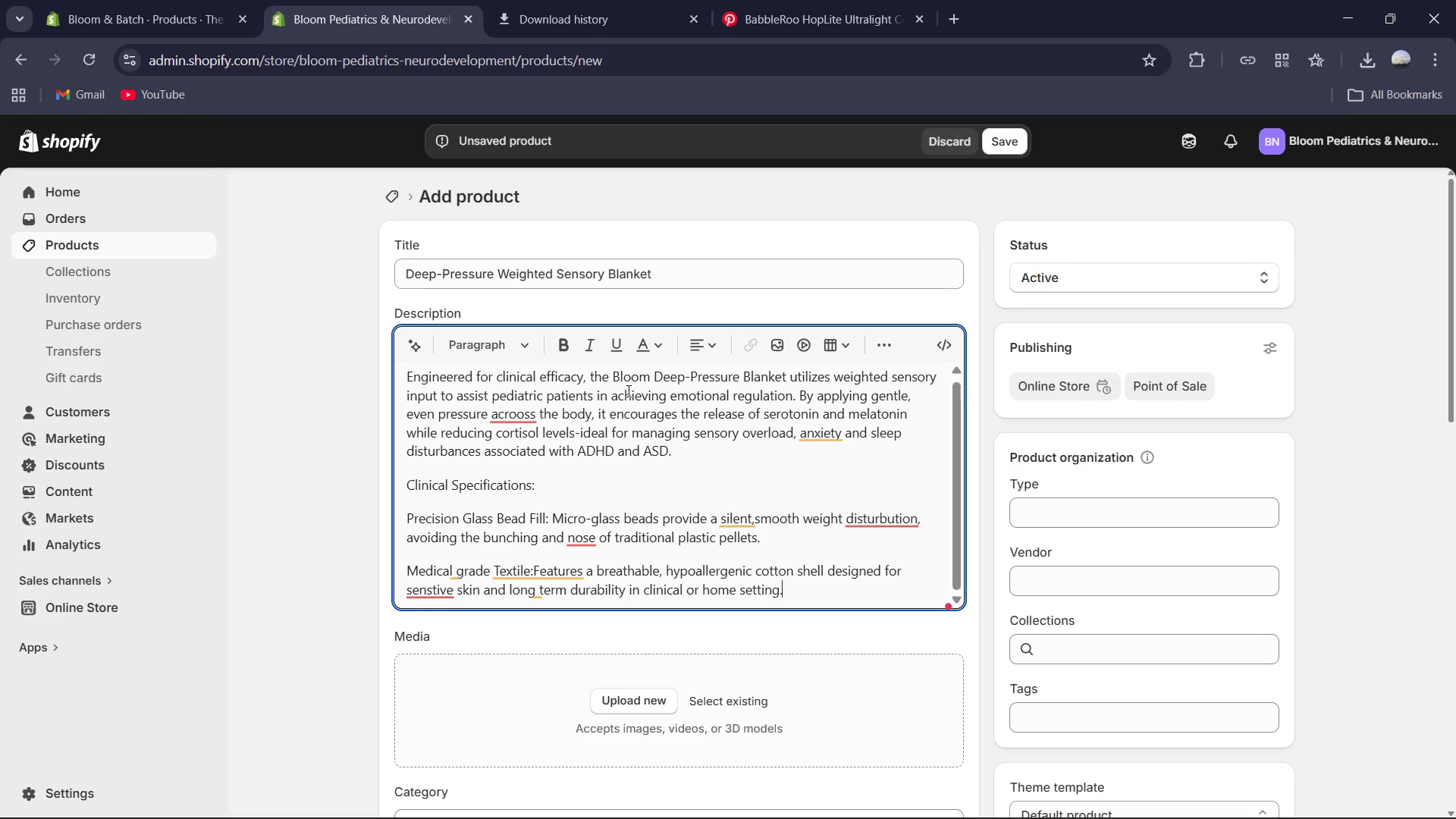 
key(Enter)
 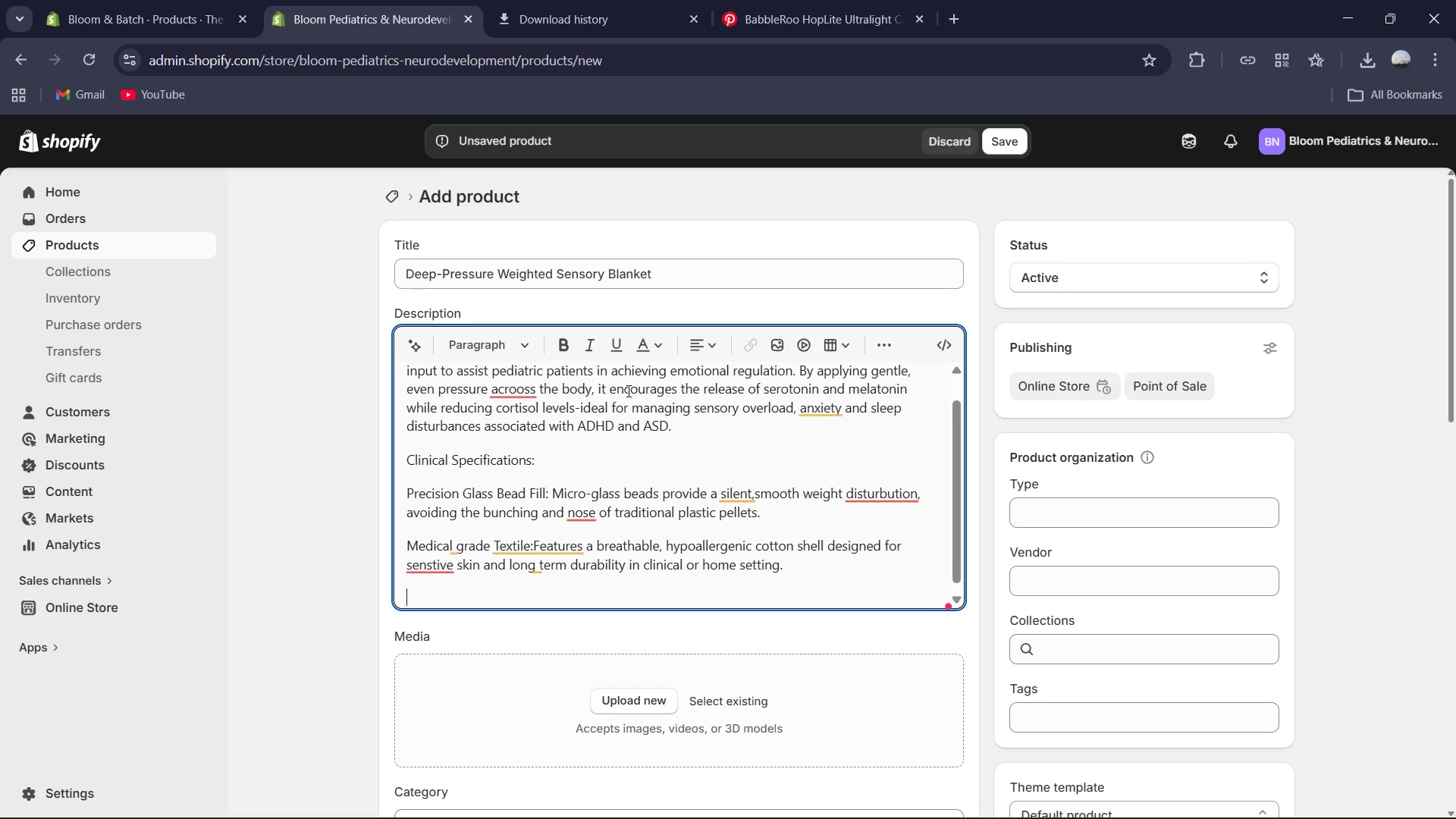 
type(Saftey-First ConstructionL)
key(Backspace)
type(:Reinforced double )
key(Backspace)
type(-stiching prevents bead leakage and s)
key(Backspace)
type(ensures the v)
key(Backspace)
type(blanket maintains its structural integrity through repeated use.)
 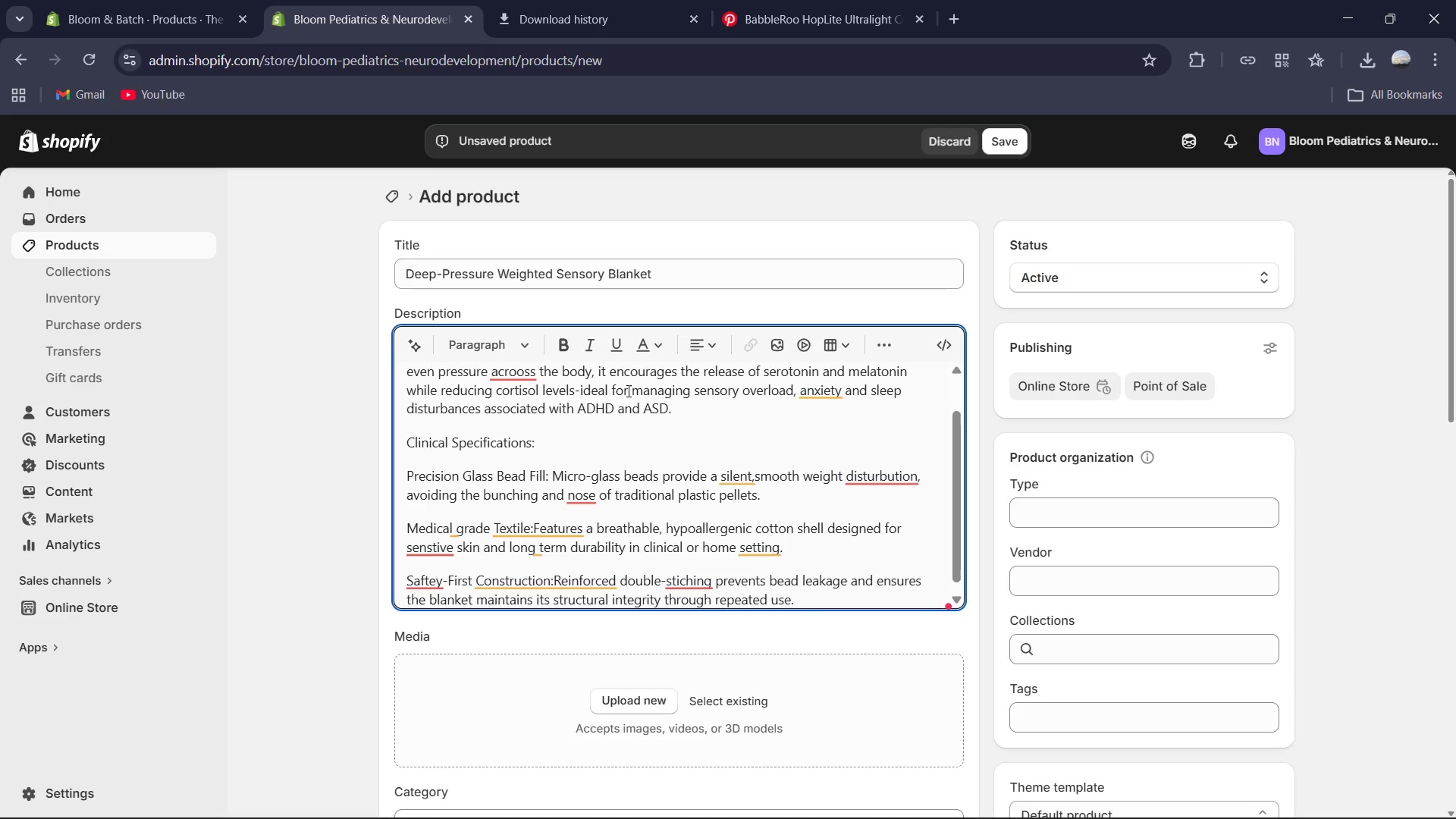 
wait(5.84)
 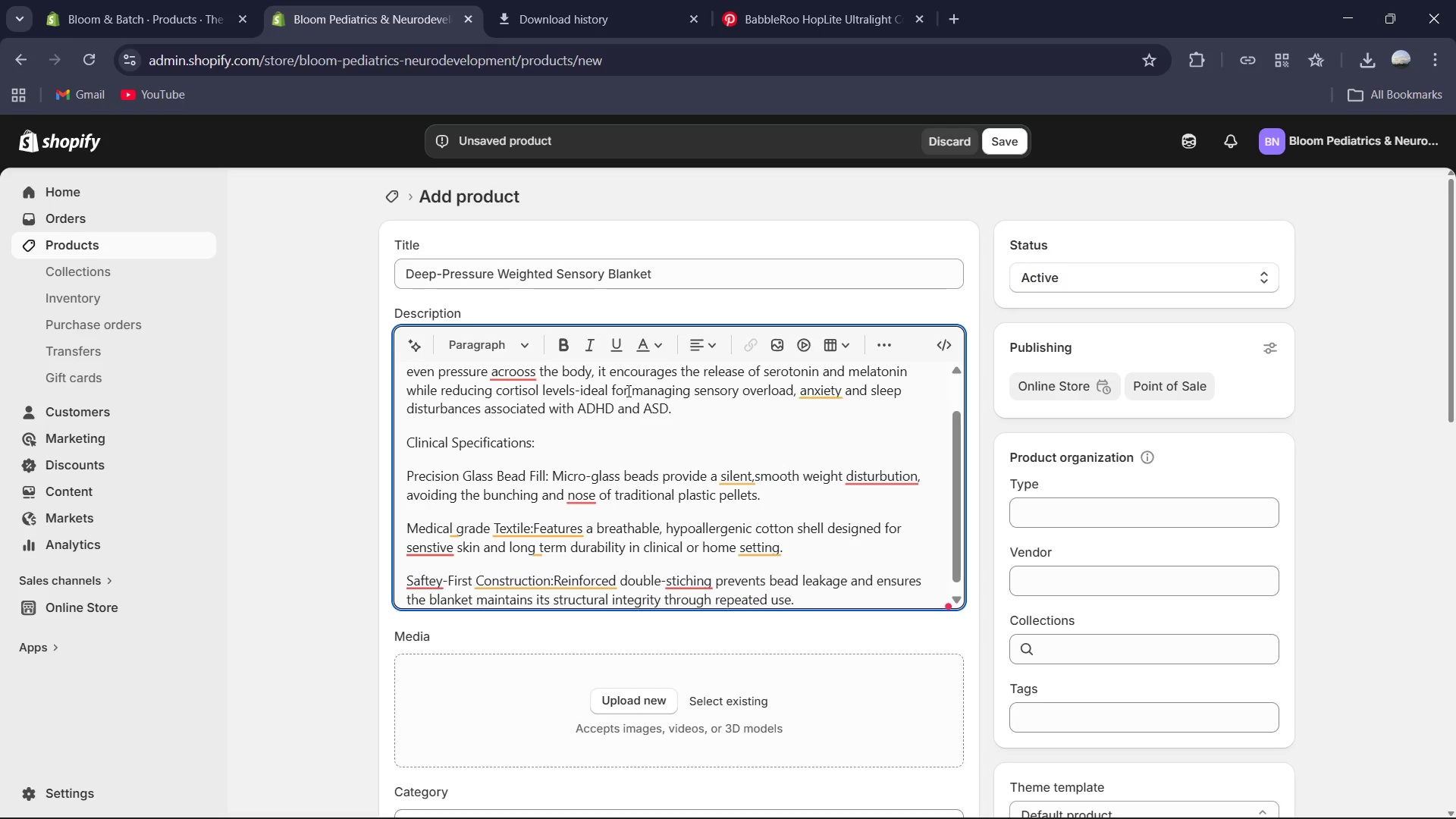 
left_click([516, 394])
 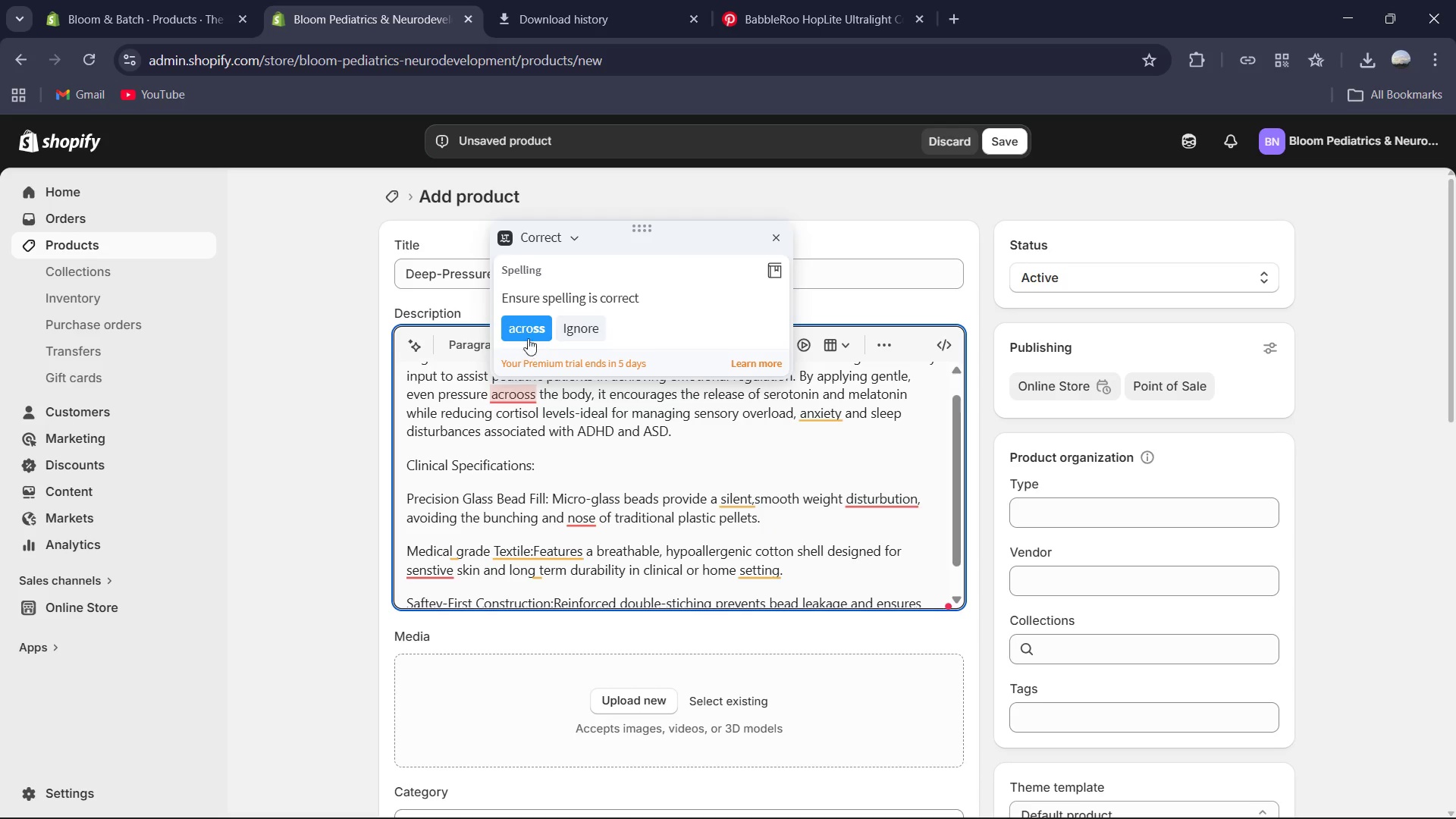 
left_click([528, 331])
 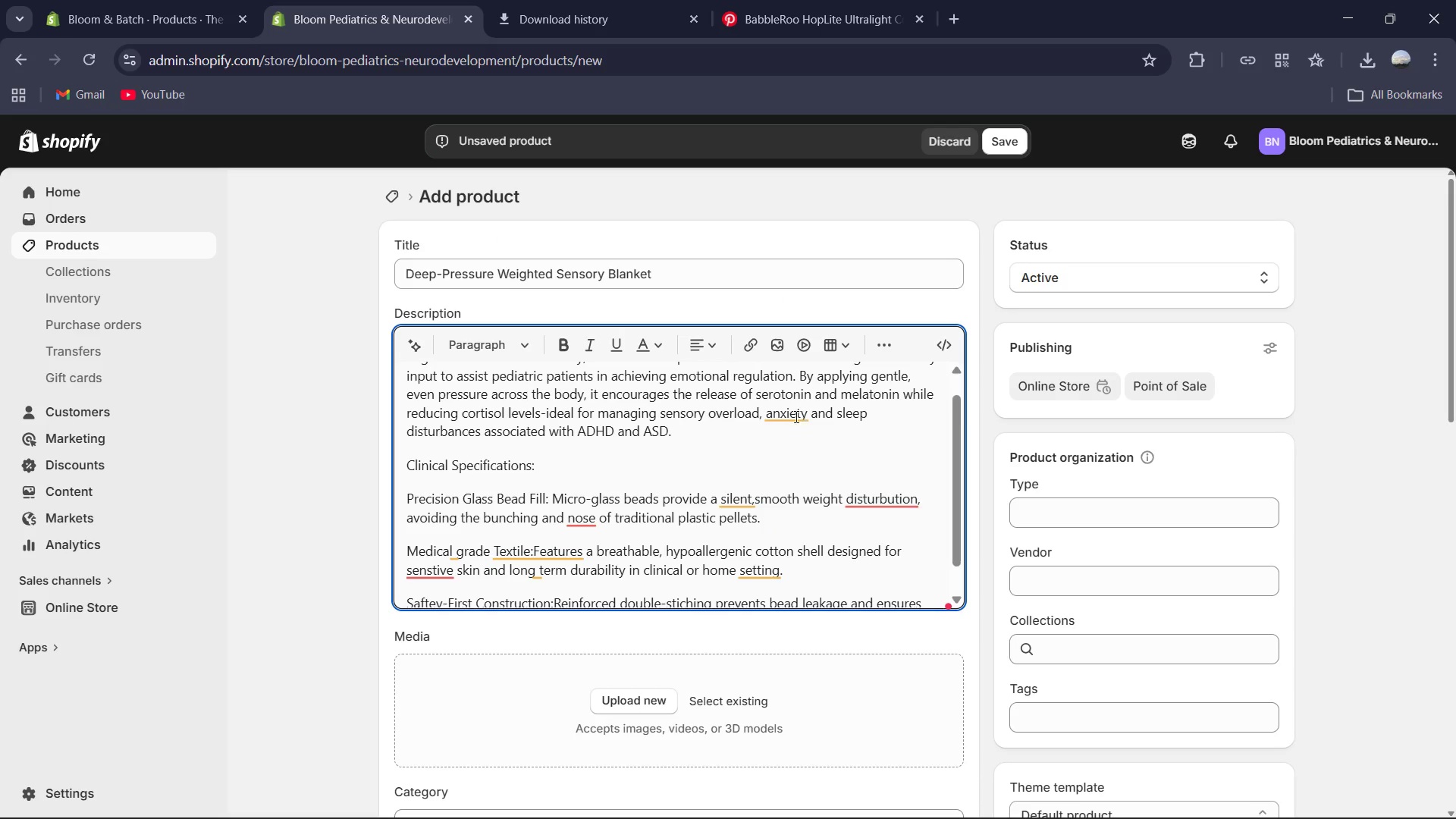 
left_click([789, 420])
 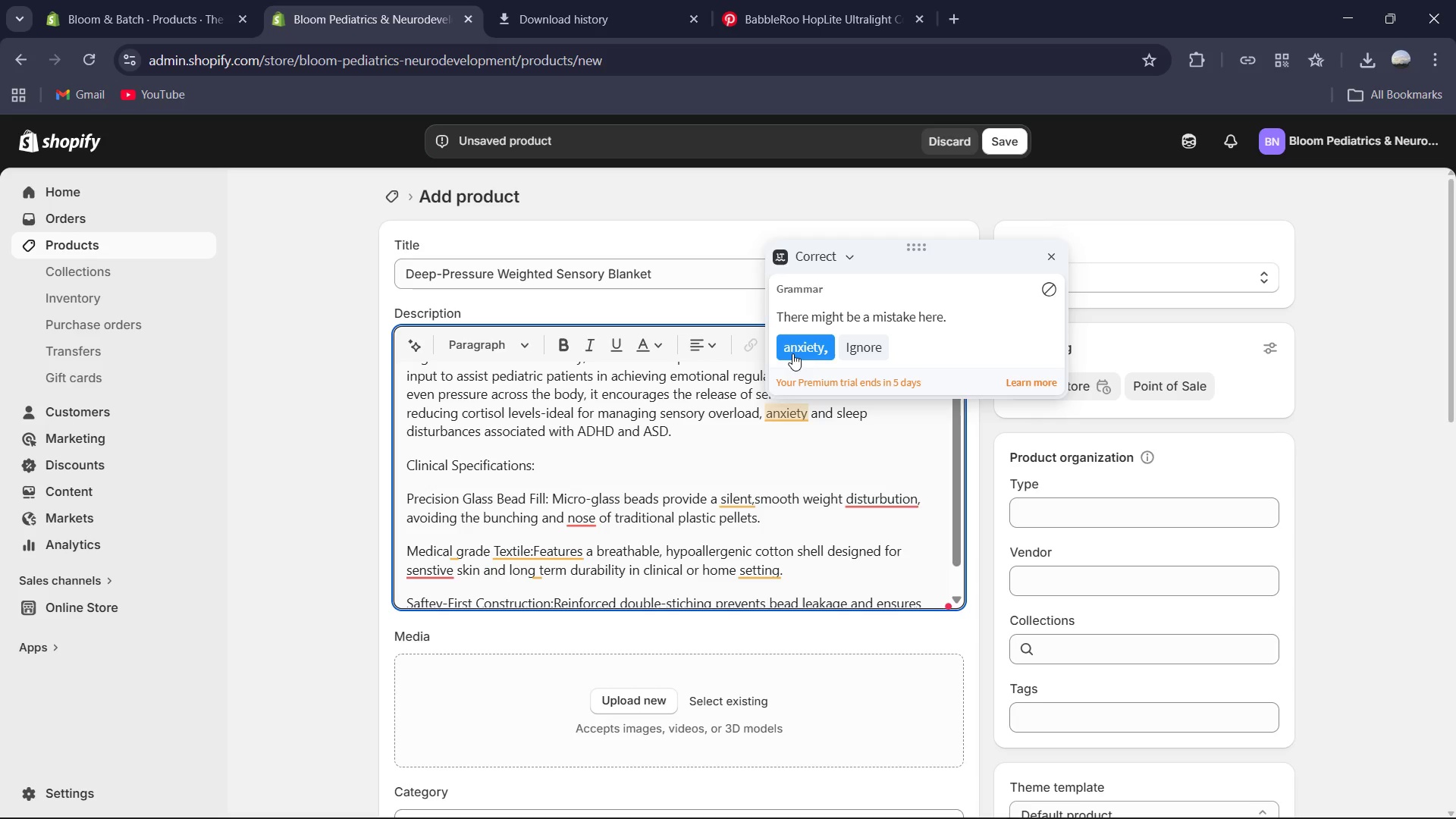 
left_click([795, 350])
 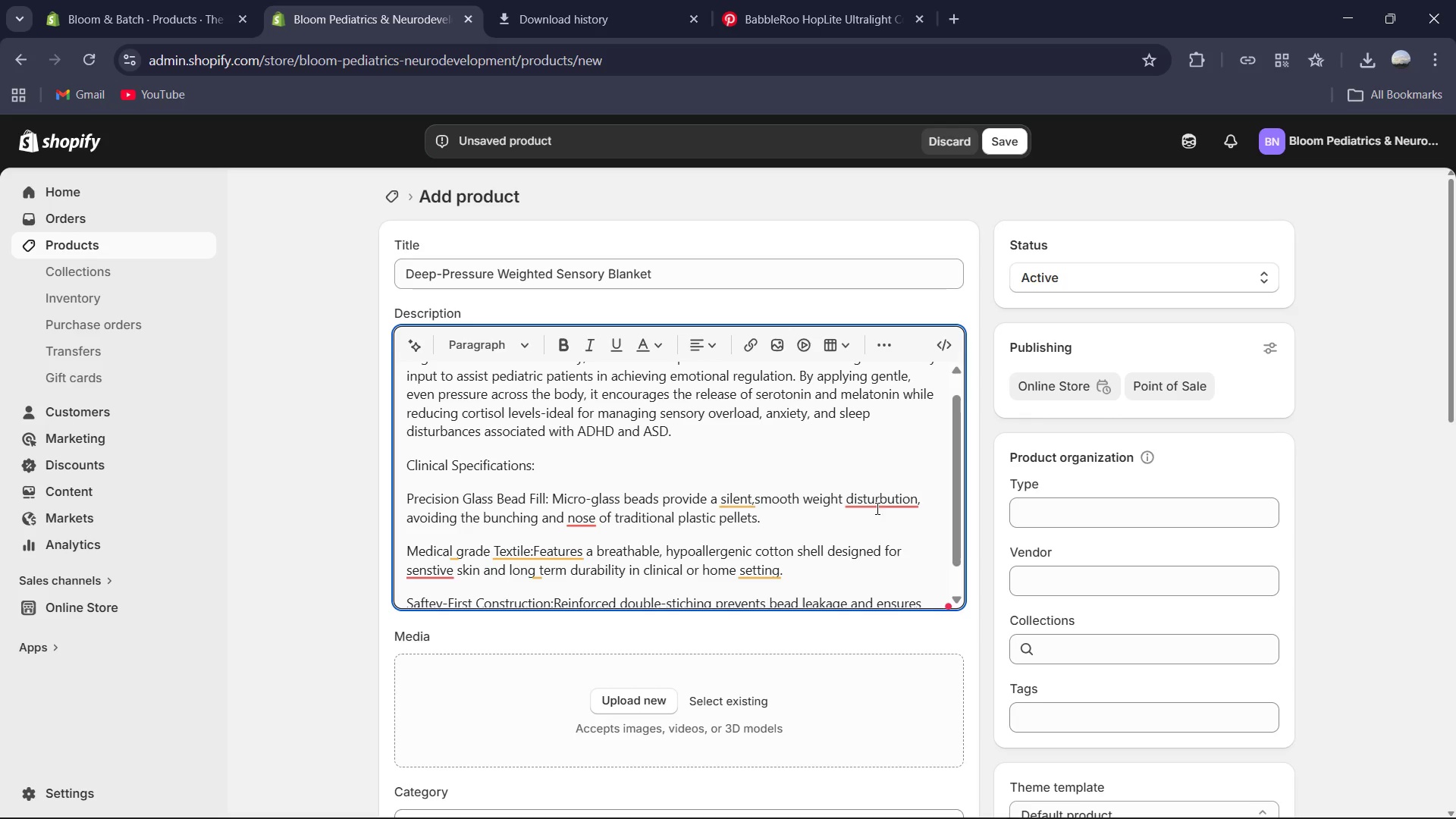 
left_click([877, 490])
 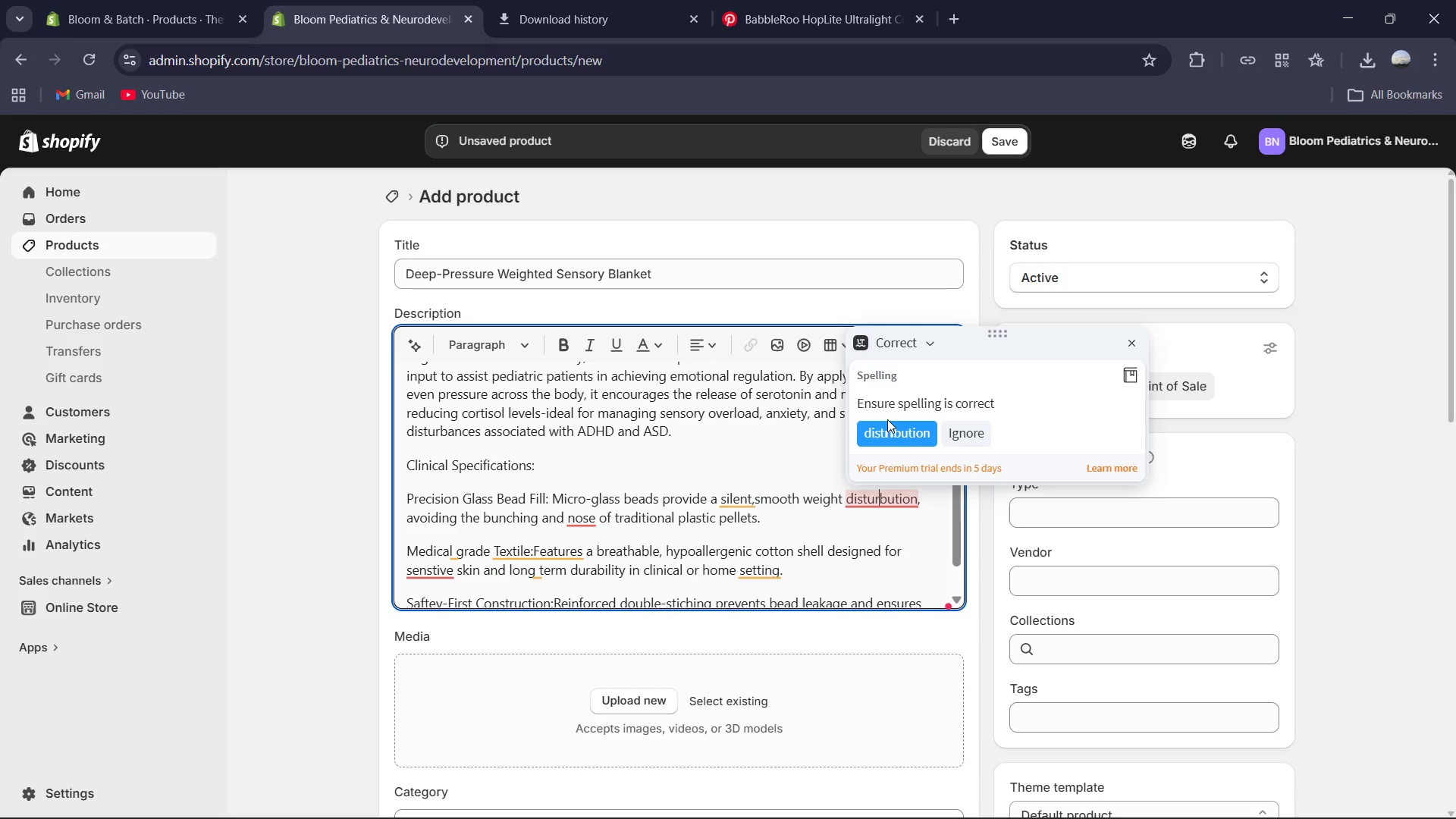 
left_click([887, 428])
 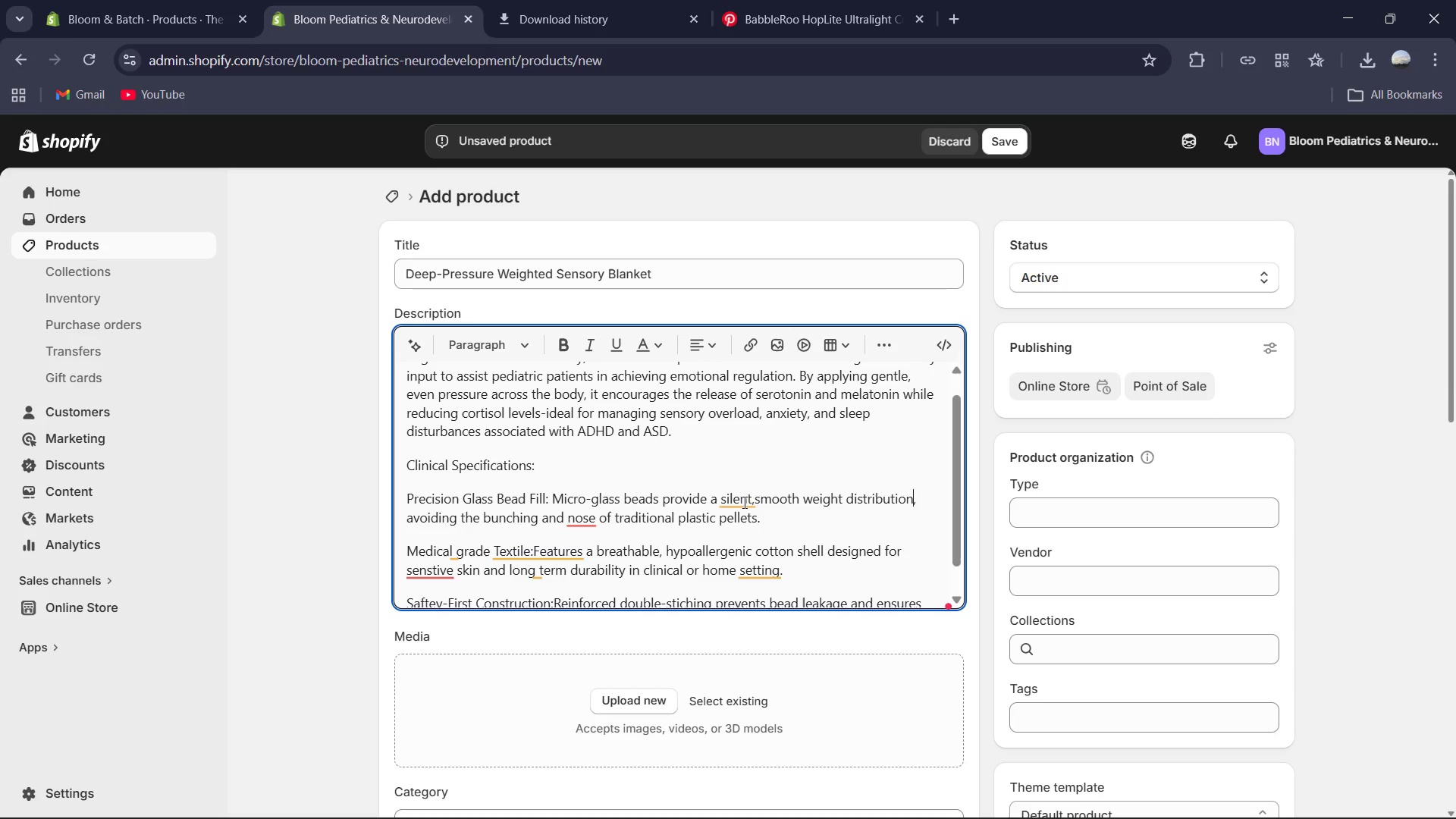 
left_click([739, 504])
 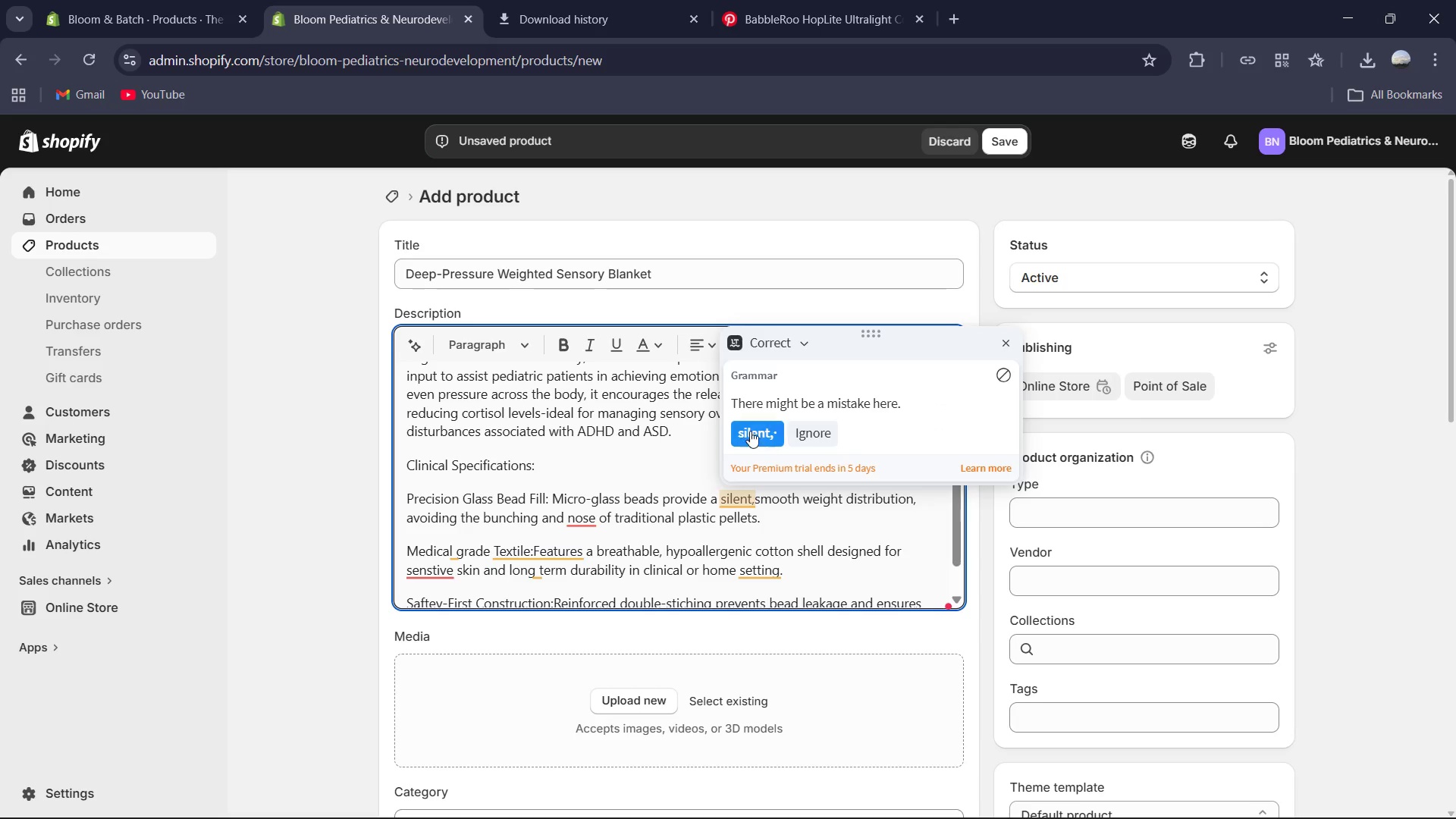 
left_click([752, 428])
 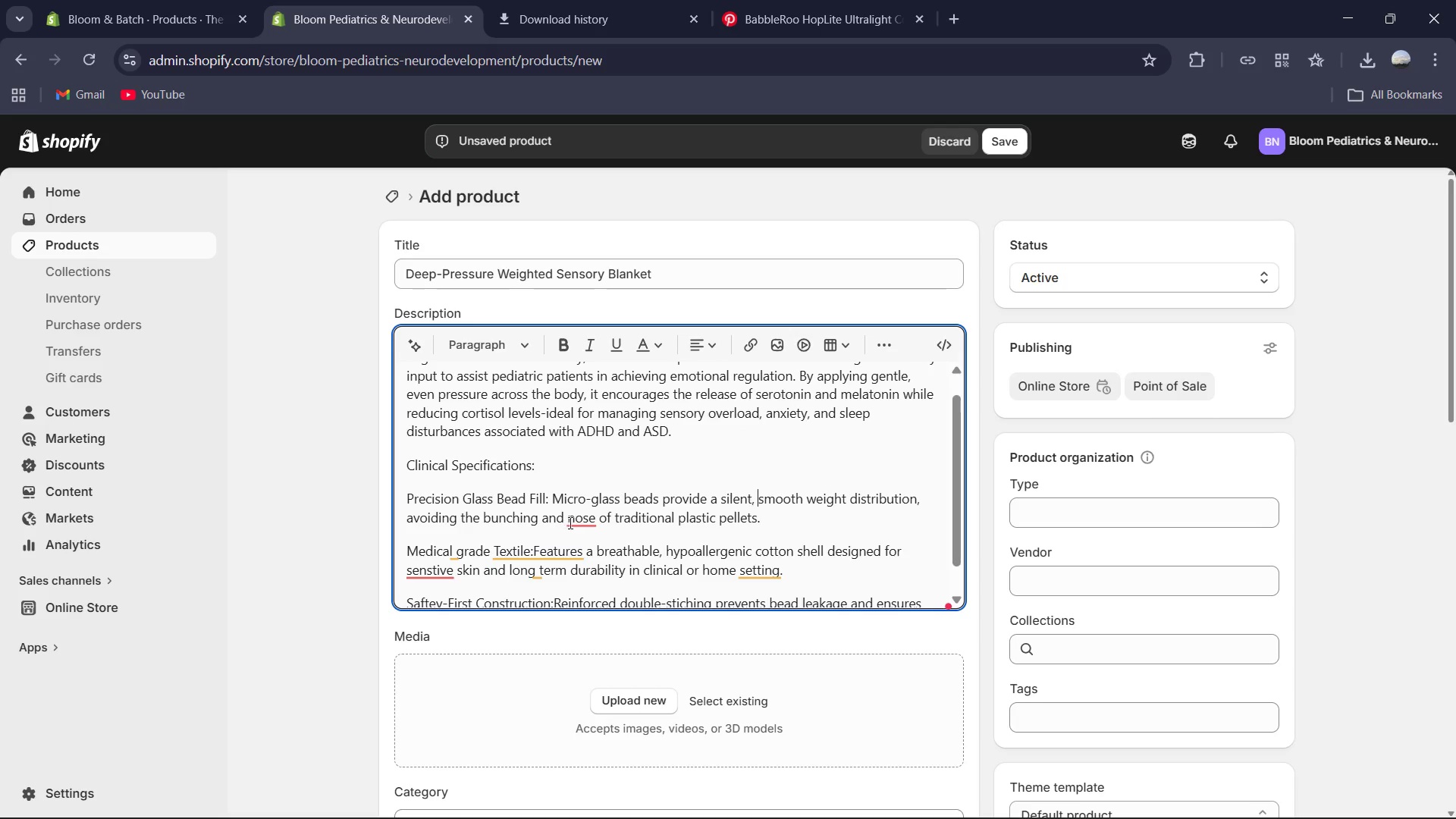 
left_click([570, 521])
 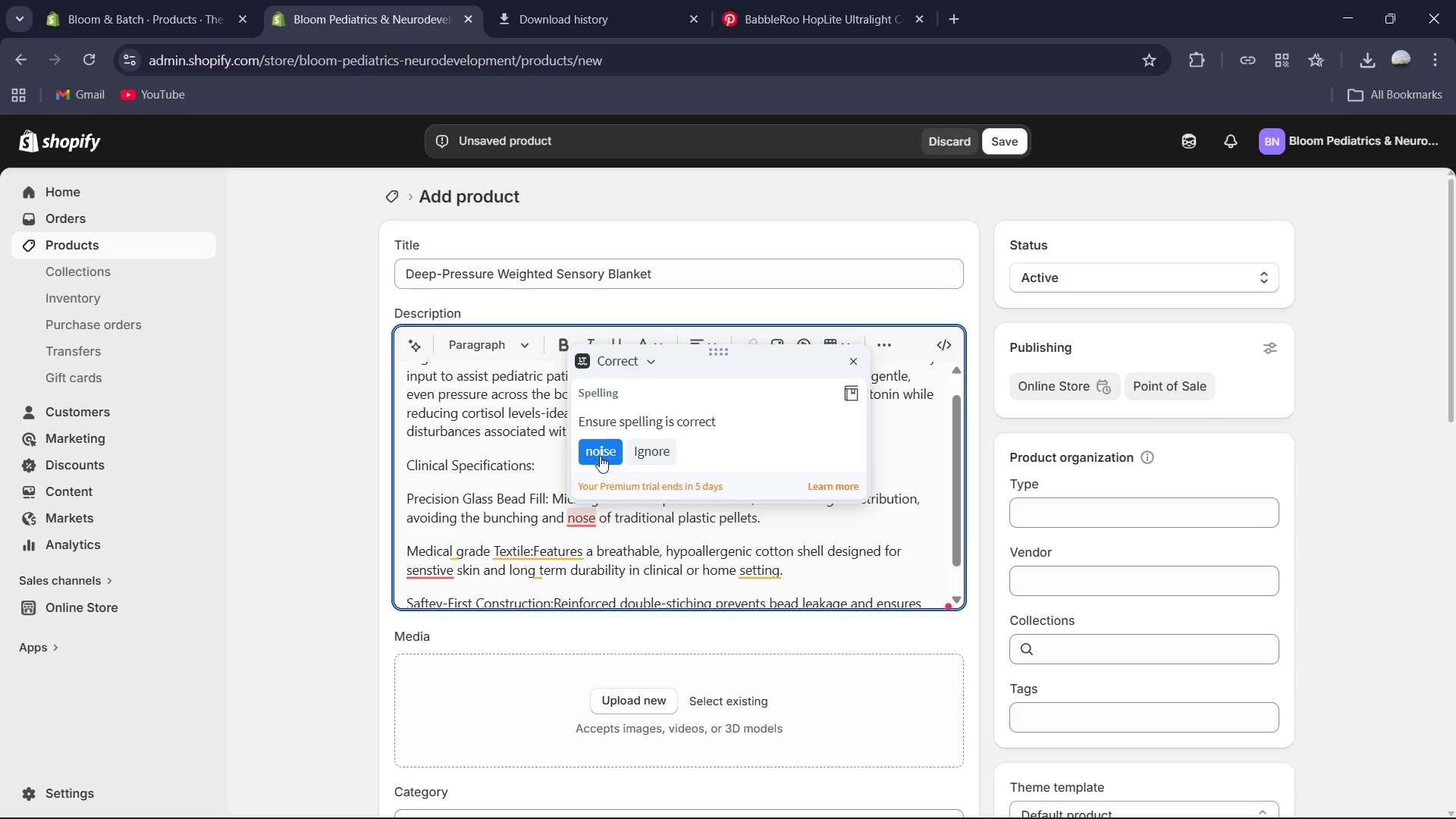 
left_click_drag(start_coordinate=[600, 455], to_coordinate=[623, 560])
 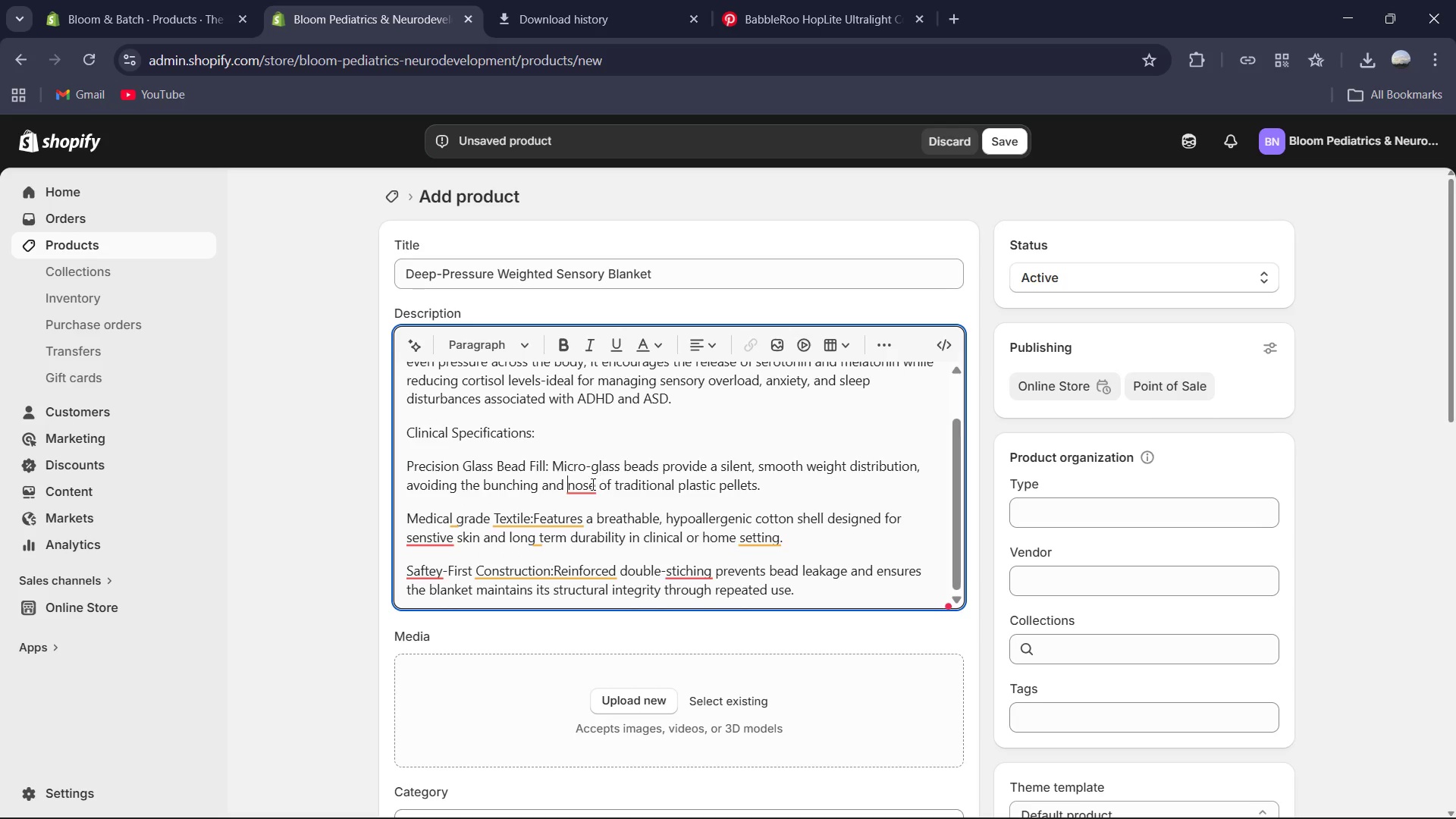 
left_click([583, 487])
 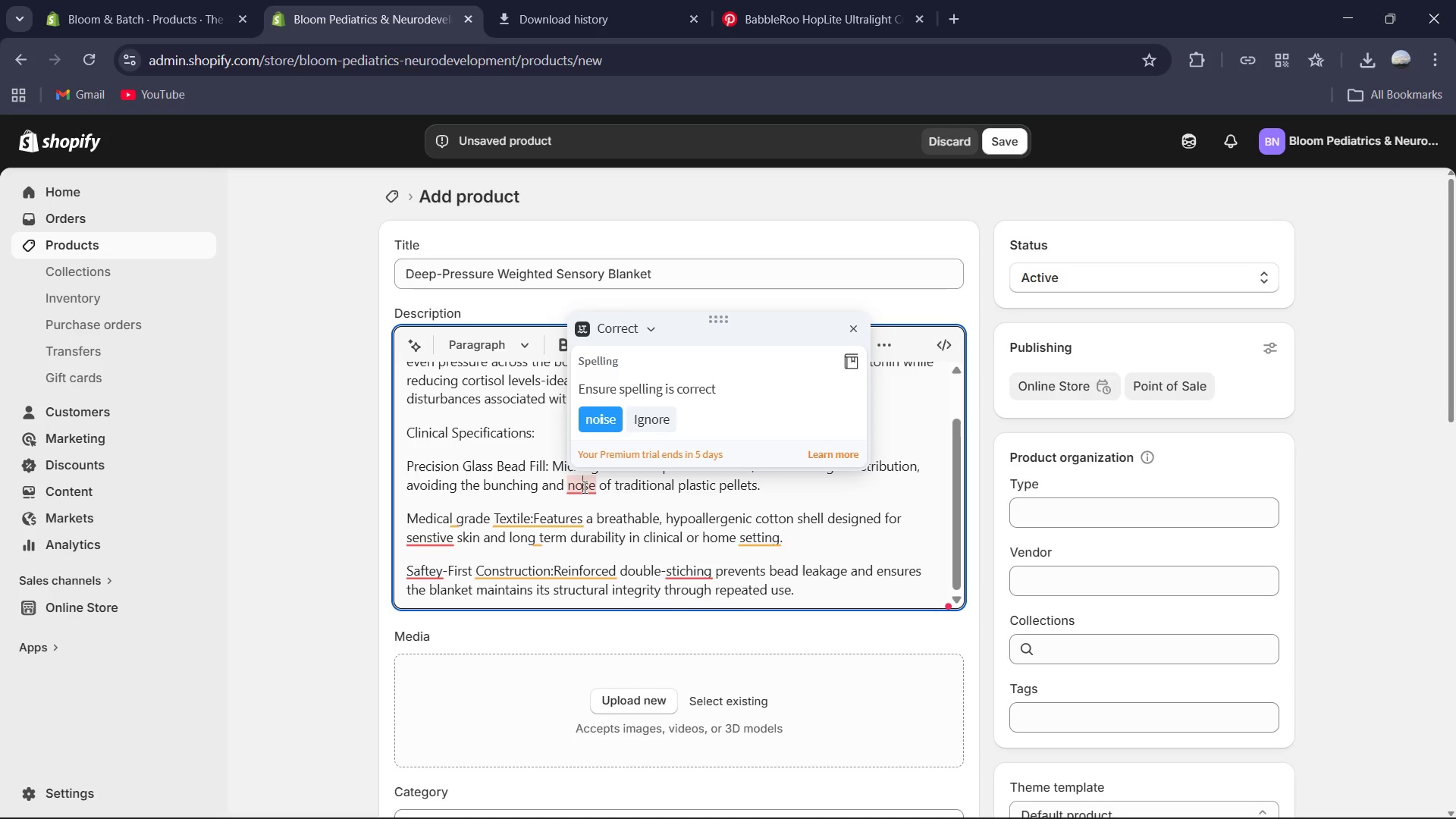 
key(I)
 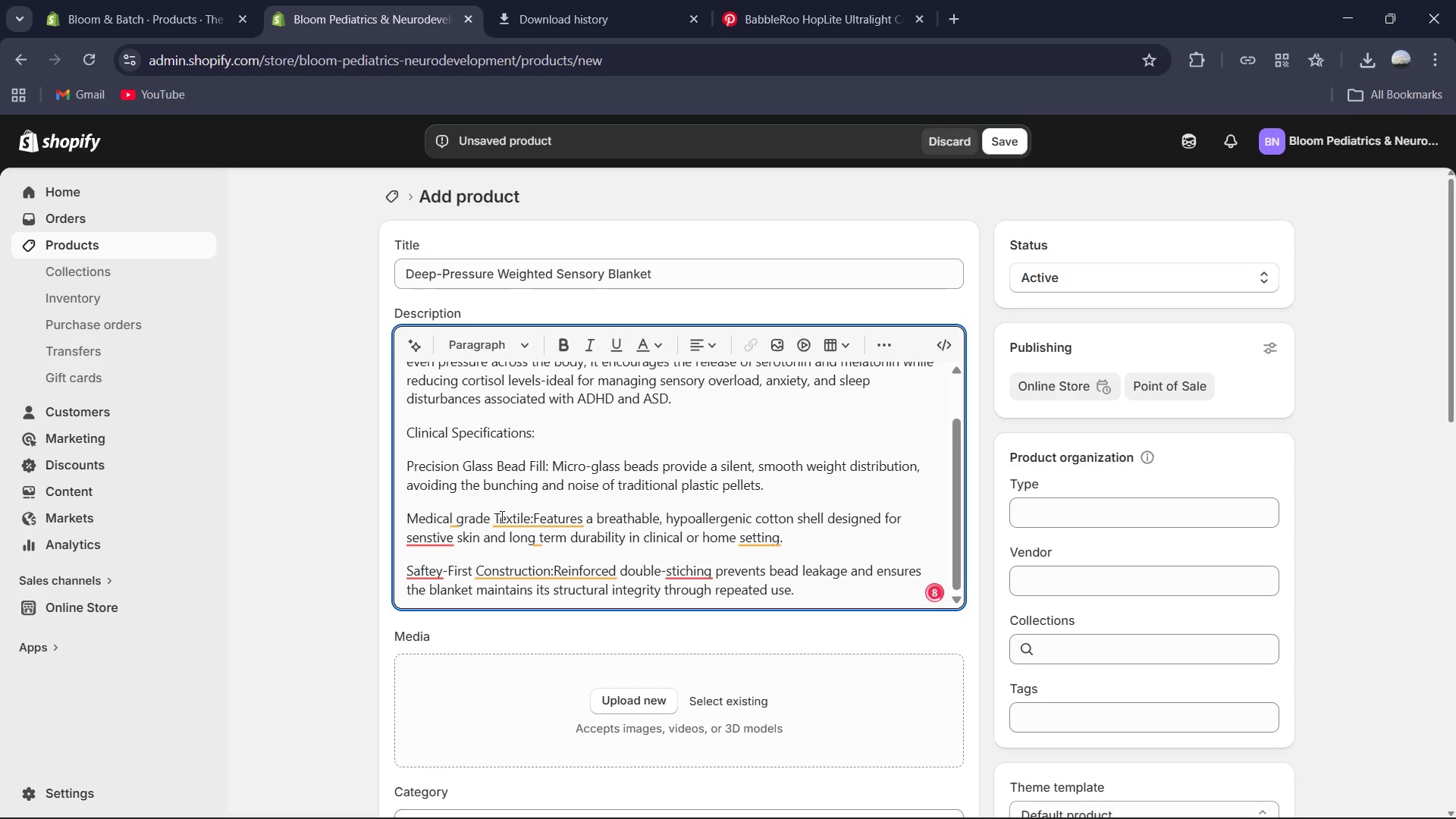 
left_click([510, 516])
 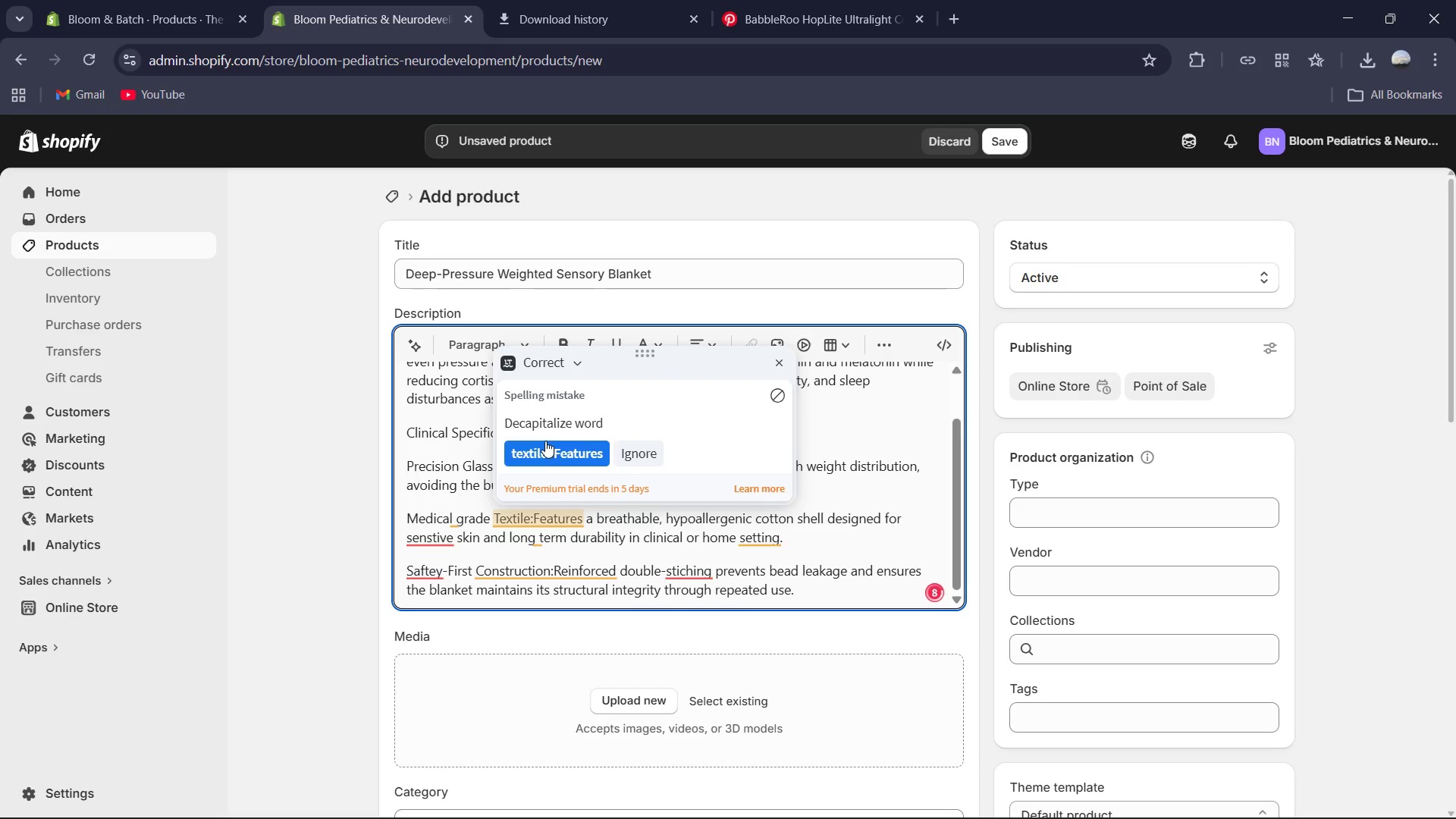 
left_click([545, 441])
 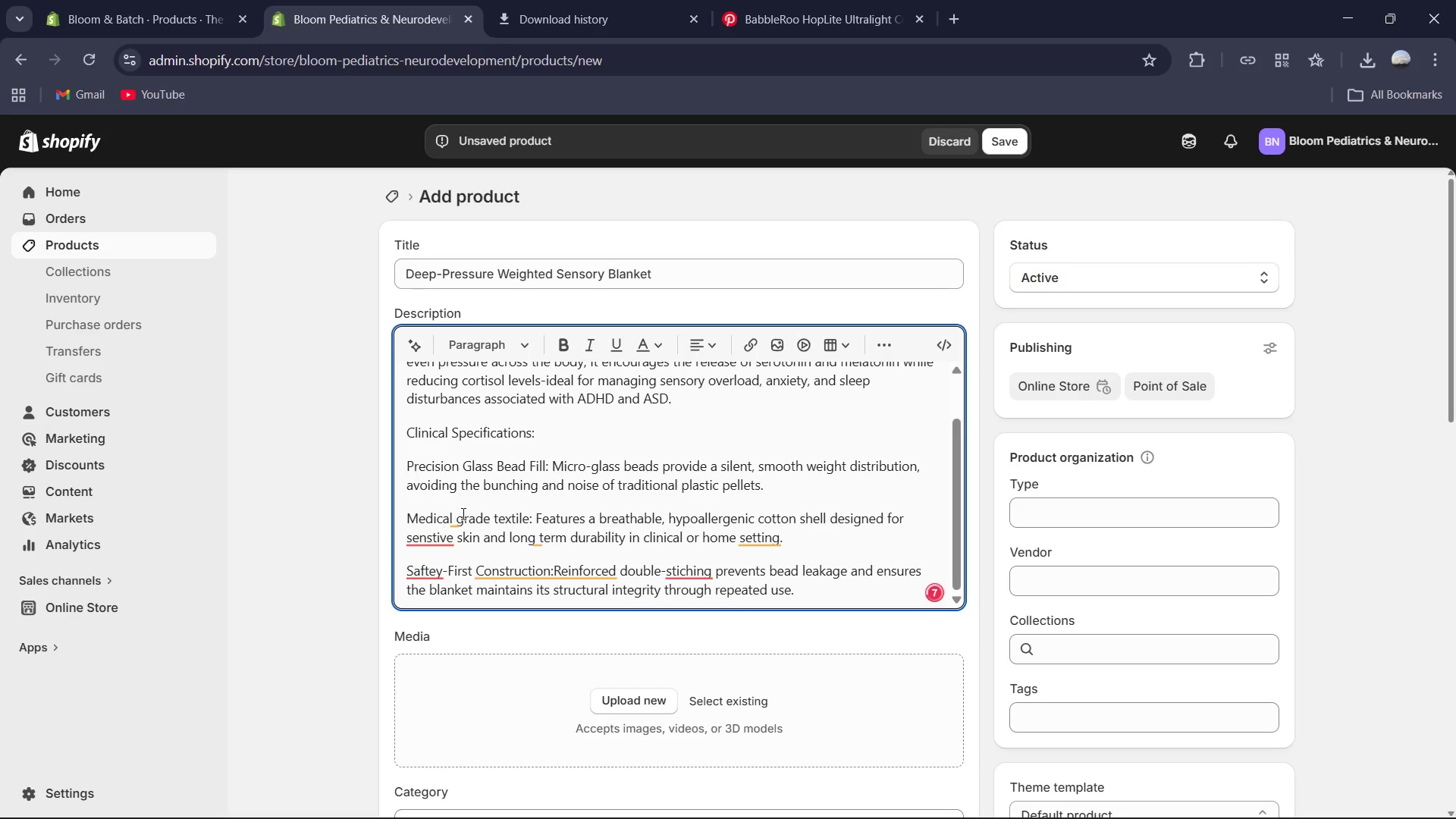 
left_click([462, 513])
 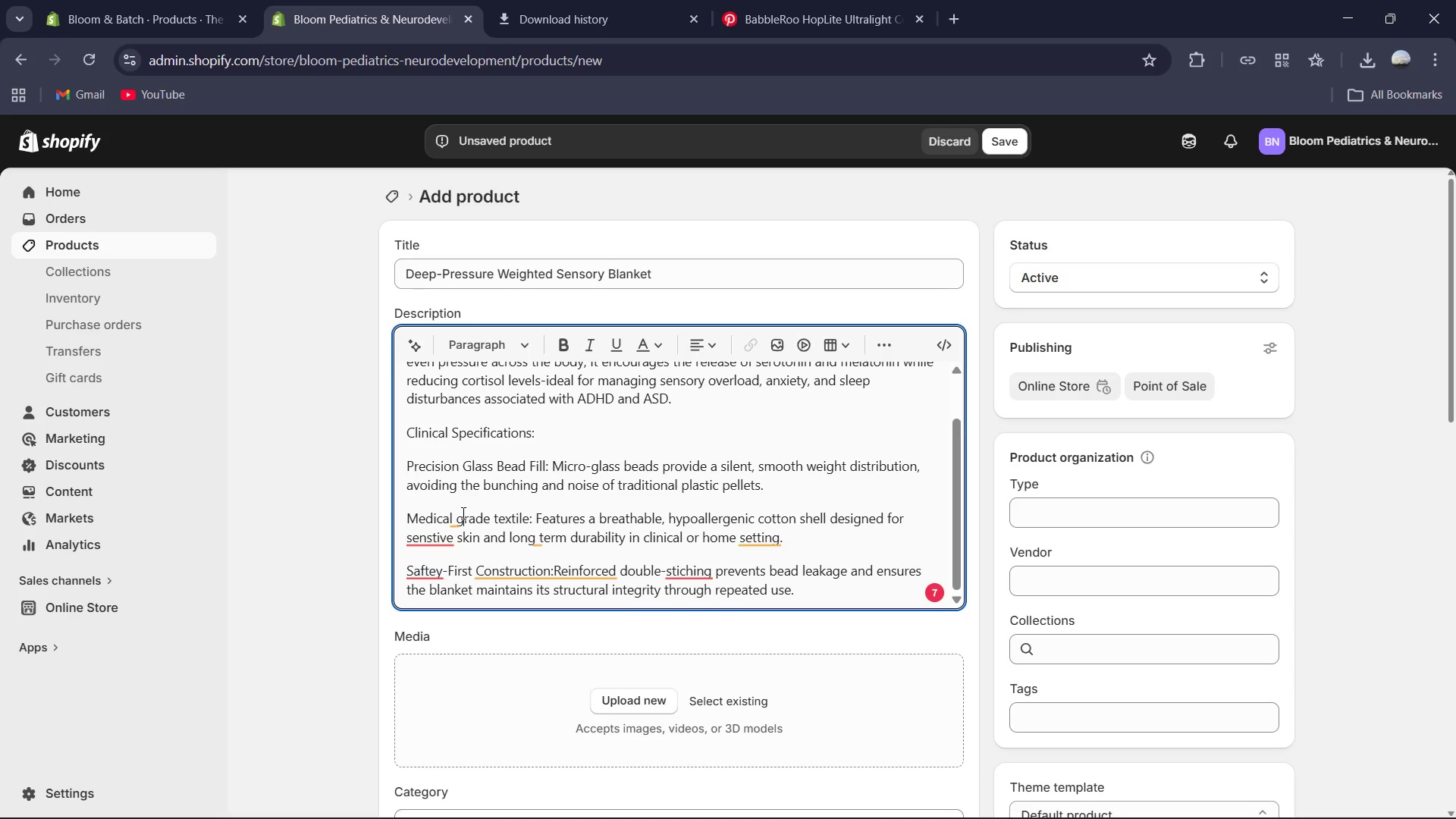 
key(Backspace)
 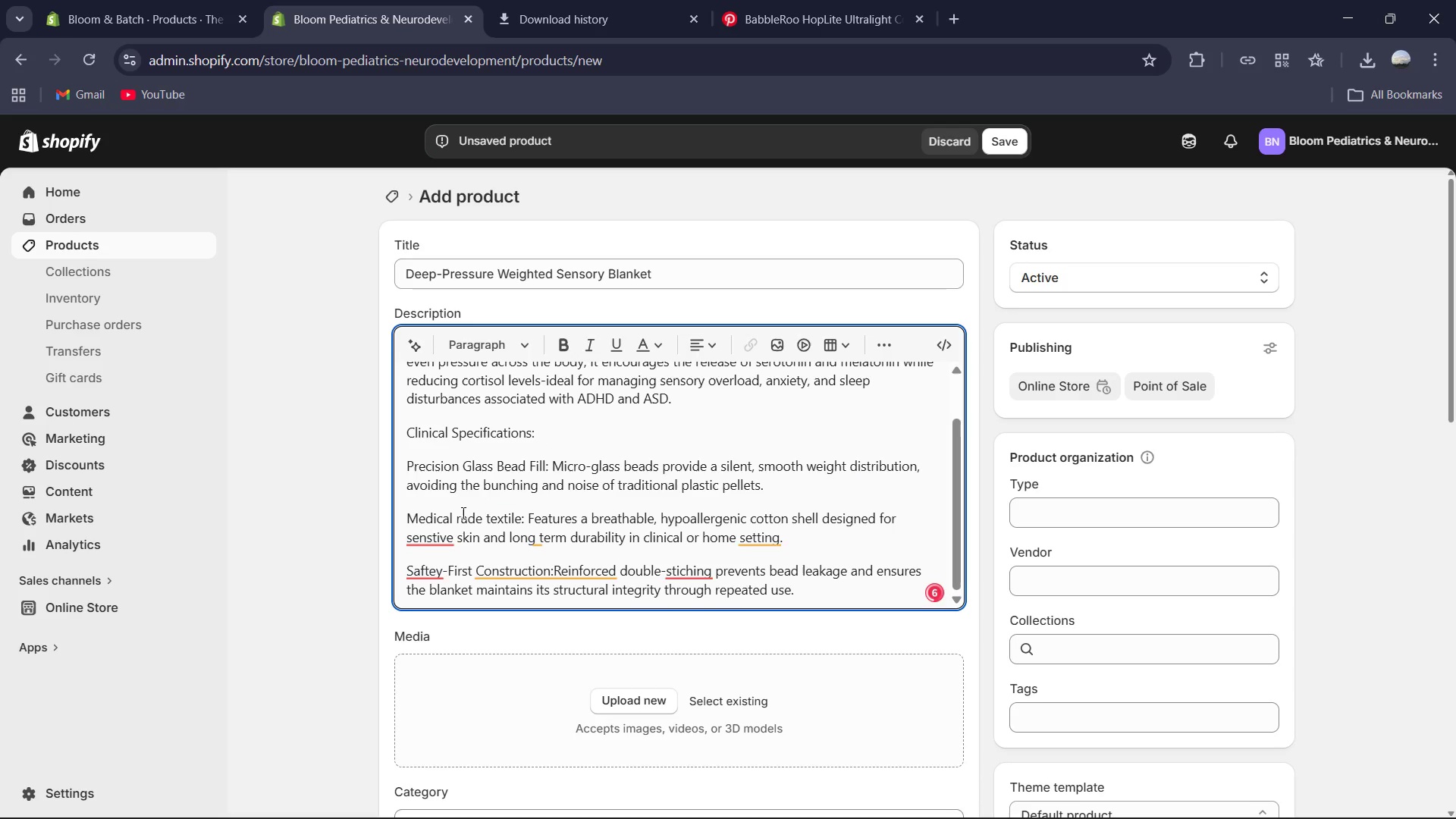 
key(Shift+G)
 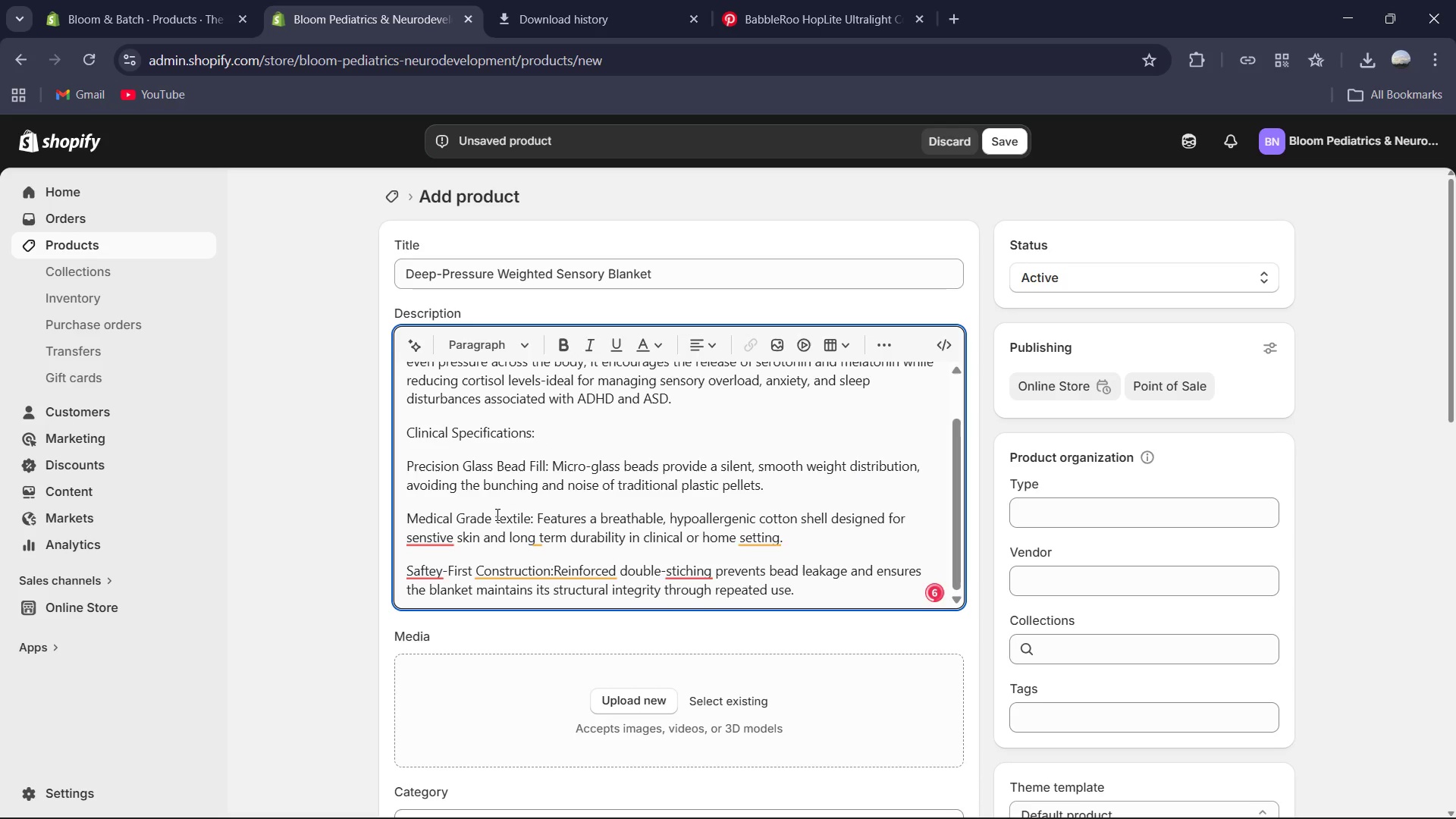 
left_click([501, 516])
 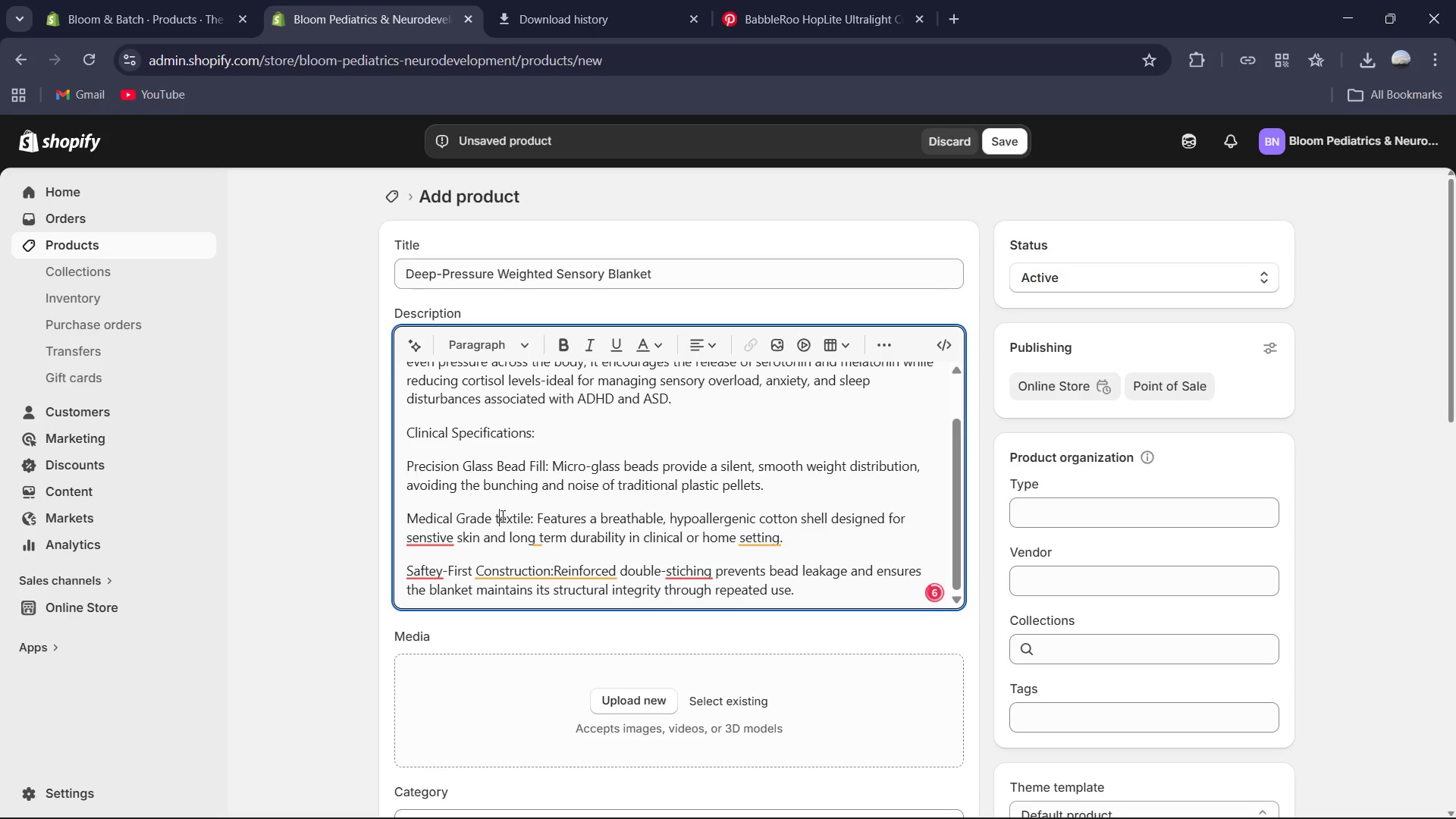 
key(Backspace)
type(YT)
key(Backspace)
key(Backspace)
type(T)
 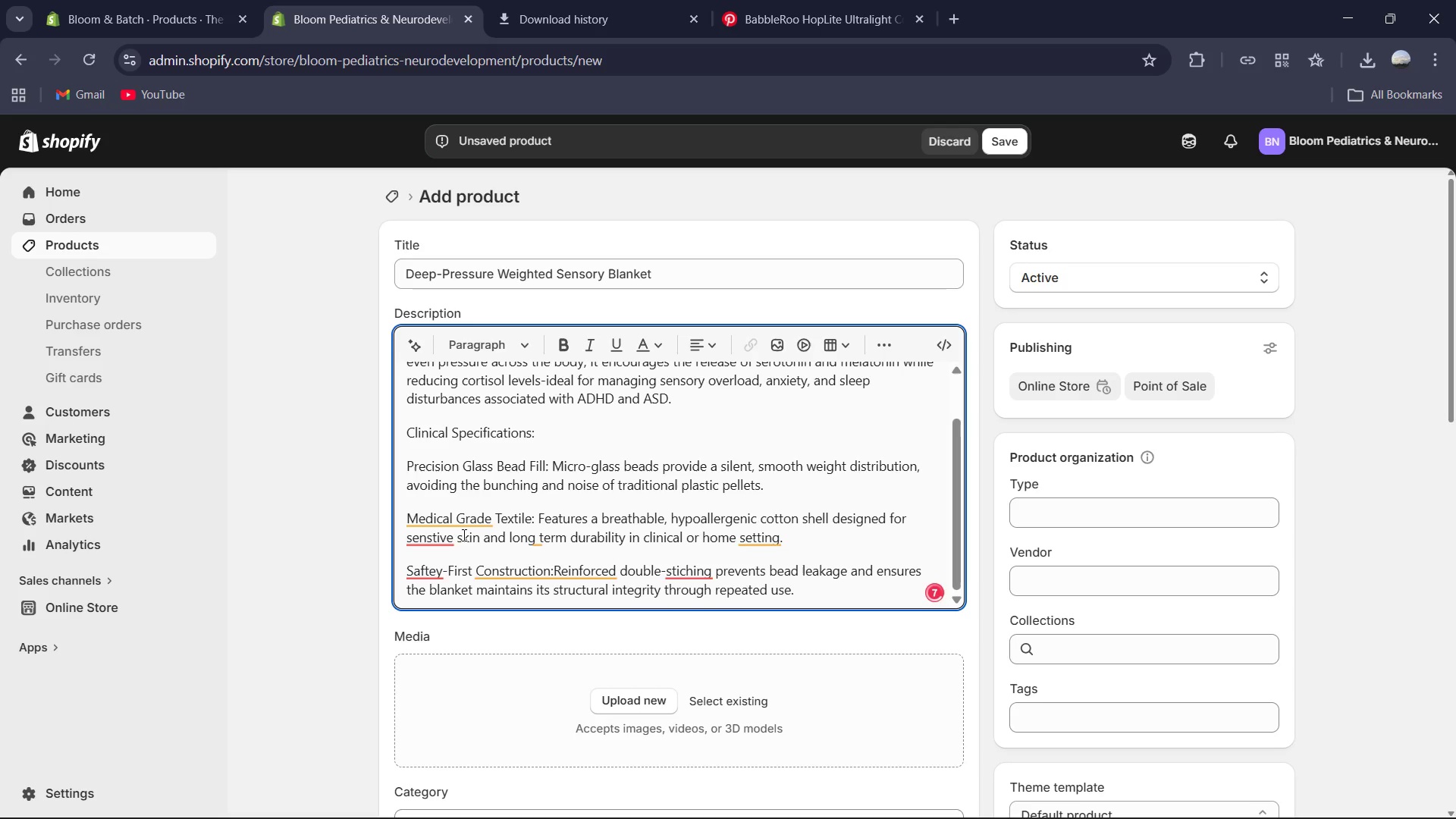 
left_click([456, 525])
 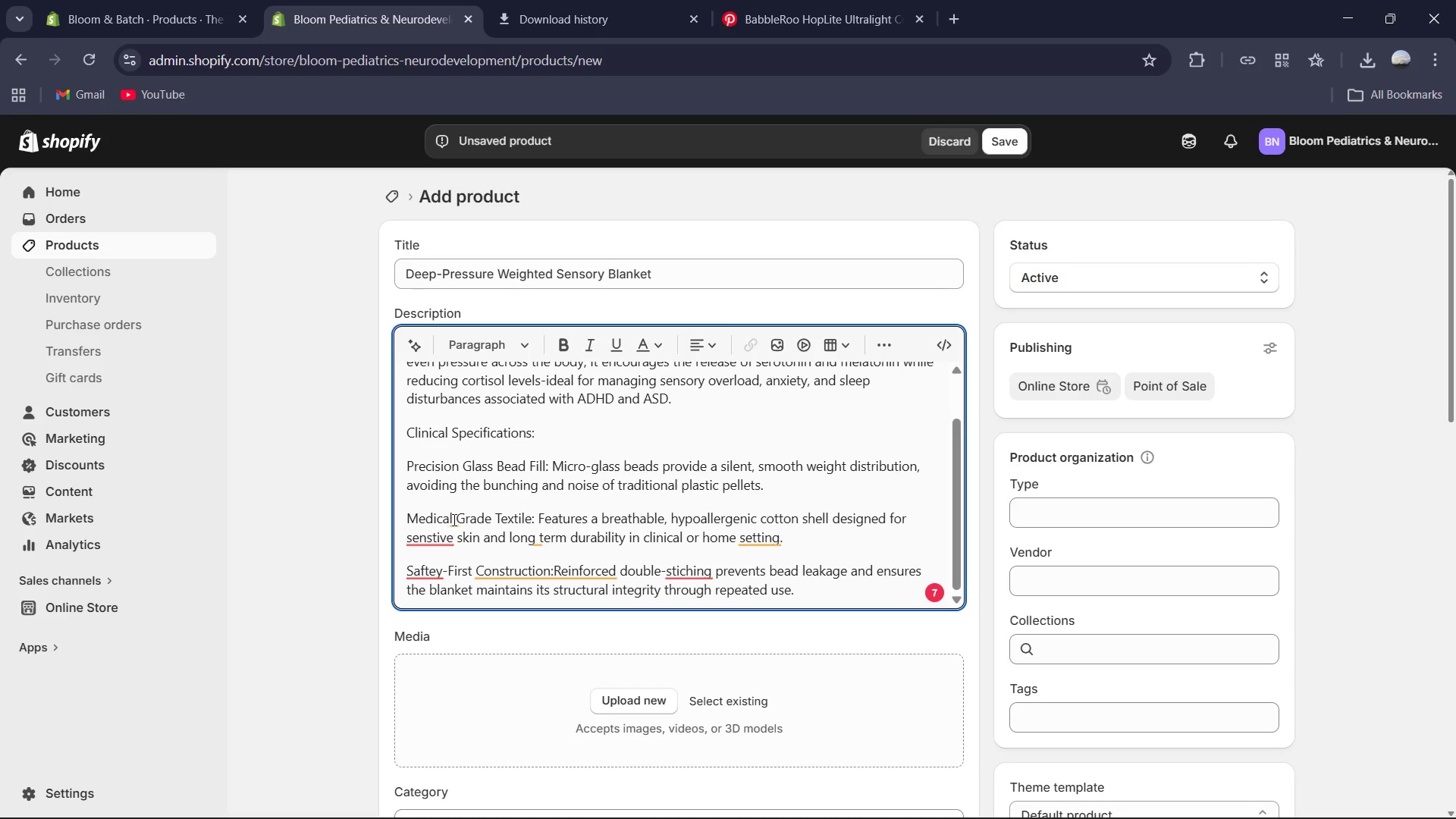 
key(Backspace)
 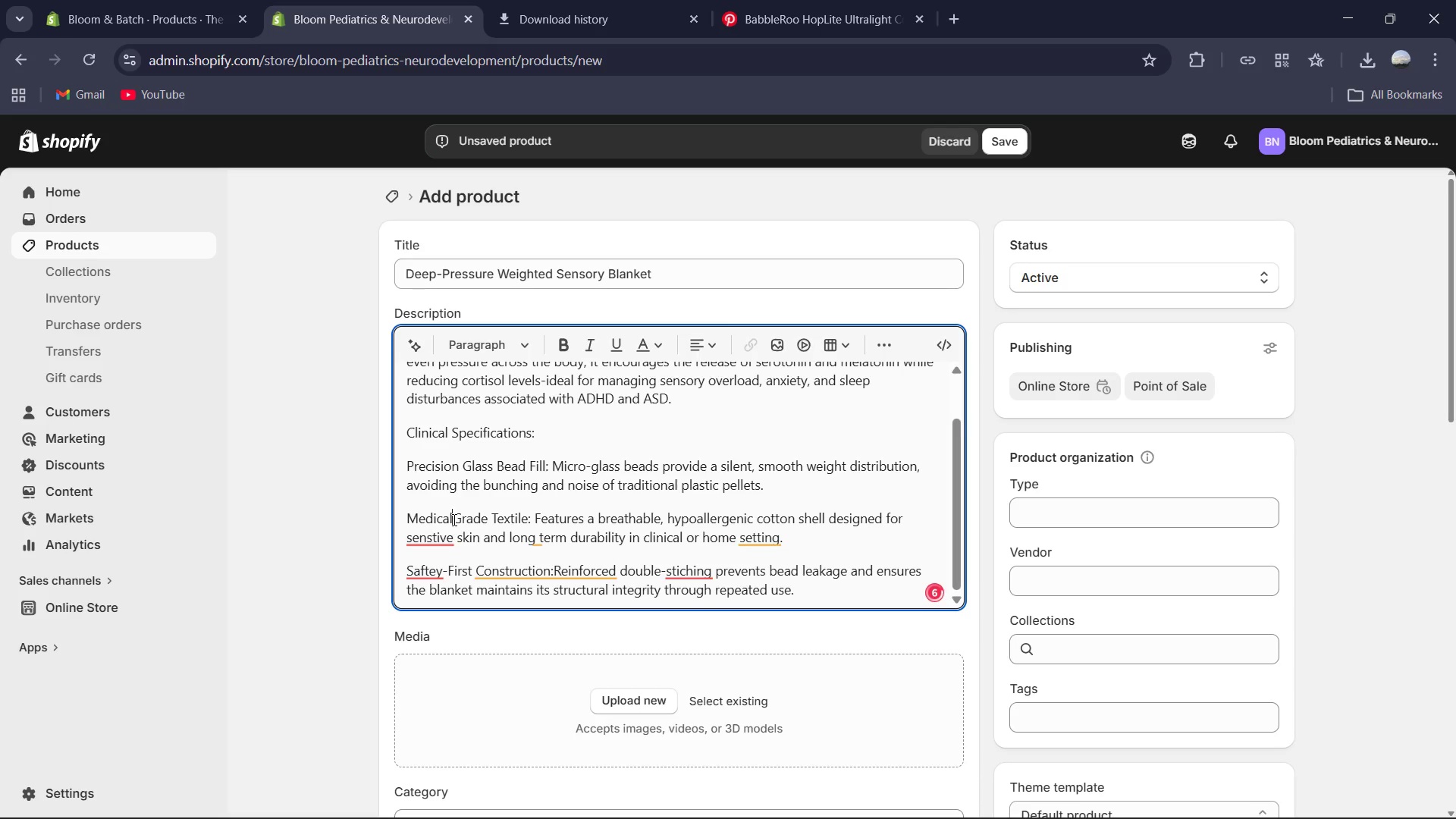 
key(Minus)
 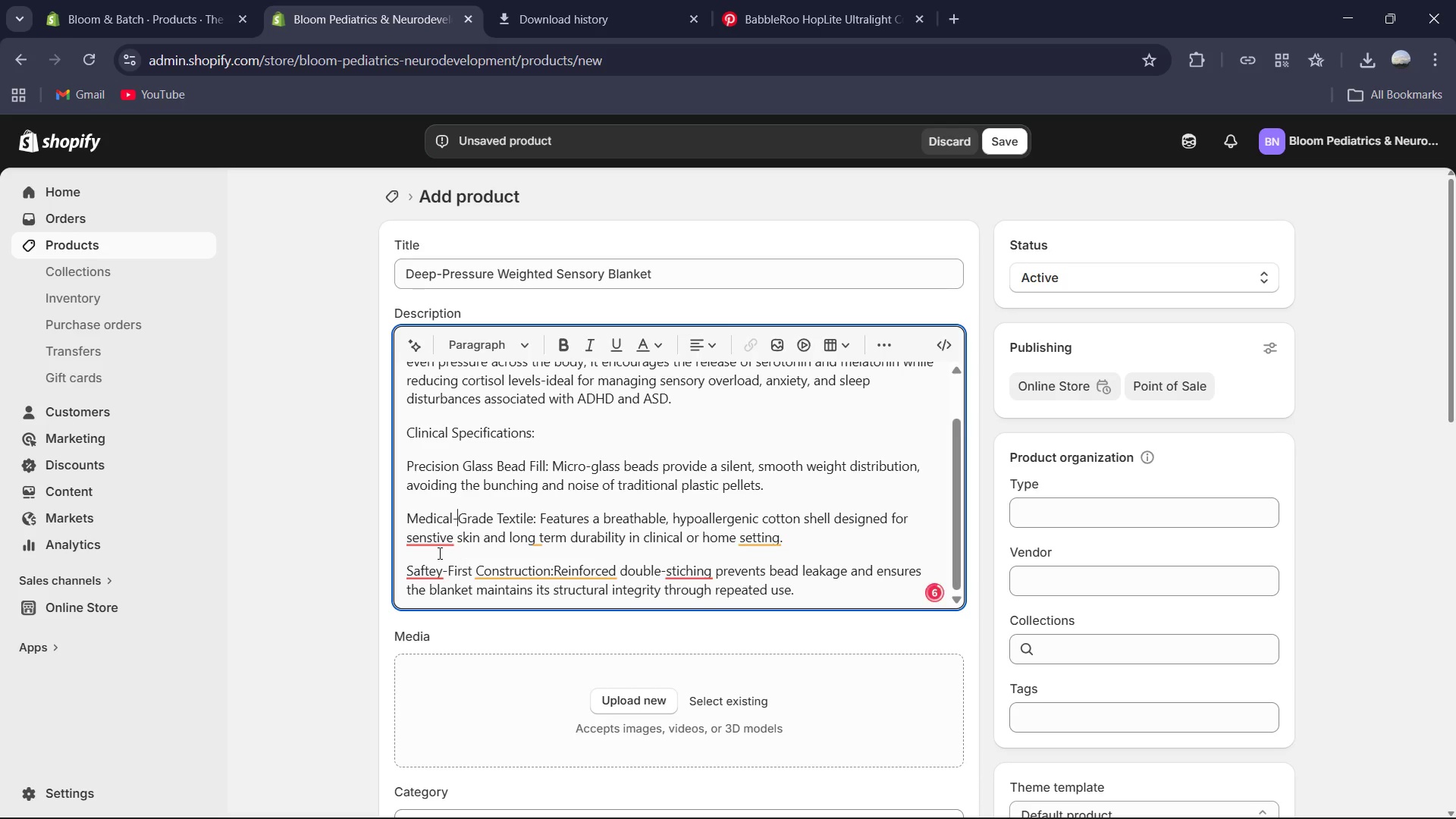 
left_click([427, 535])
 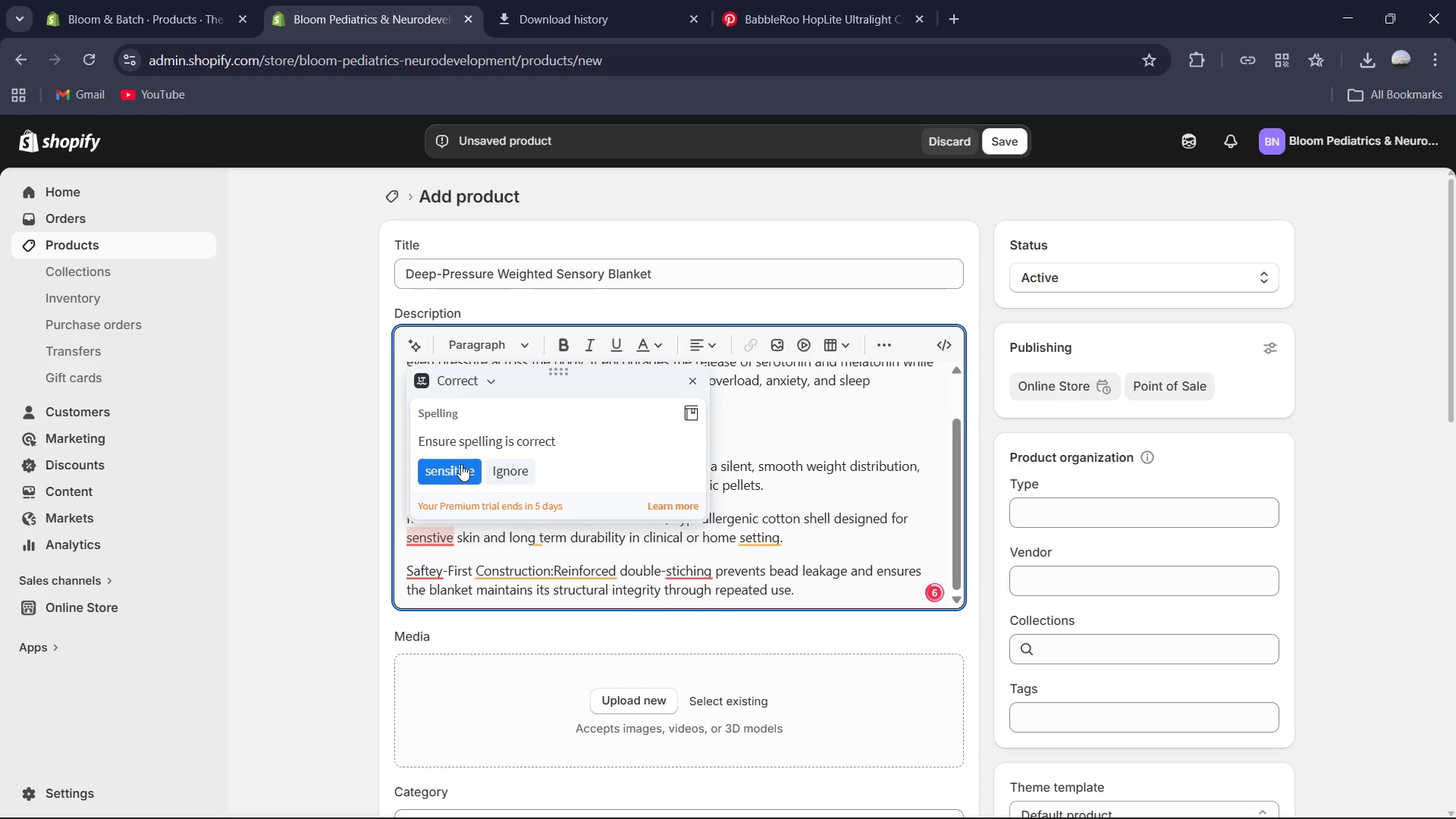 
left_click([461, 463])
 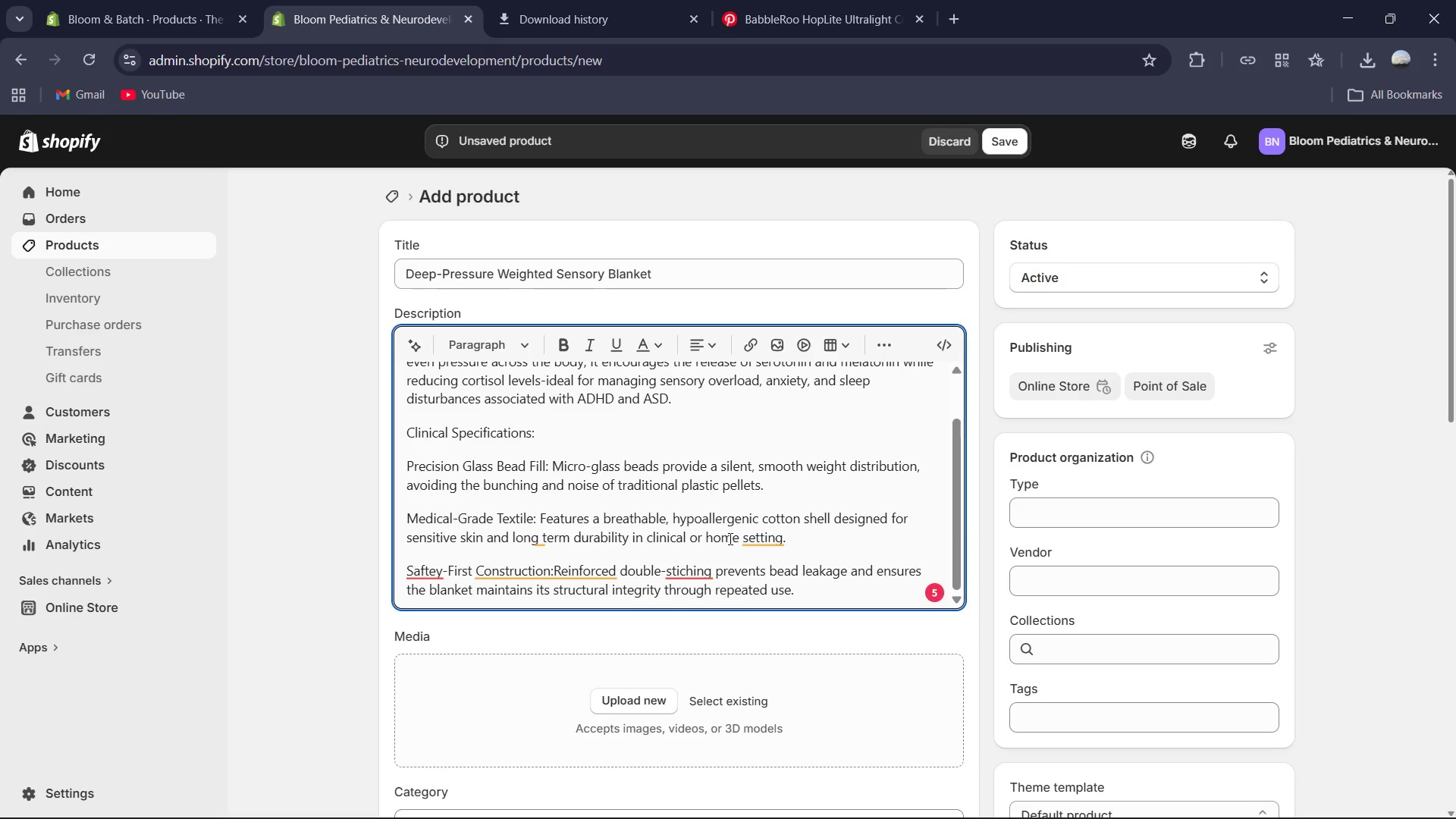 
left_click([752, 541])
 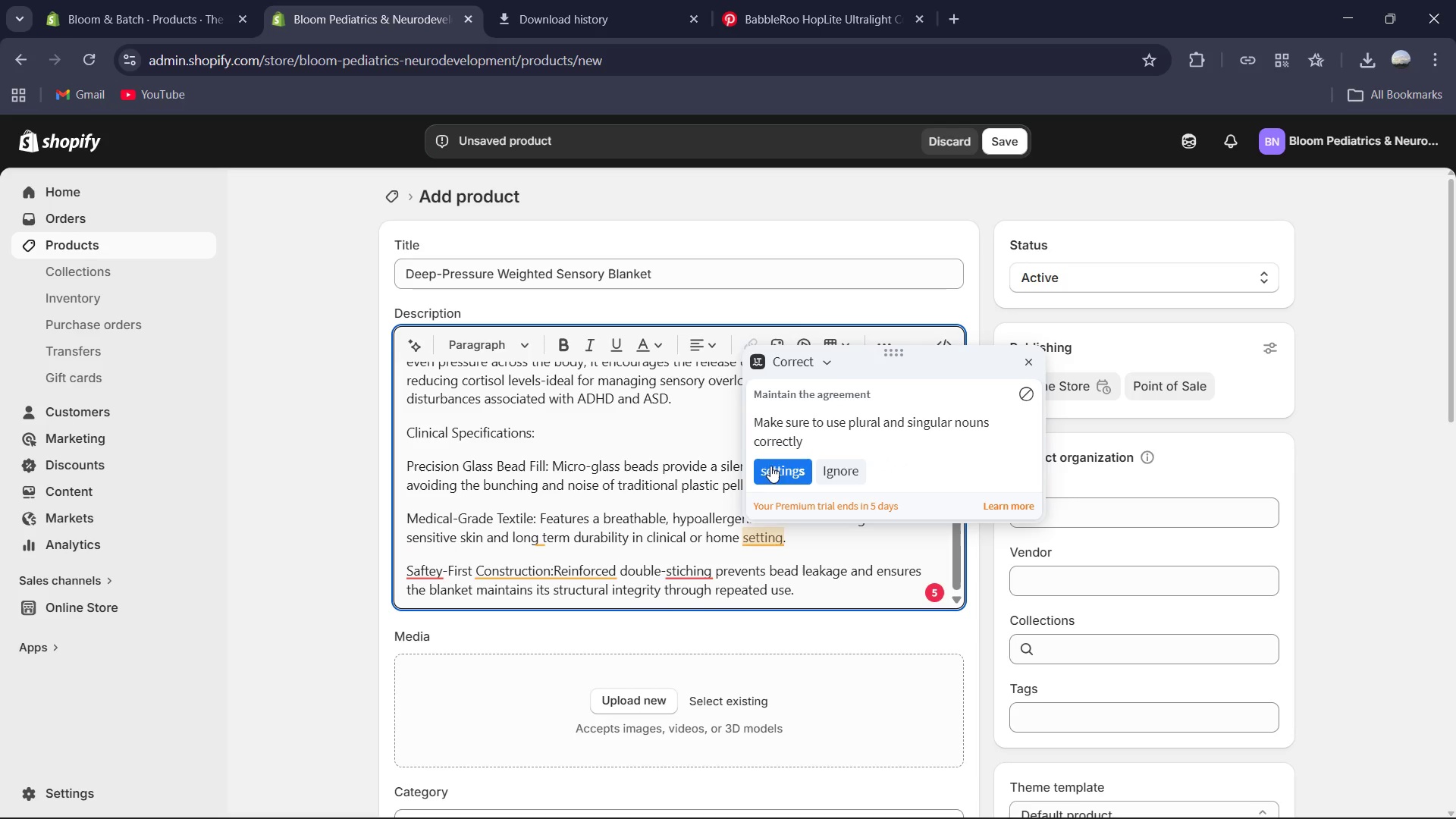 
left_click([771, 465])
 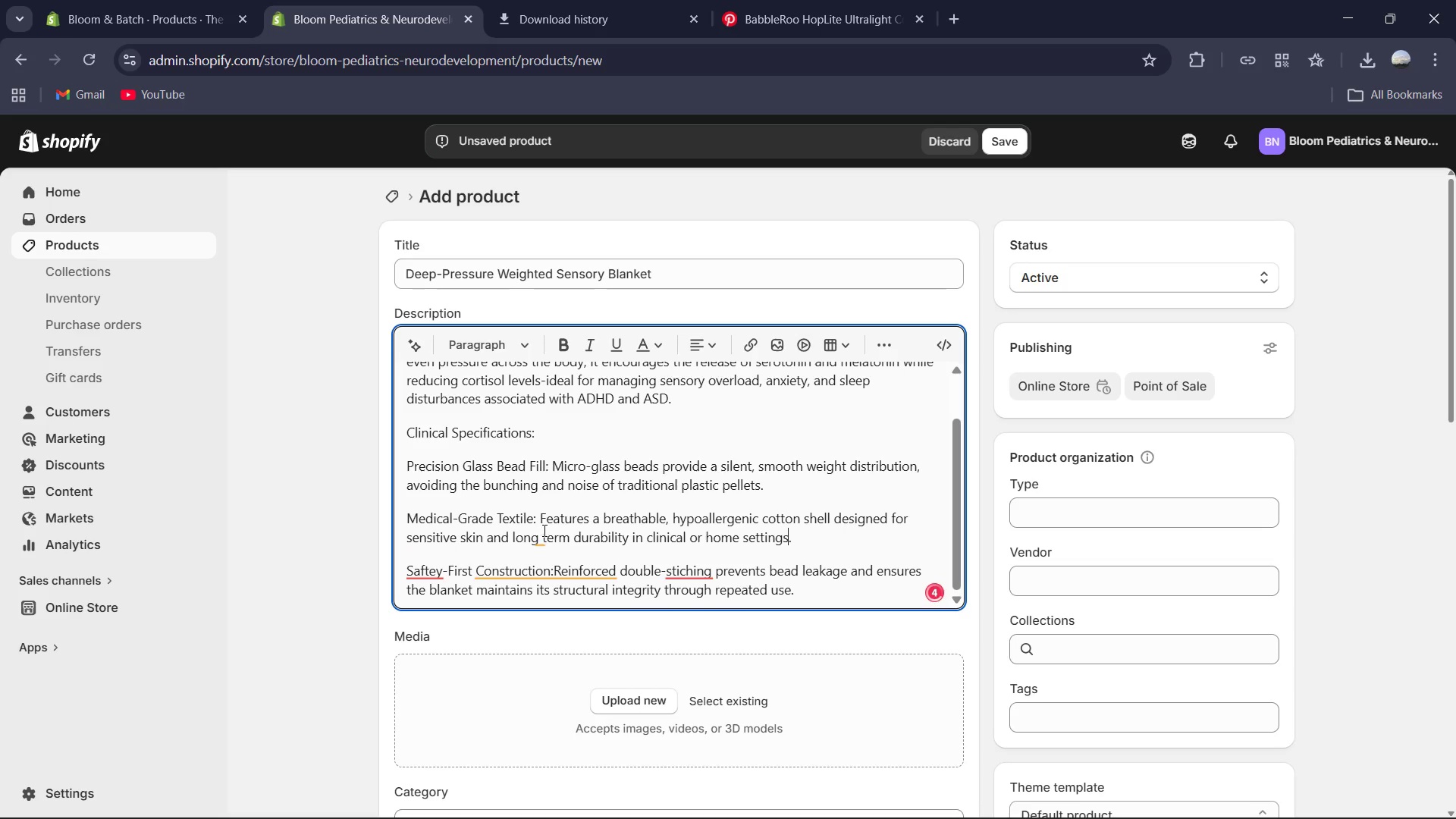 
left_click([544, 532])
 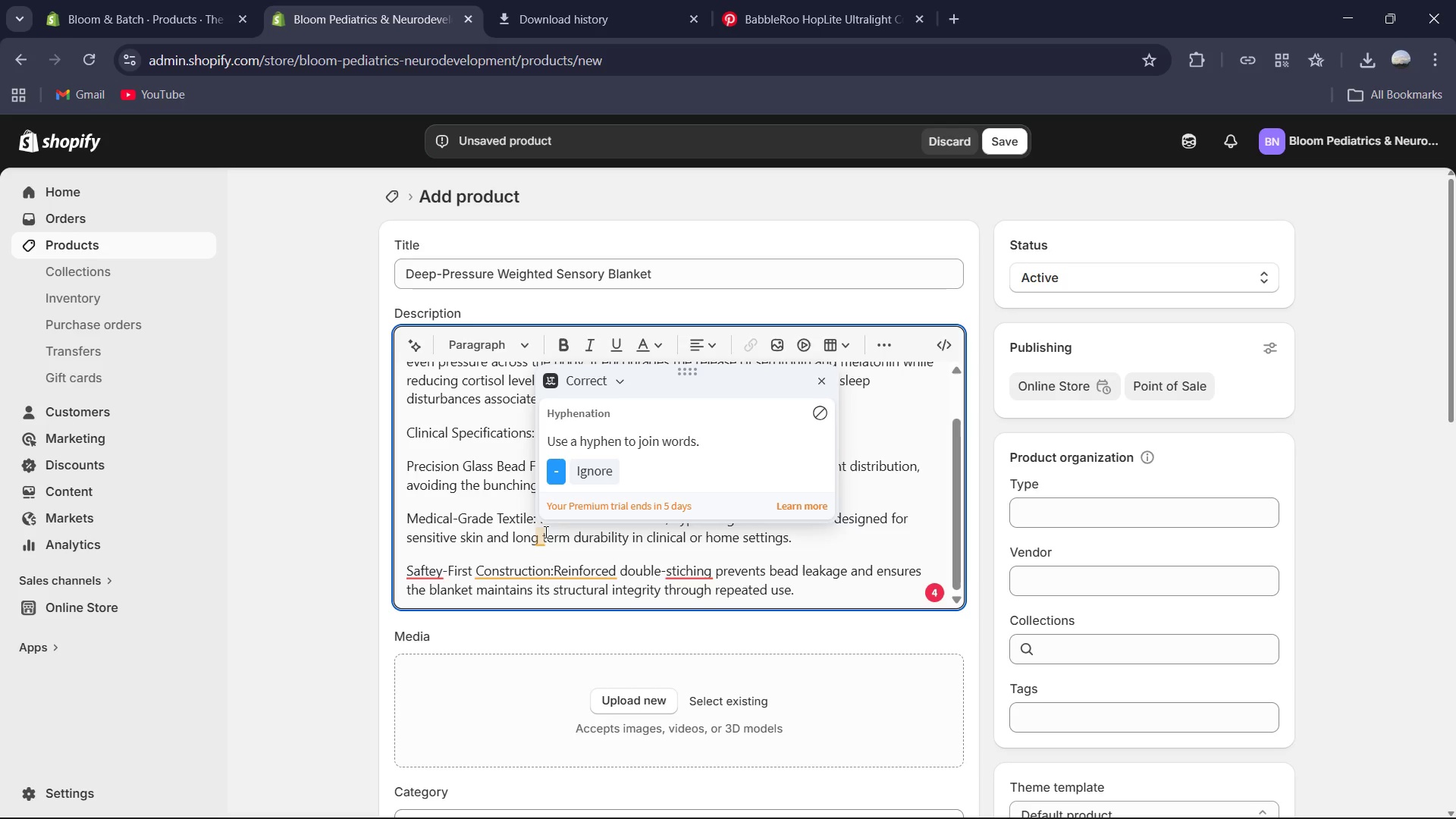 
key(ArrowLeft)
 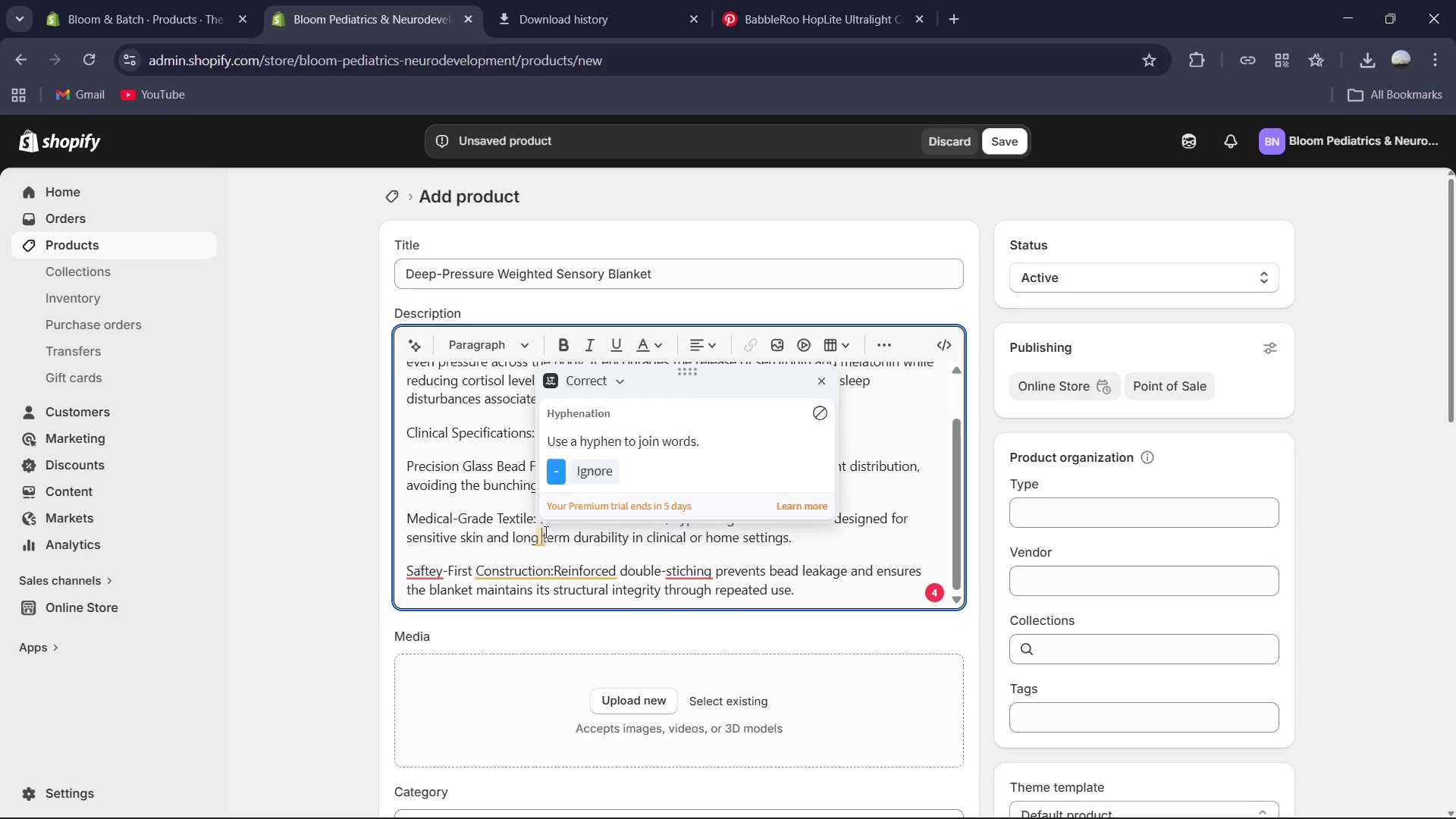 
key(Backspace)
 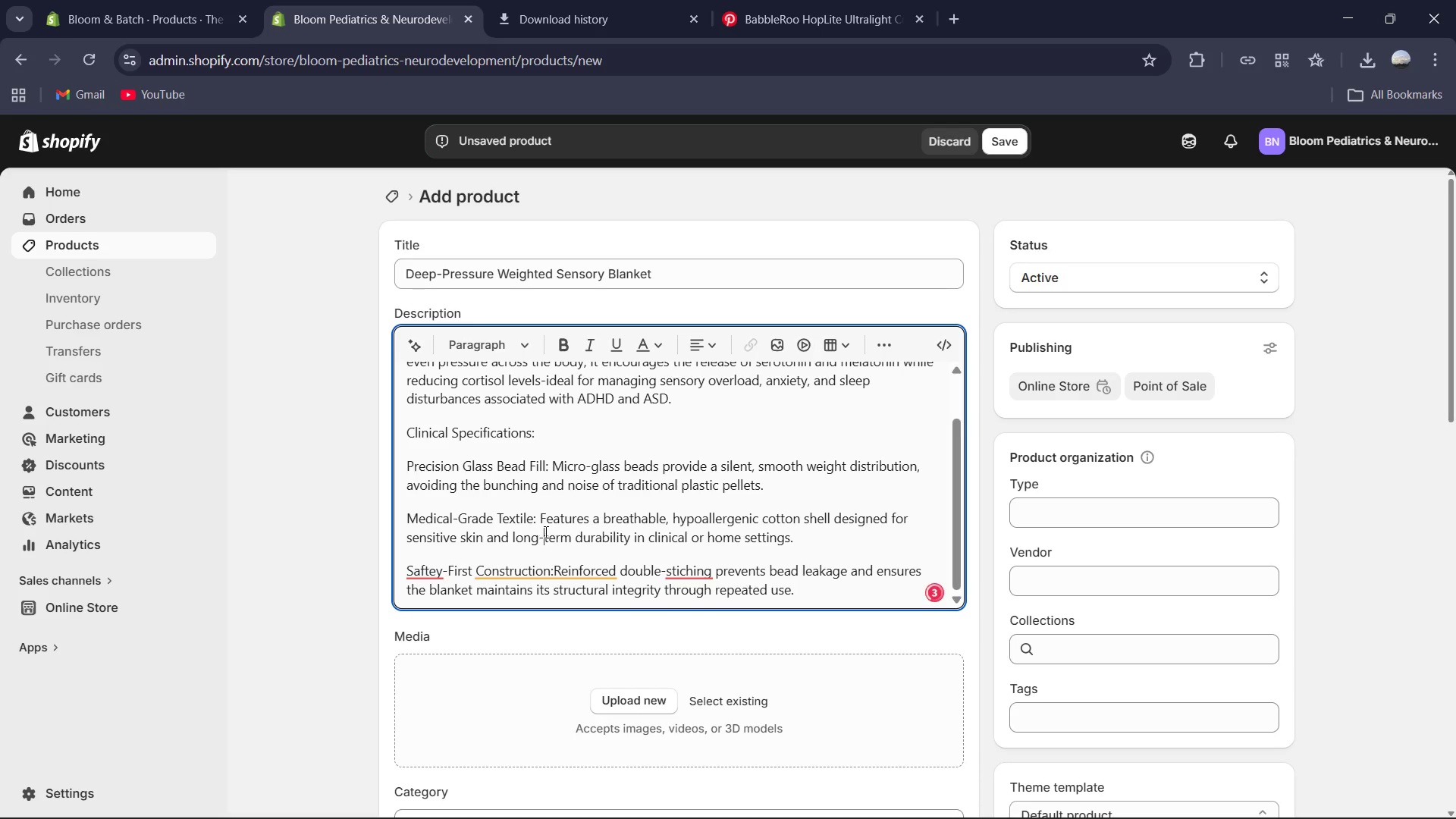 
key(Minus)
 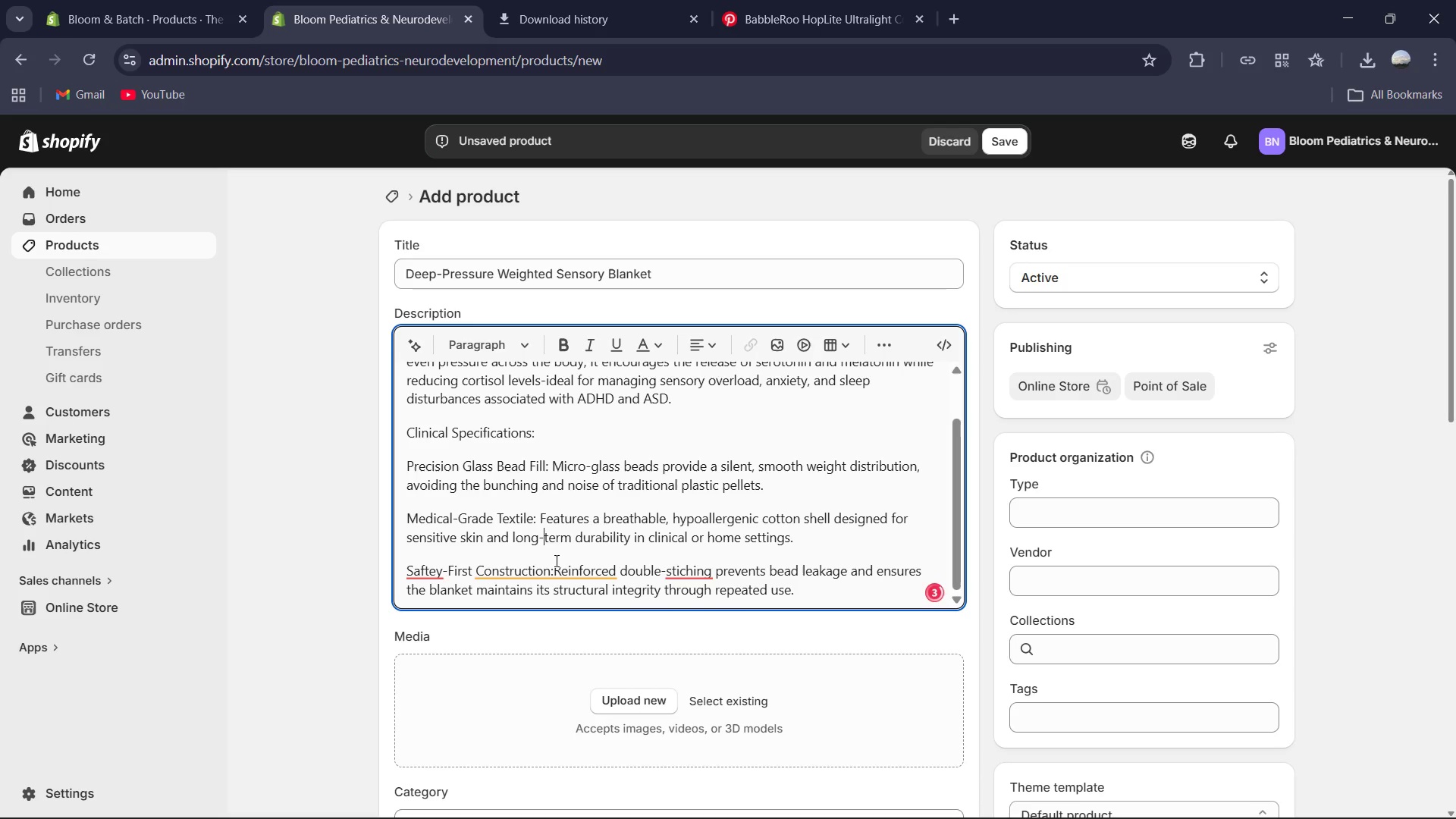 
left_click([555, 570])
 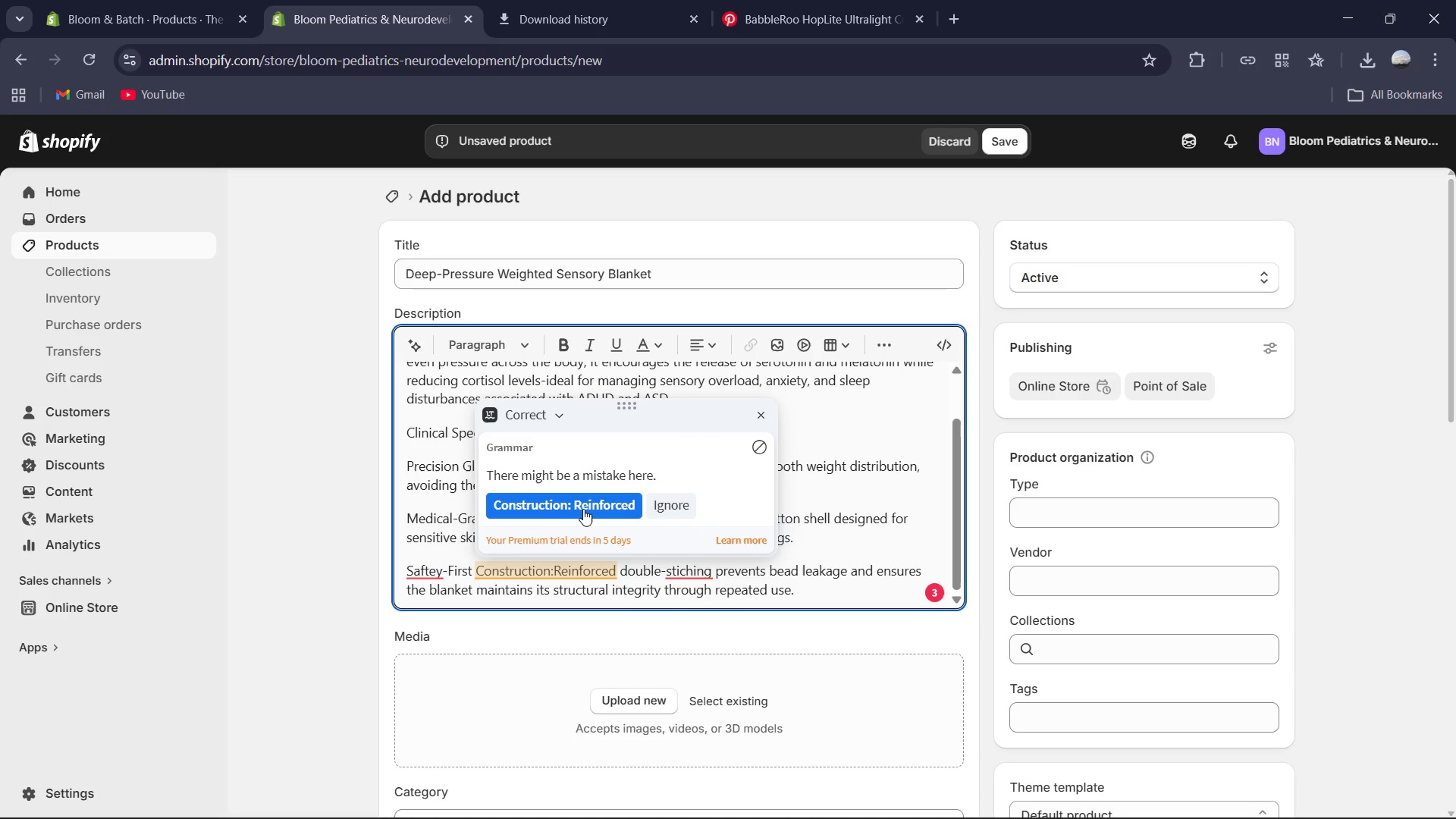 
left_click([583, 508])
 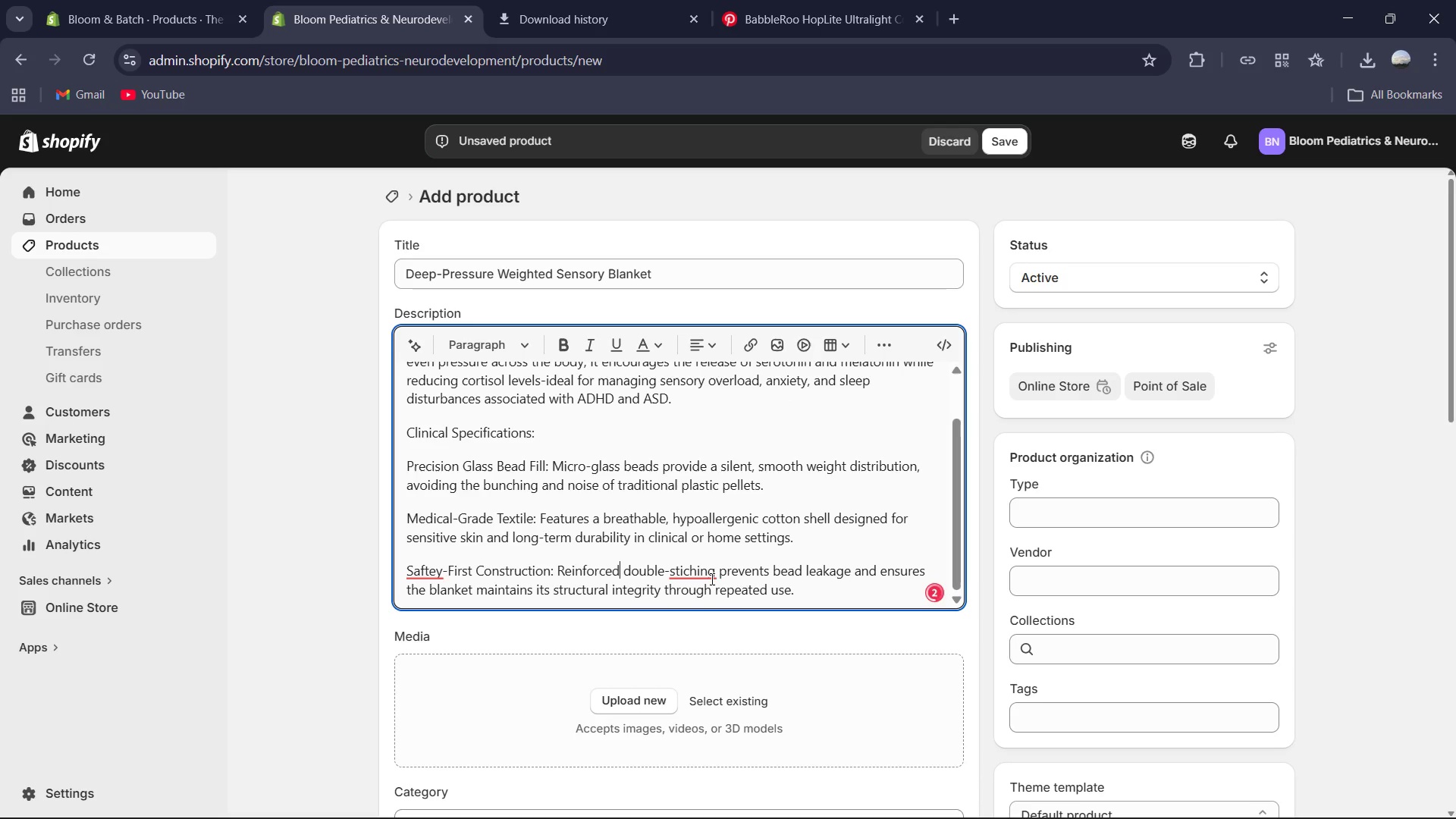 
left_click([711, 579])
 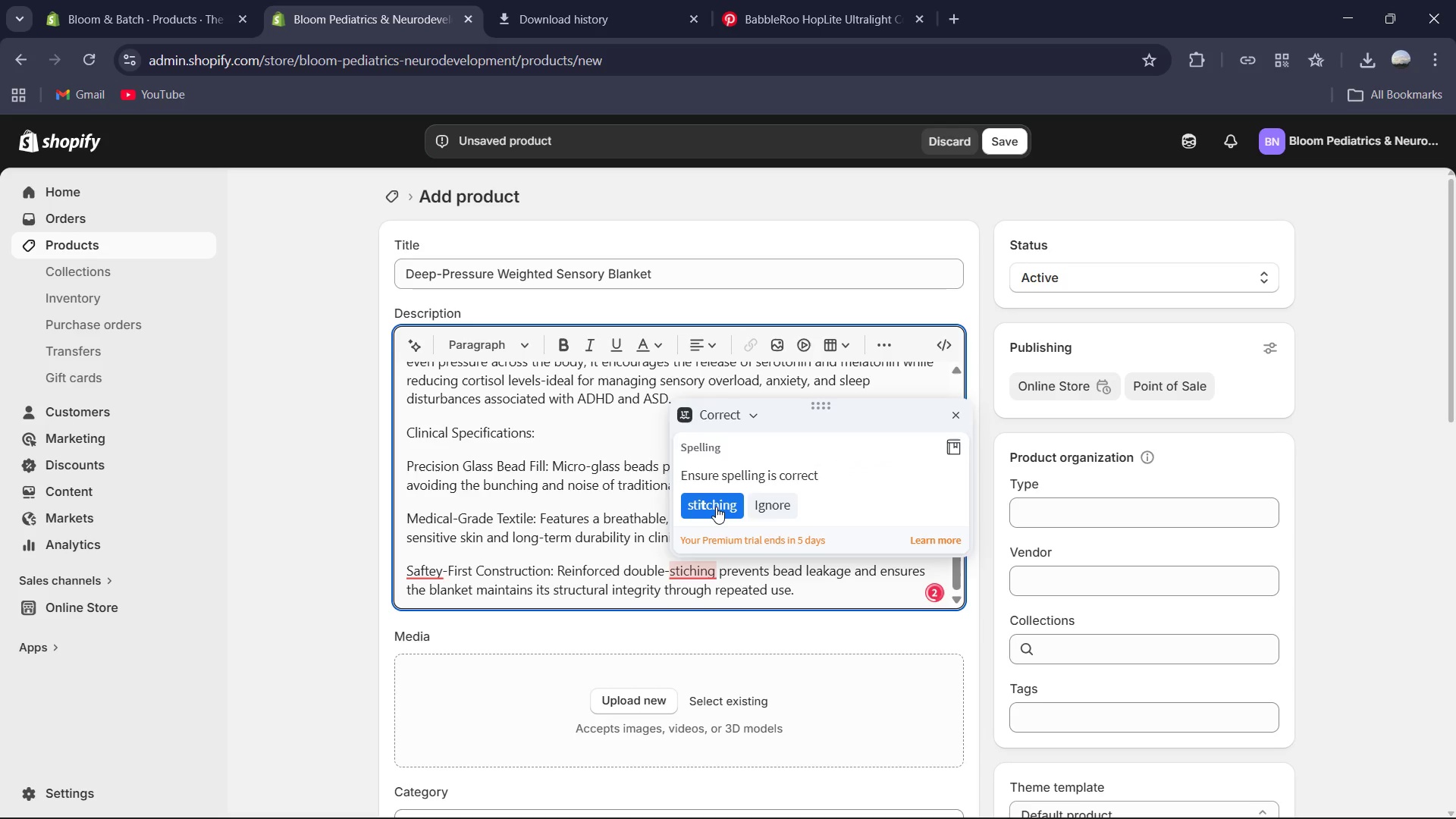 
left_click([716, 507])
 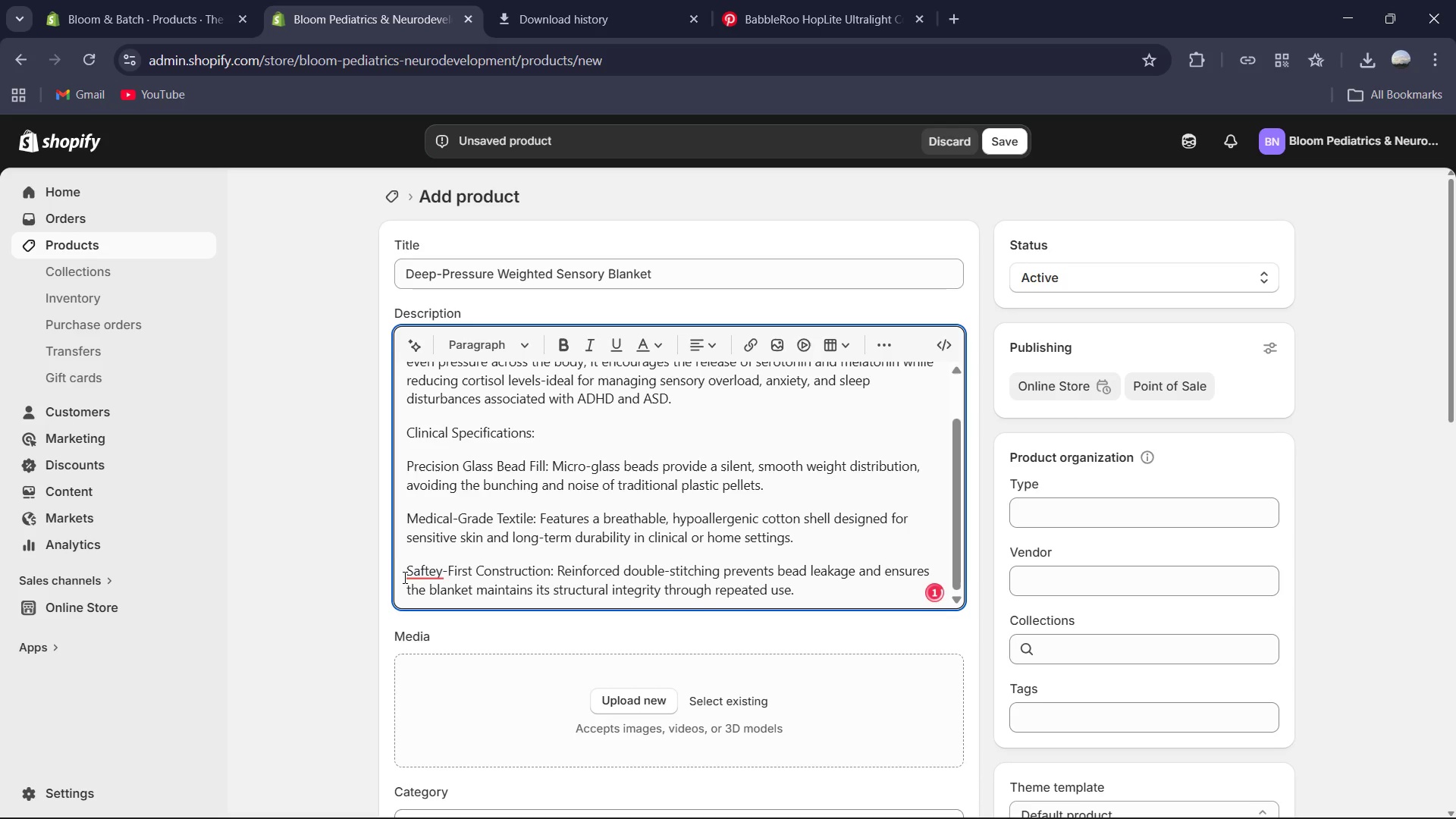 
left_click([413, 569])
 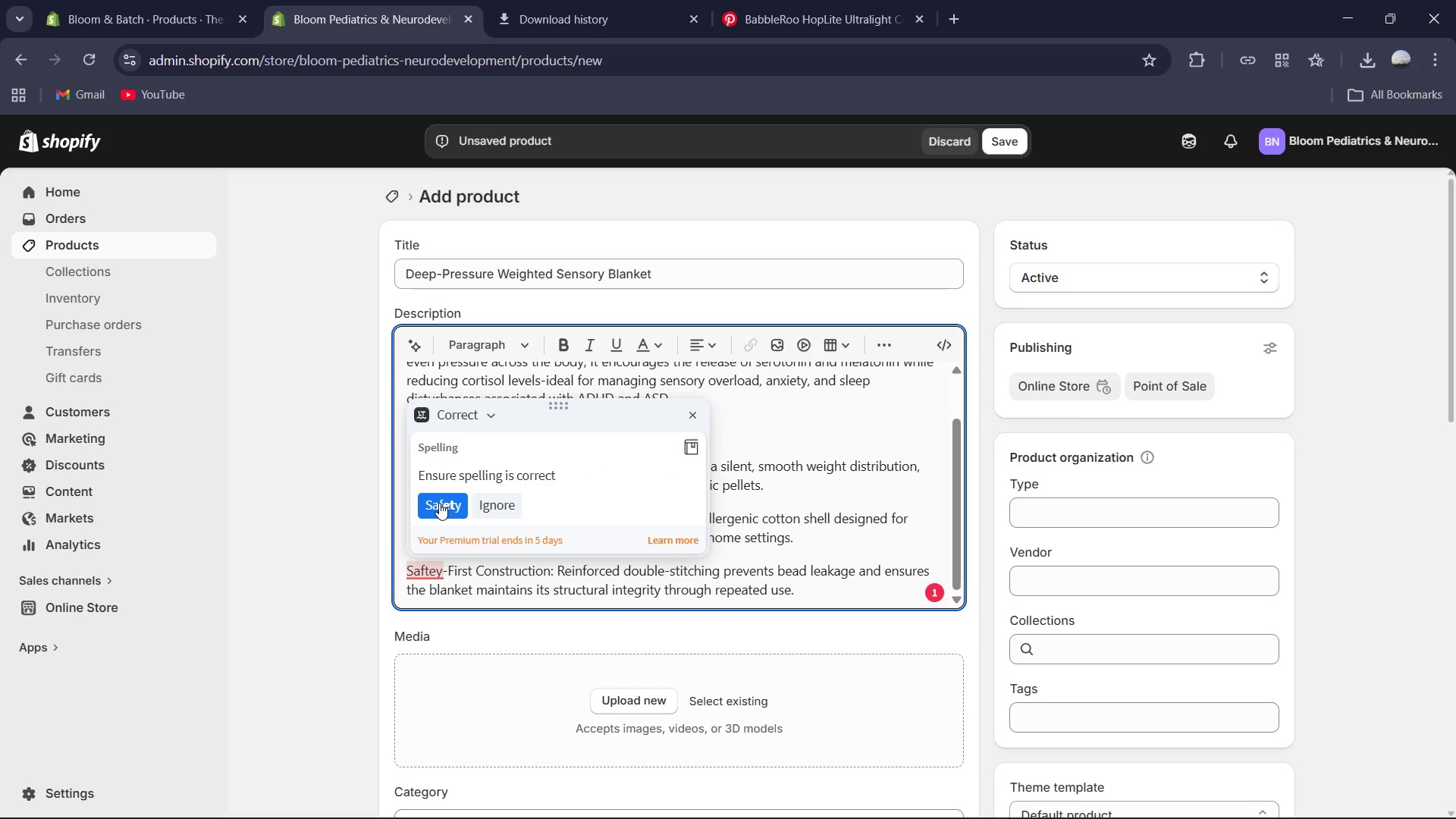 
left_click([439, 503])
 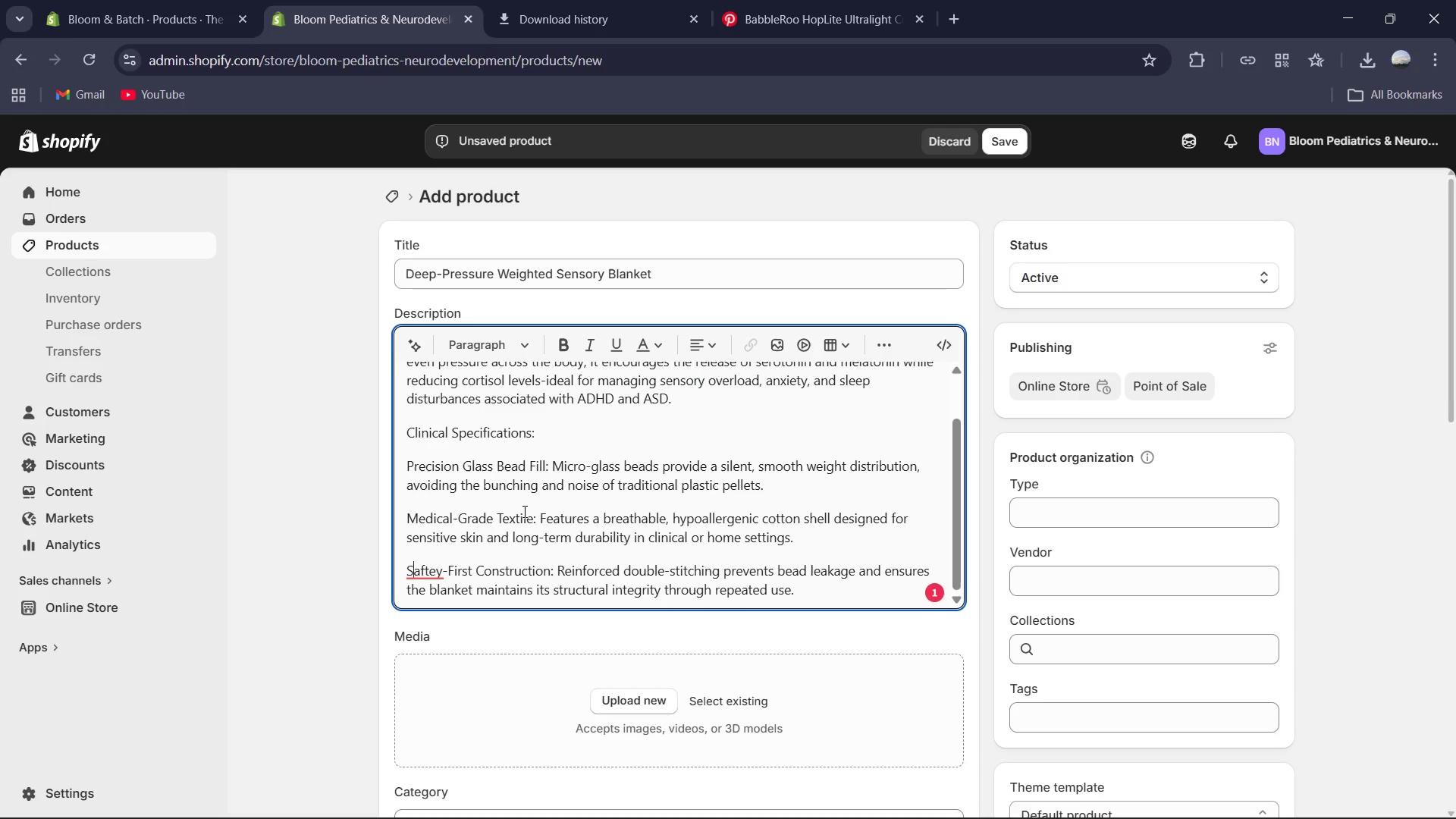 
mouse_move([557, 512])
 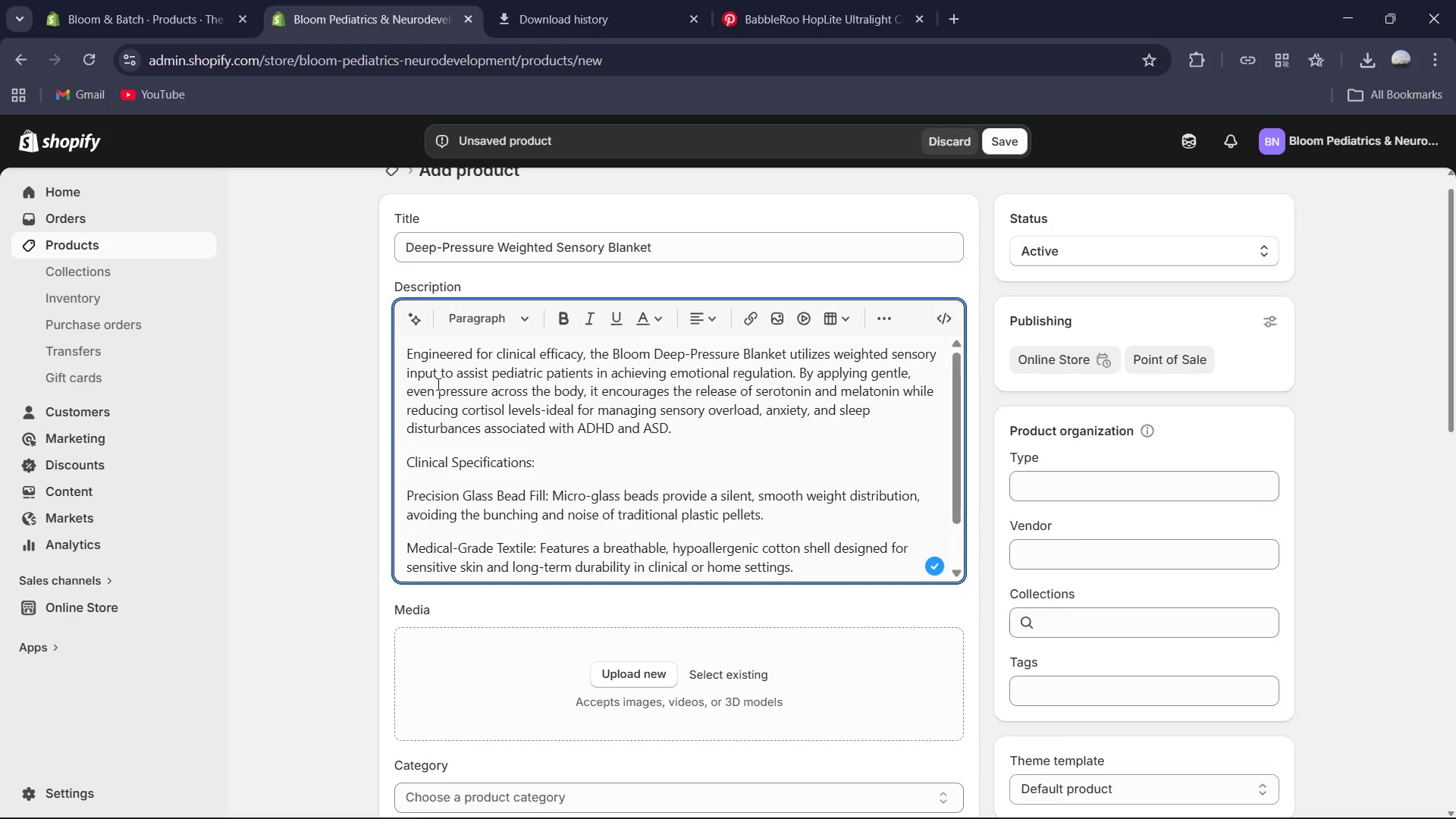 
left_click([410, 359])
 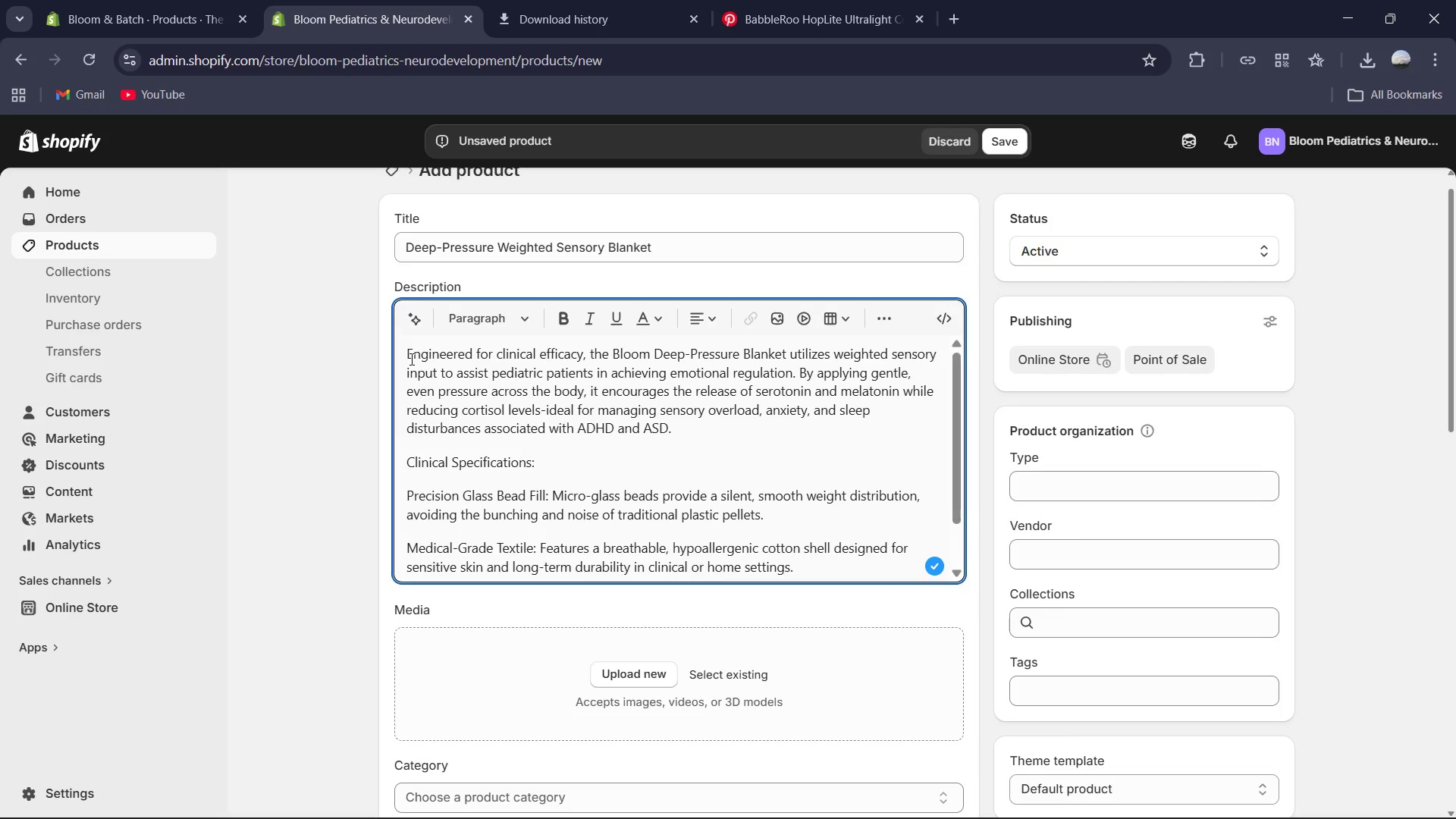 
key(ArrowLeft)
 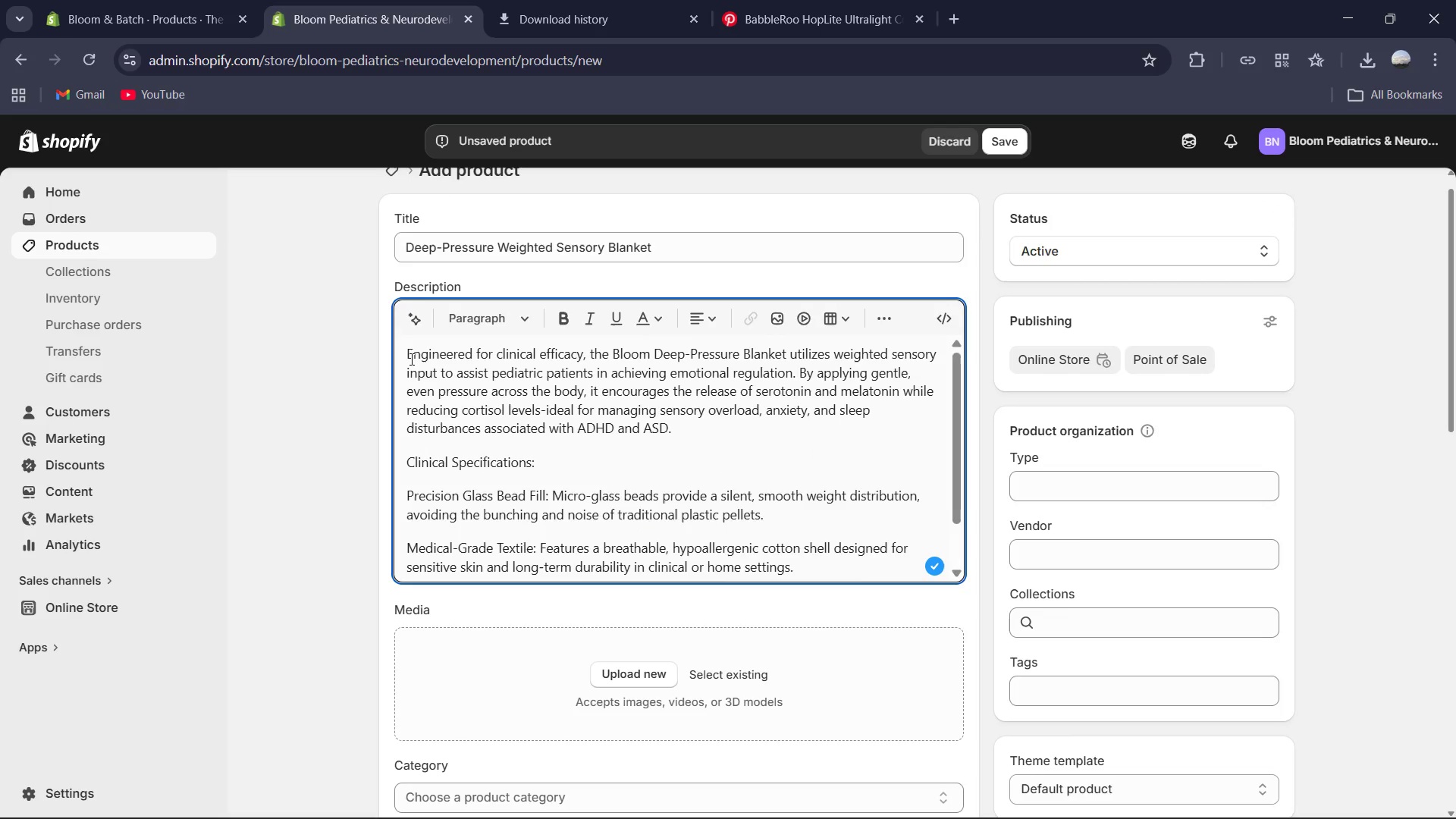 
key(Enter)
 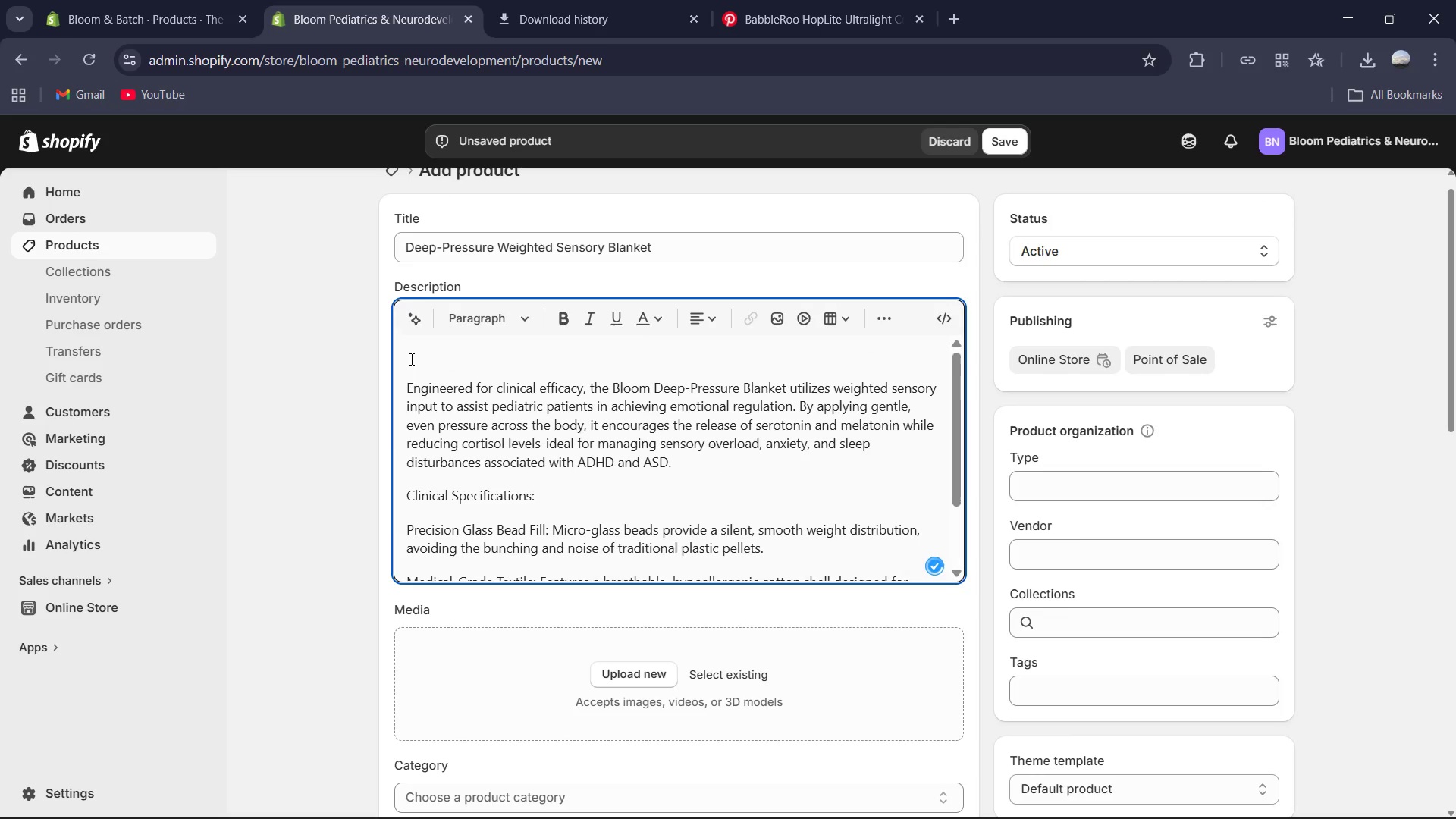 
key(ArrowUp)
 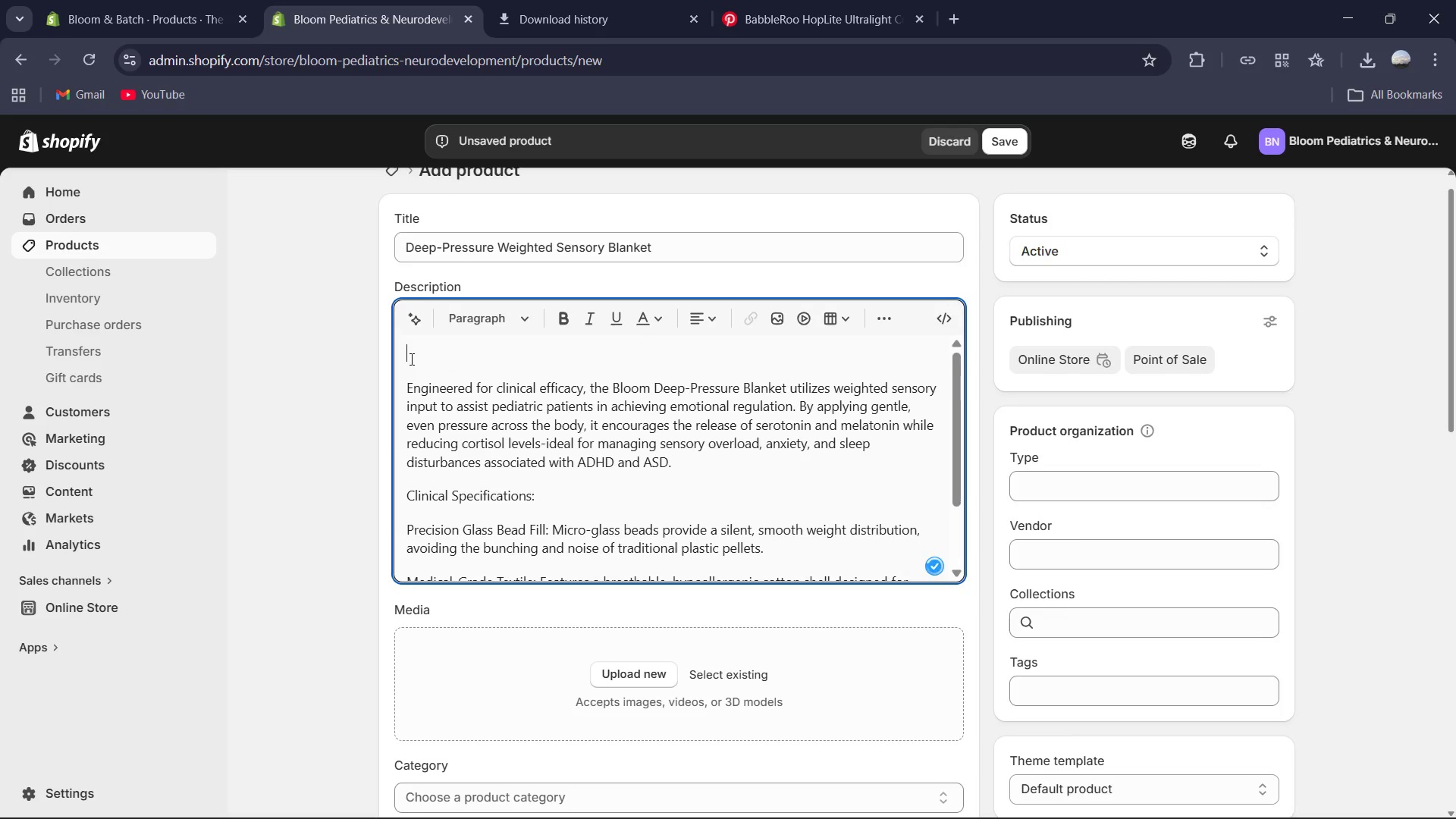 
type(Medival)
key(Backspace)
key(Backspace)
key(Backspace)
type(cal )
key(Backspace)
type(-Grade Propricoceptic)
key(Backspace)
type(ve Grounding Tool)
 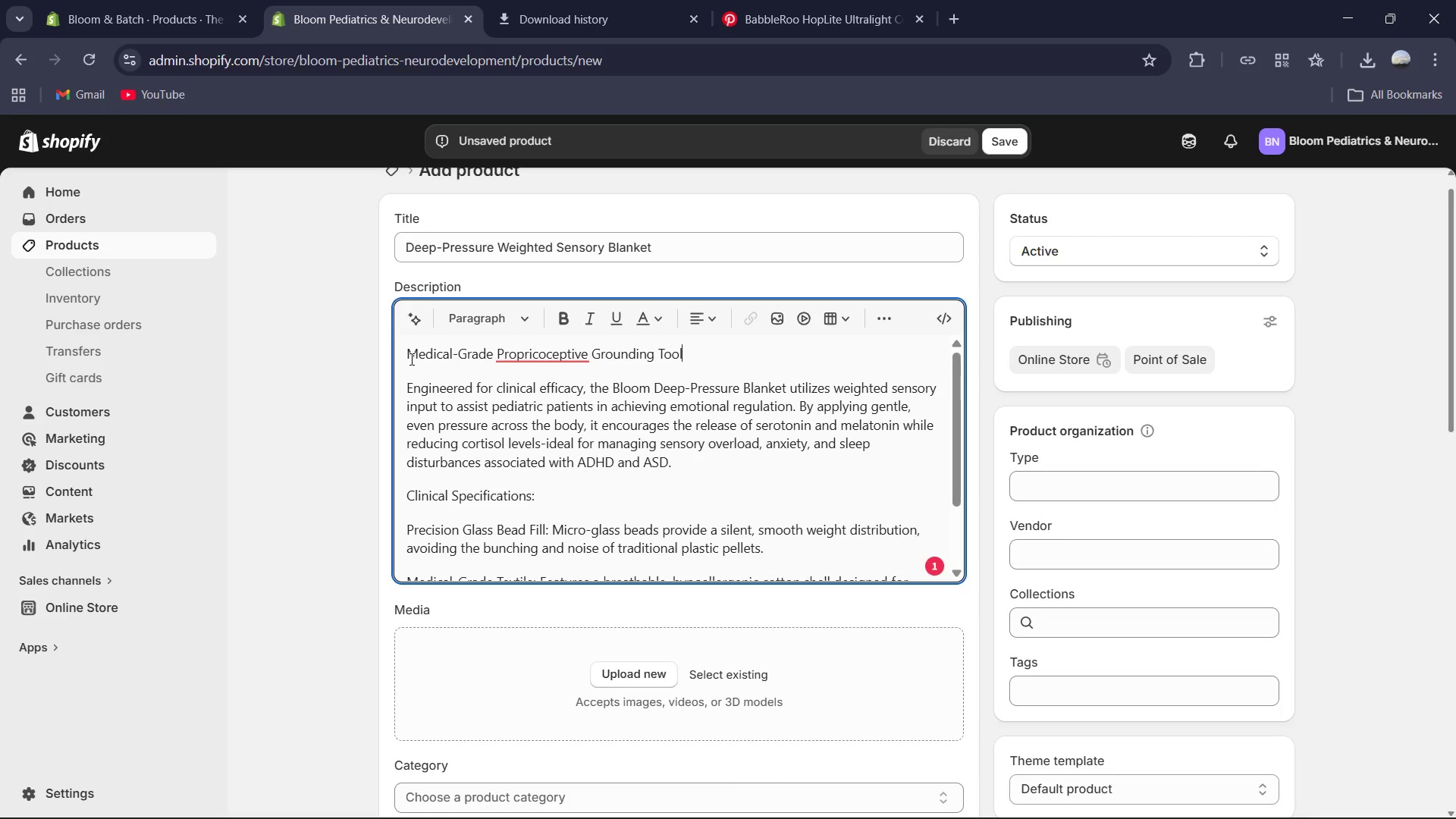 
left_click([523, 353])
 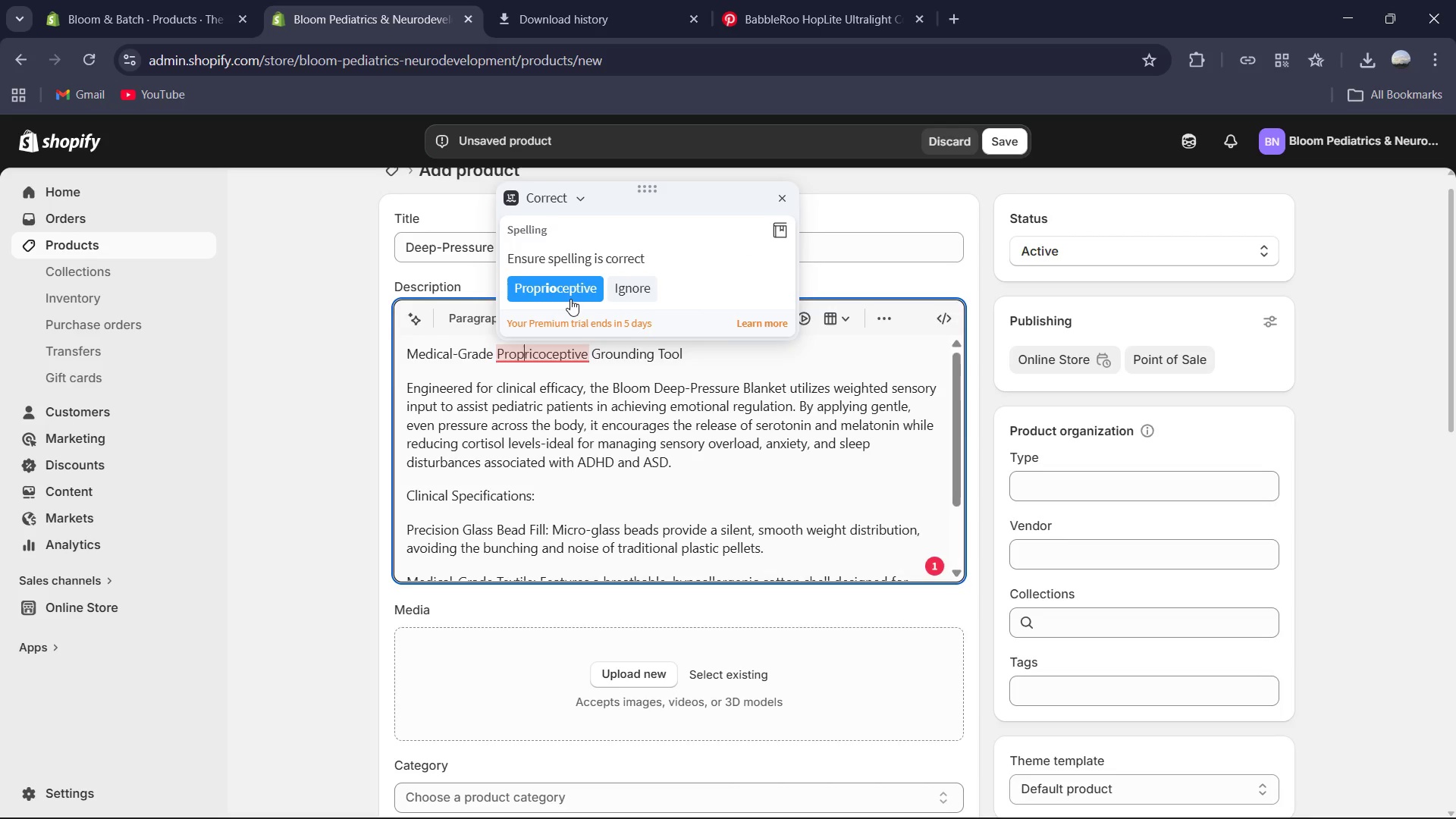 
left_click([570, 297])
 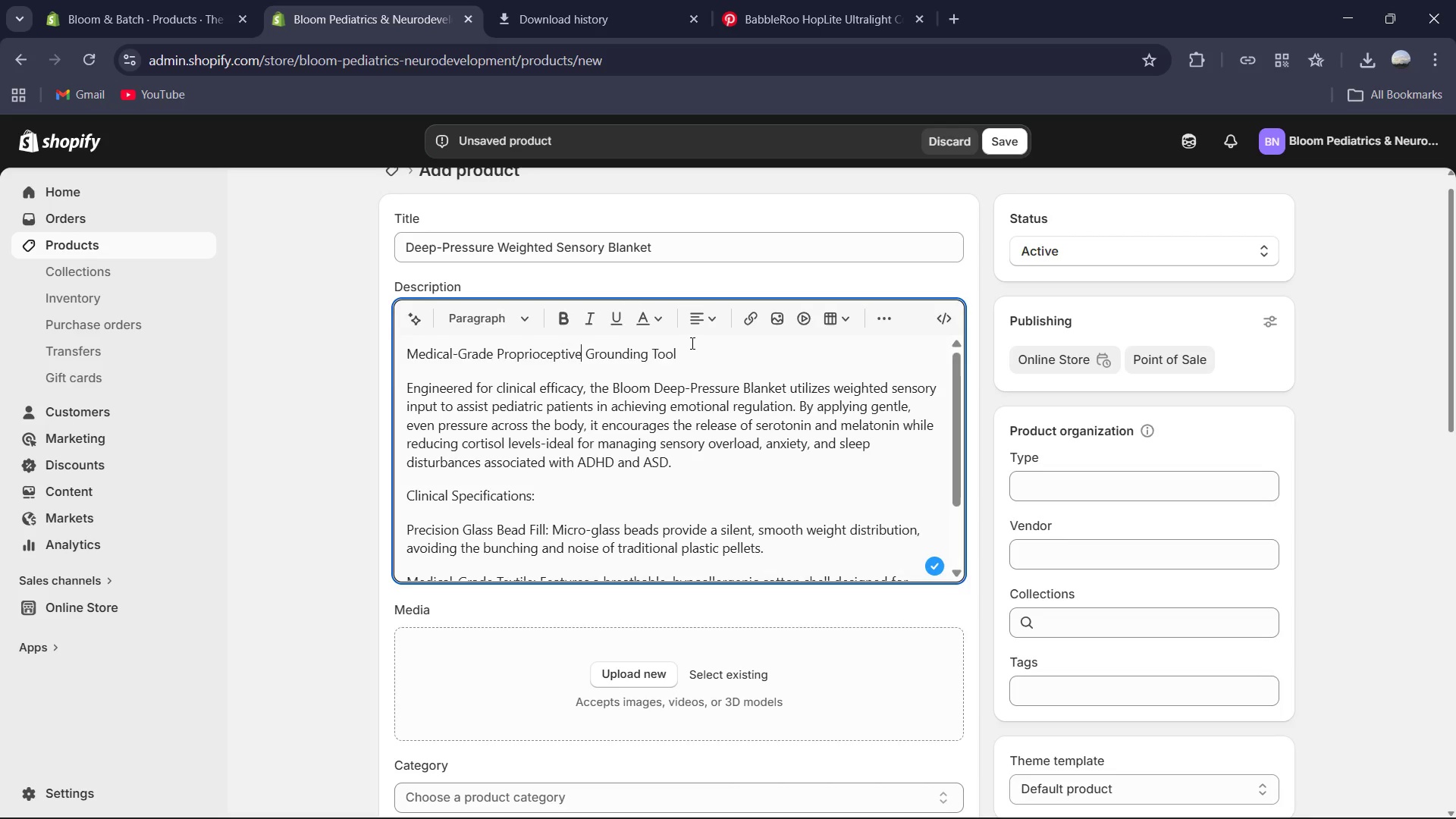 
left_click([673, 376])
 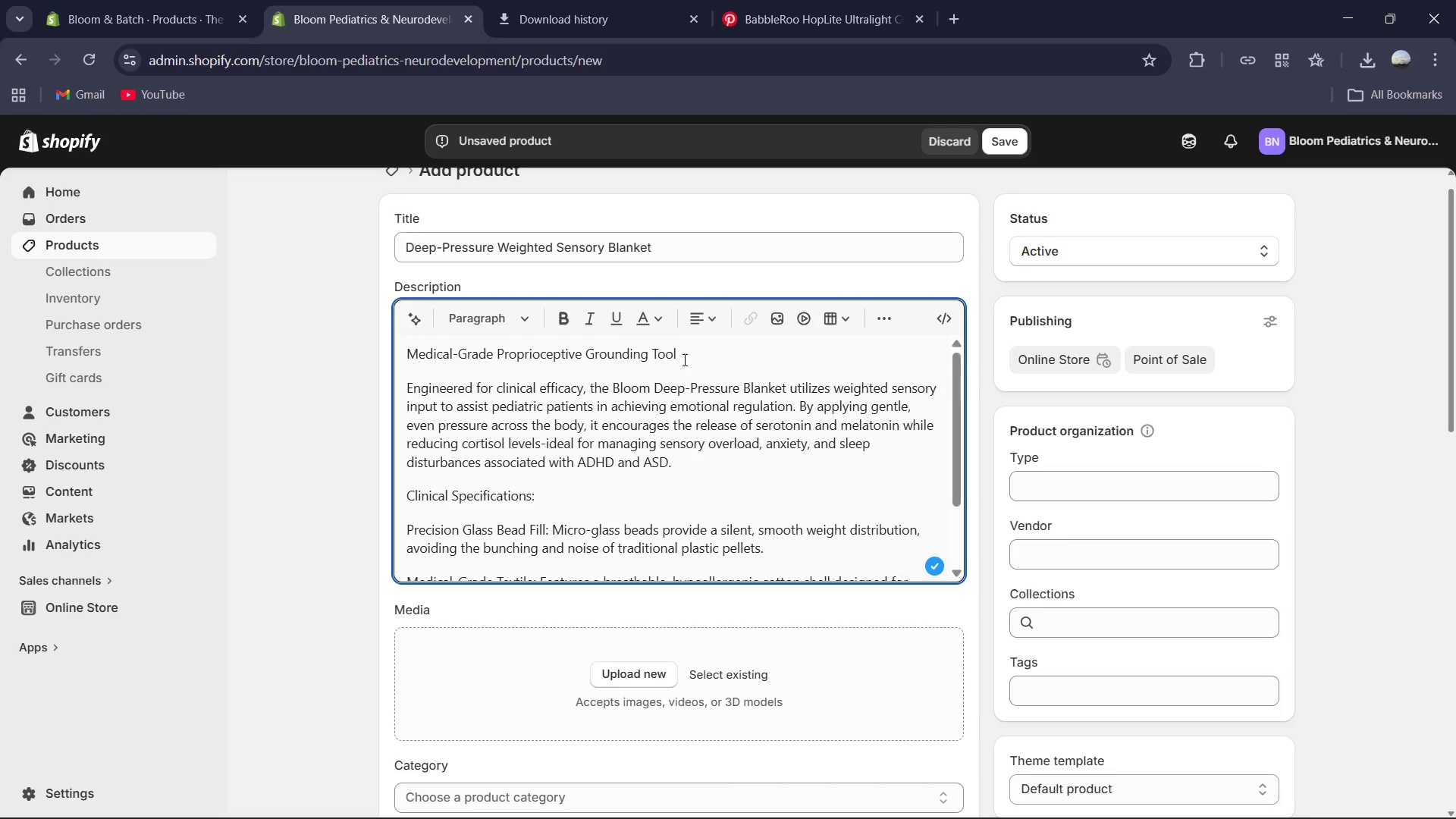 
left_click([683, 359])
 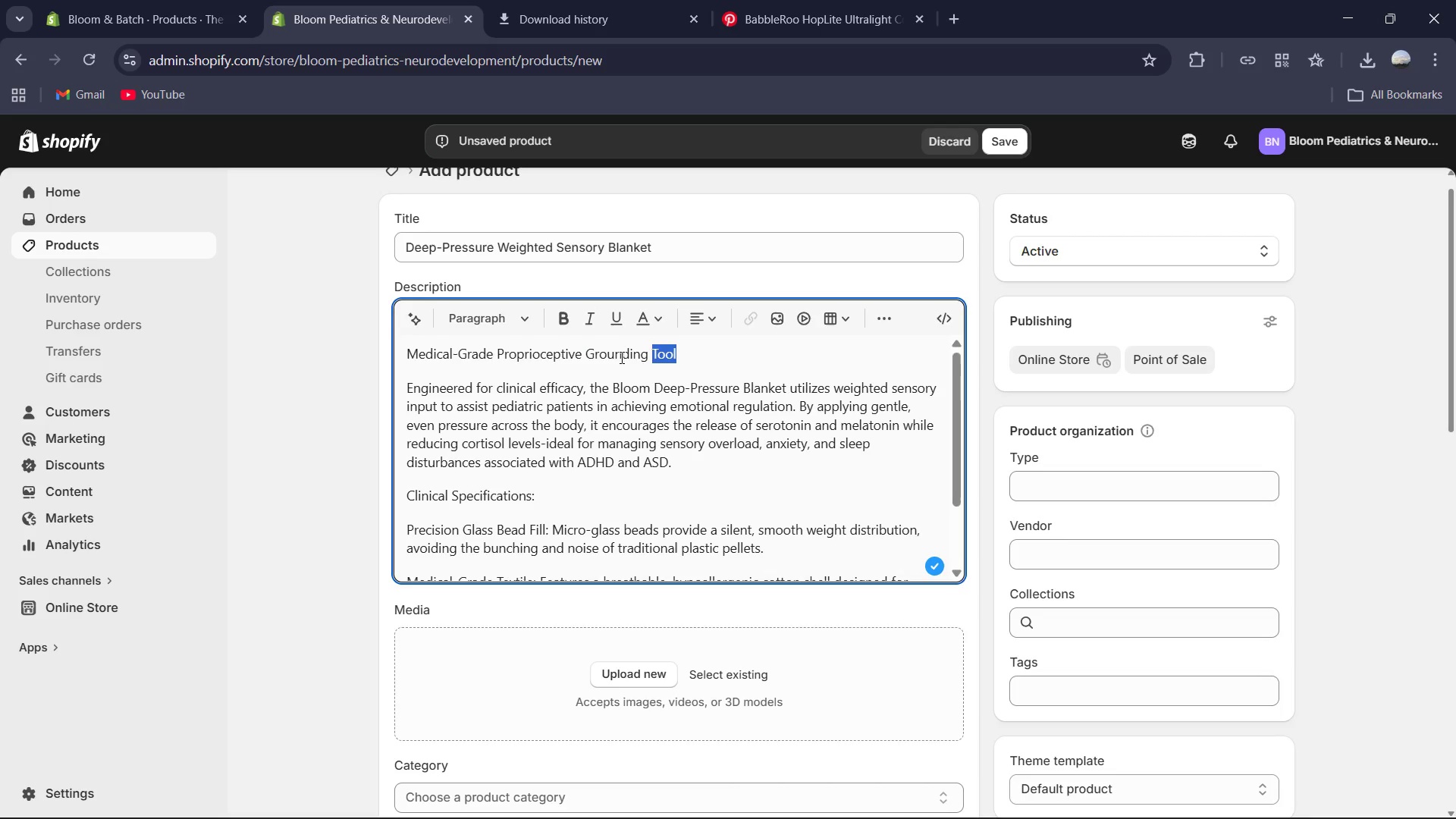 
left_click_drag(start_coordinate=[683, 359], to_coordinate=[399, 359])
 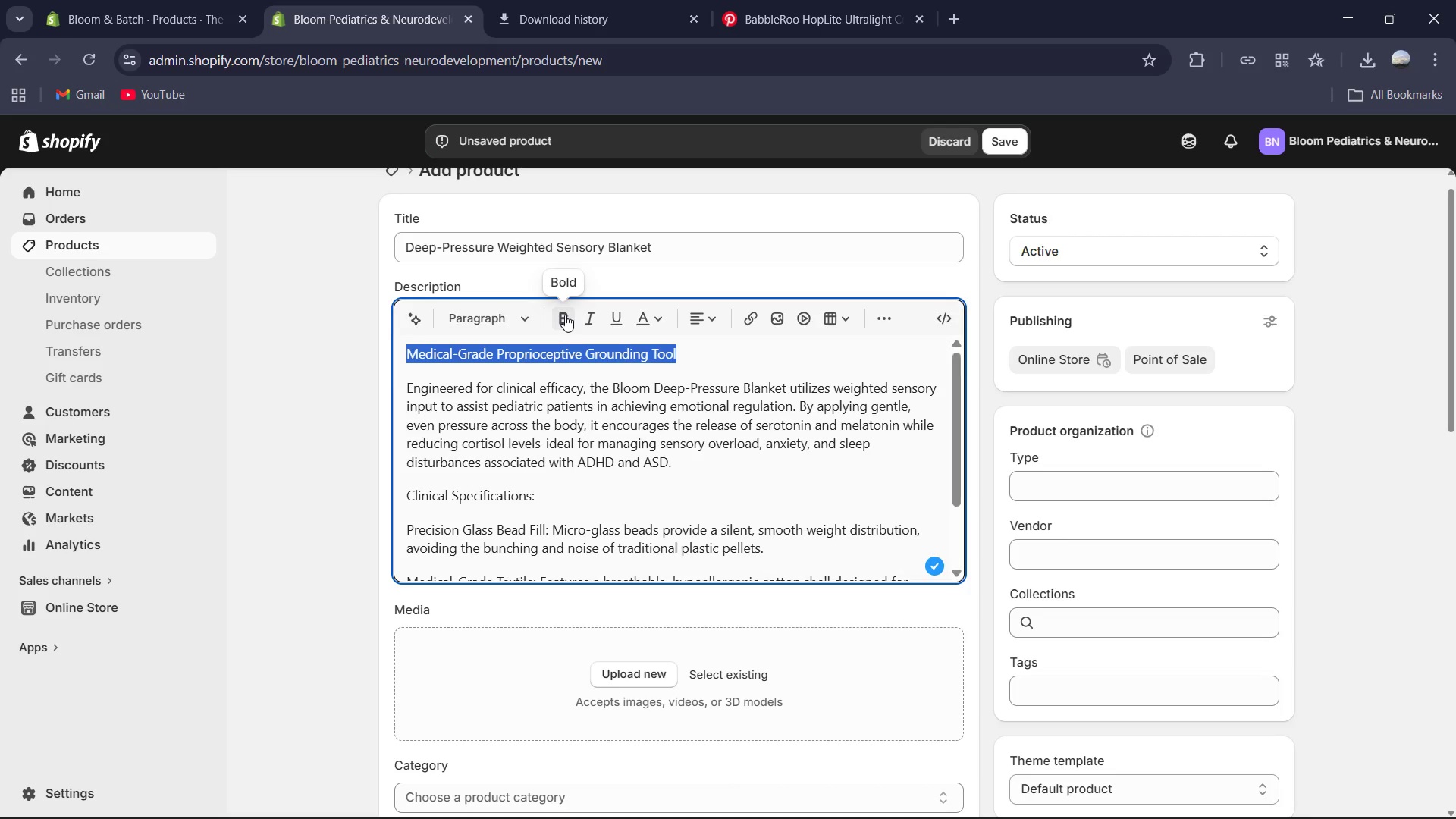 
left_click([565, 315])
 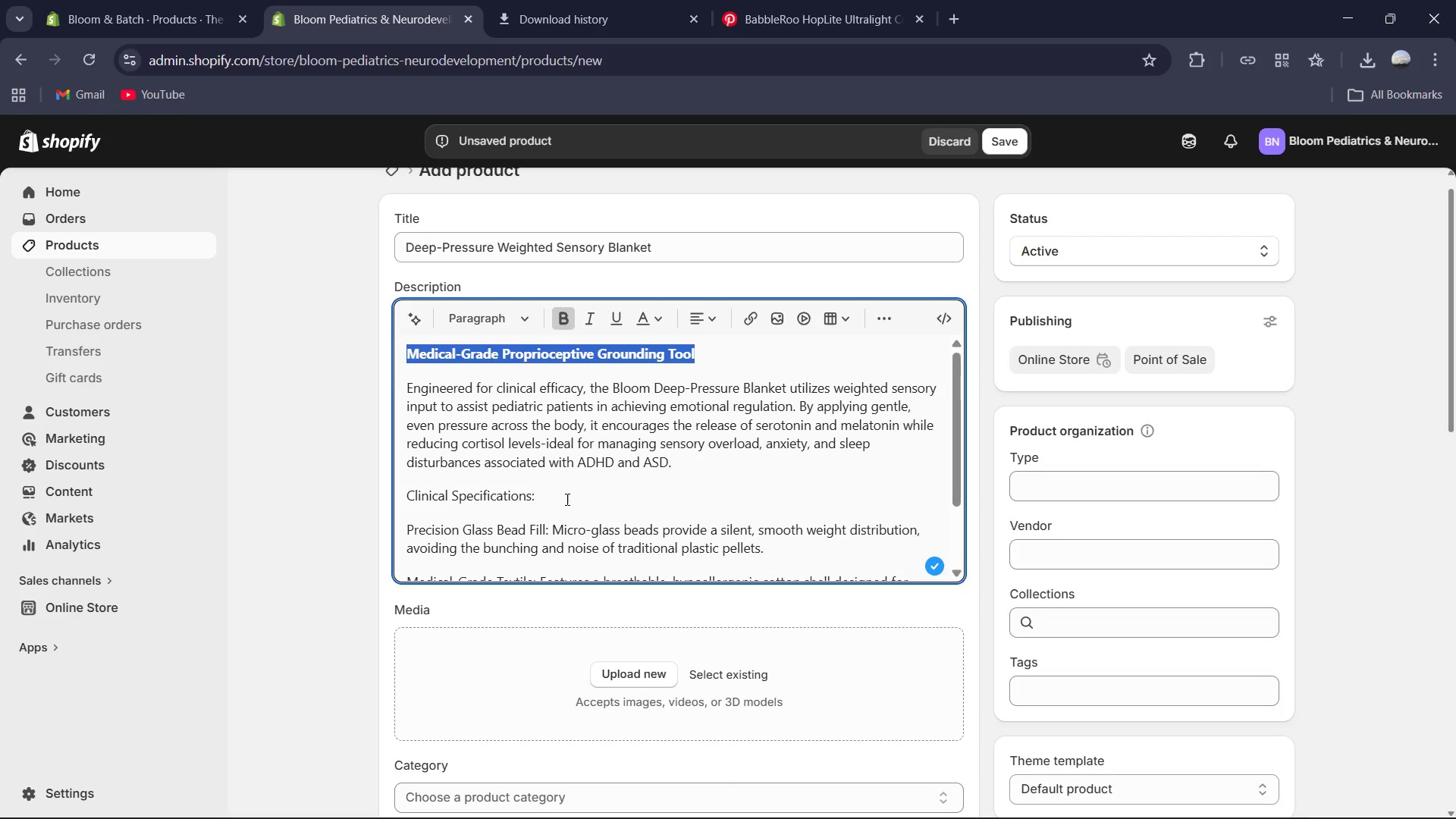 
left_click_drag(start_coordinate=[554, 496], to_coordinate=[399, 484])
 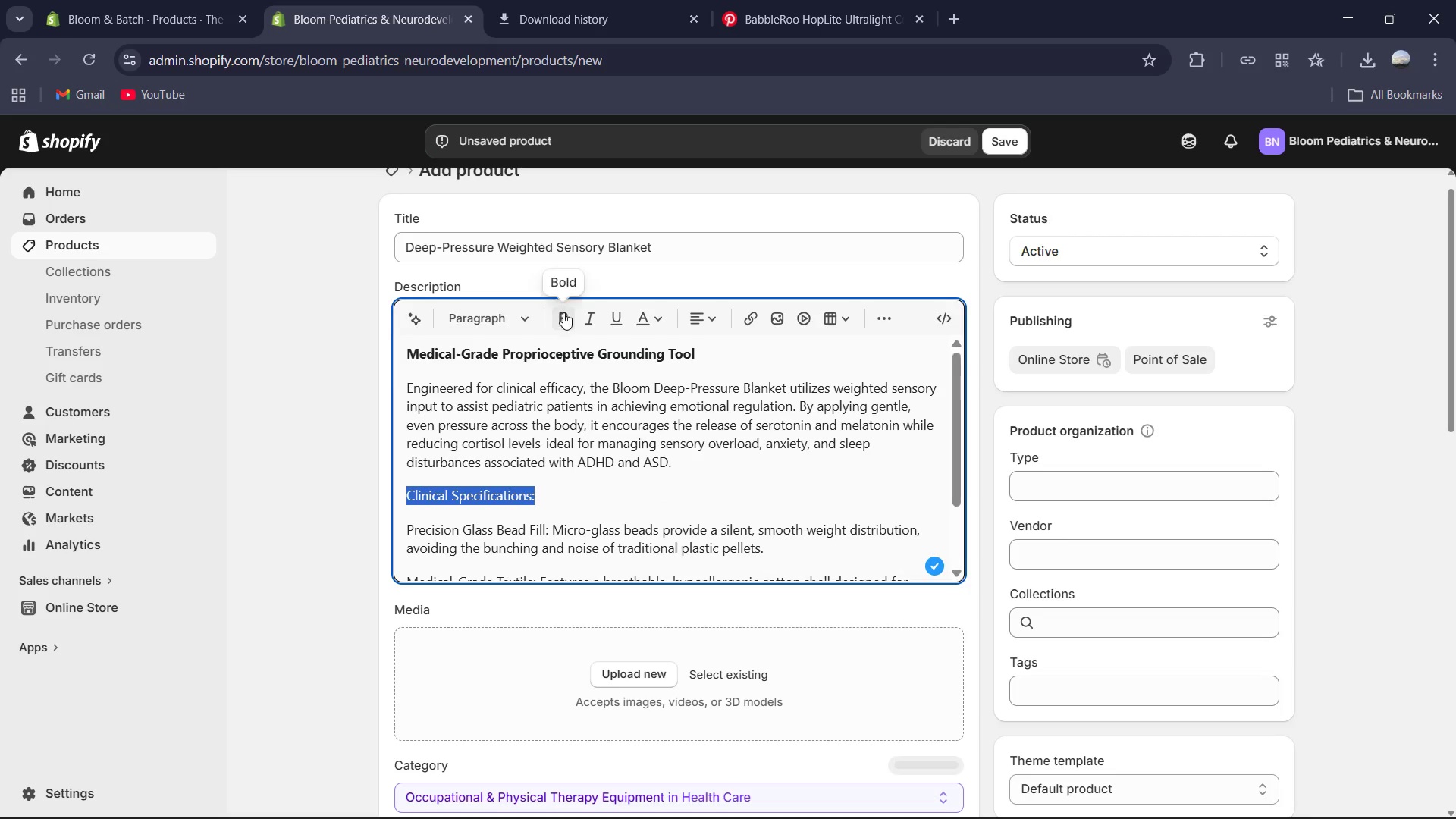 
left_click([563, 312])
 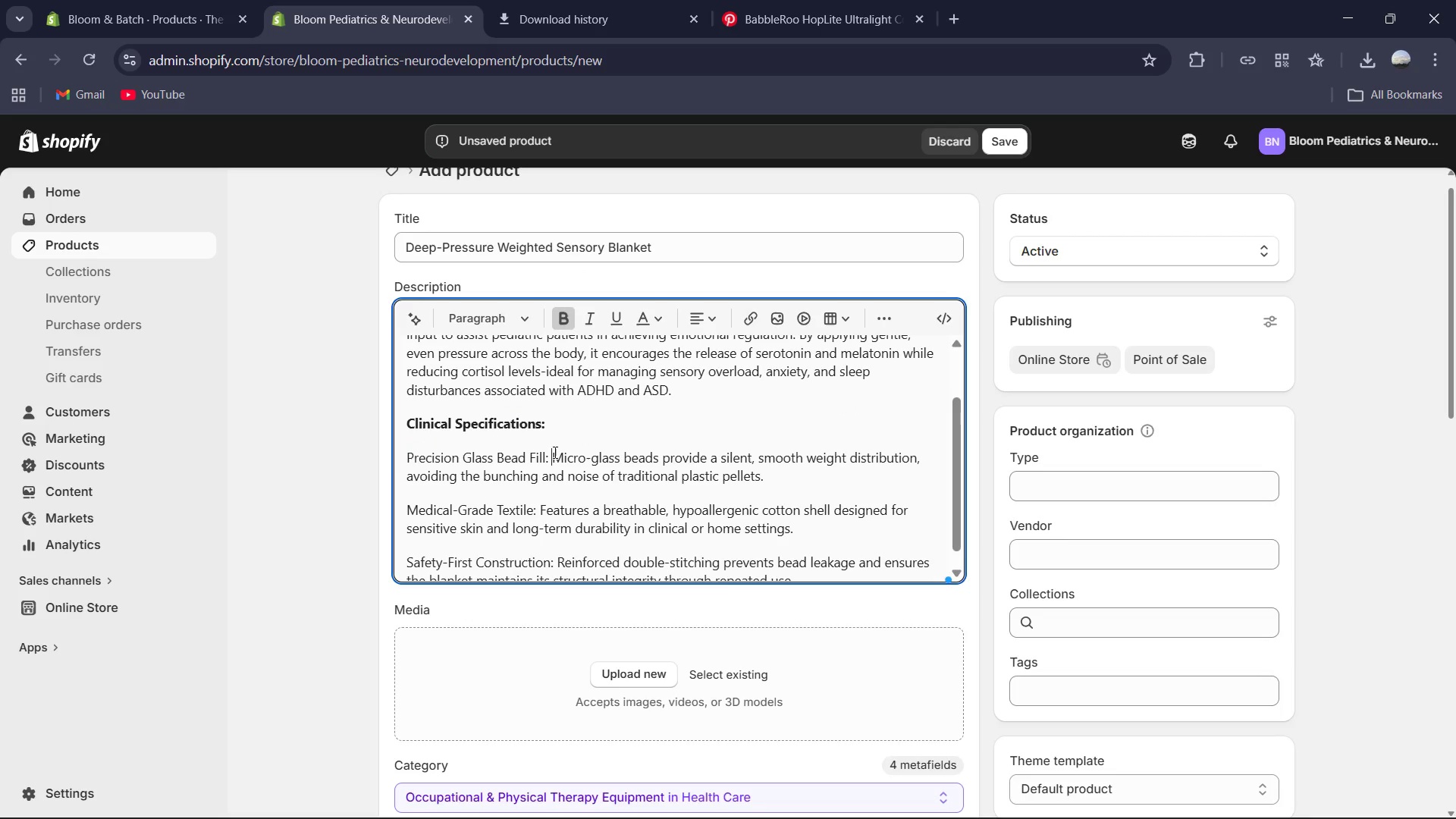 
left_click_drag(start_coordinate=[551, 452], to_coordinate=[385, 462])
 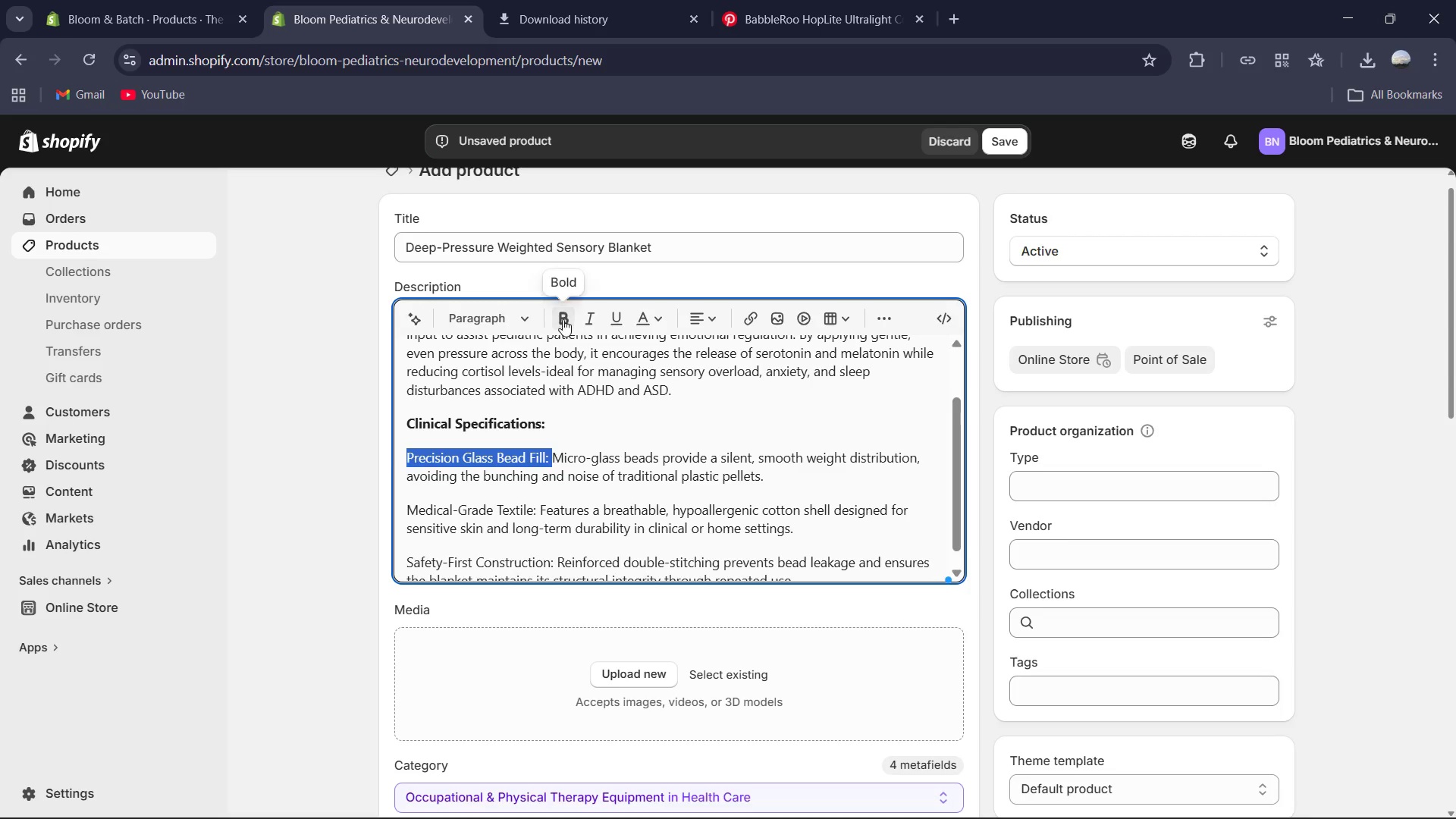 
left_click([563, 319])
 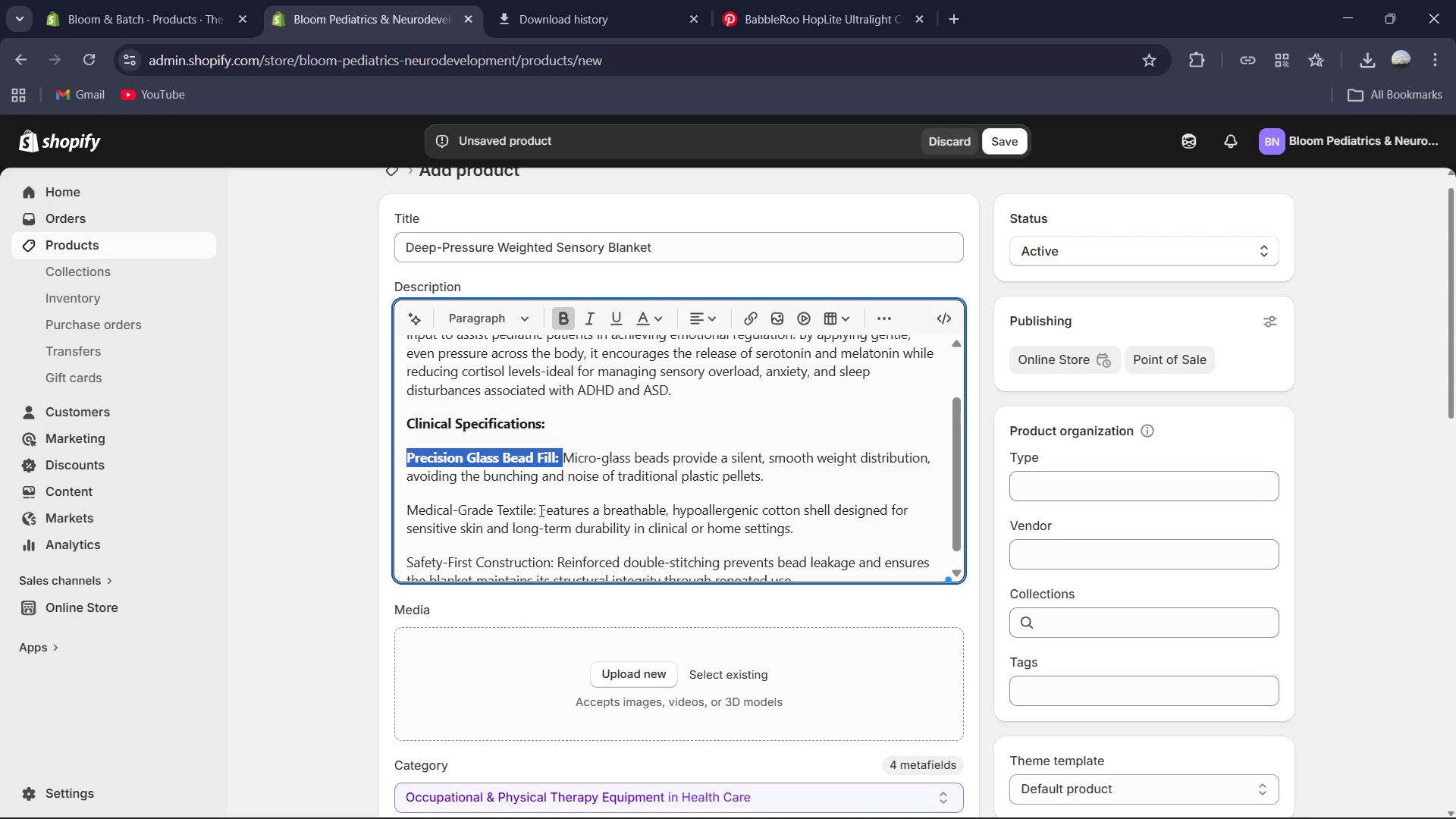 
left_click_drag(start_coordinate=[538, 510], to_coordinate=[400, 499])
 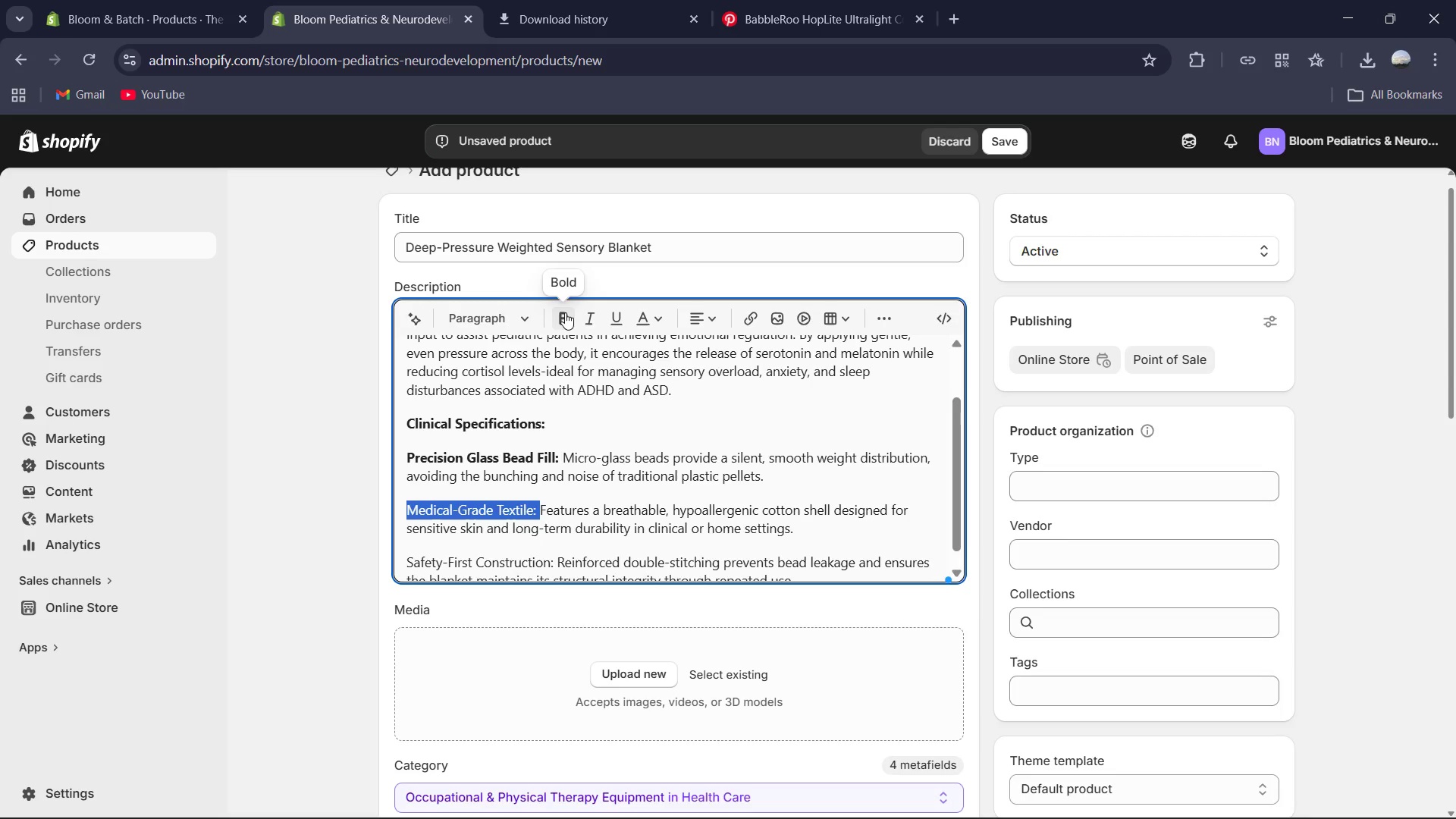 
left_click([565, 312])
 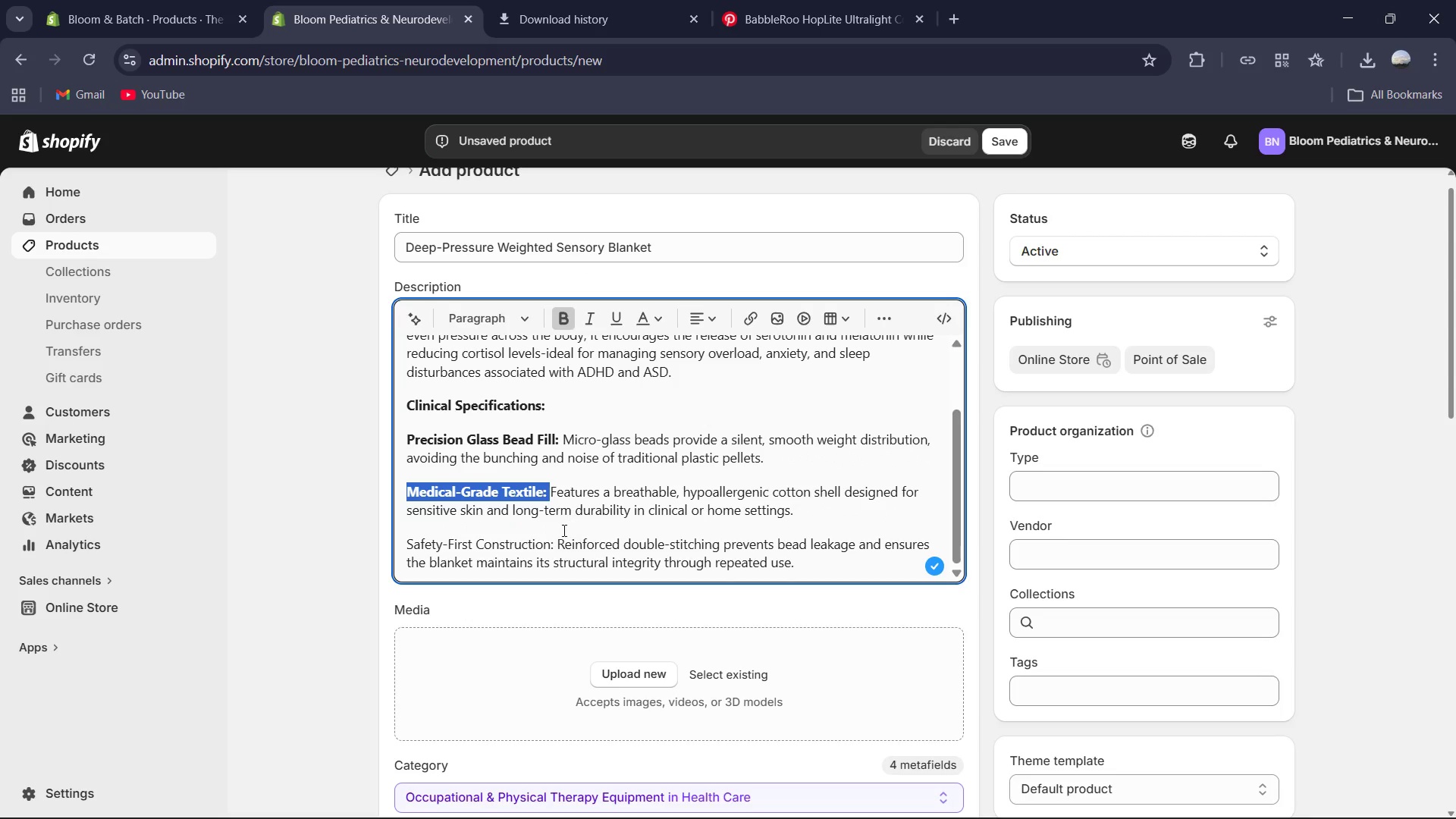 
left_click_drag(start_coordinate=[554, 537], to_coordinate=[403, 547])
 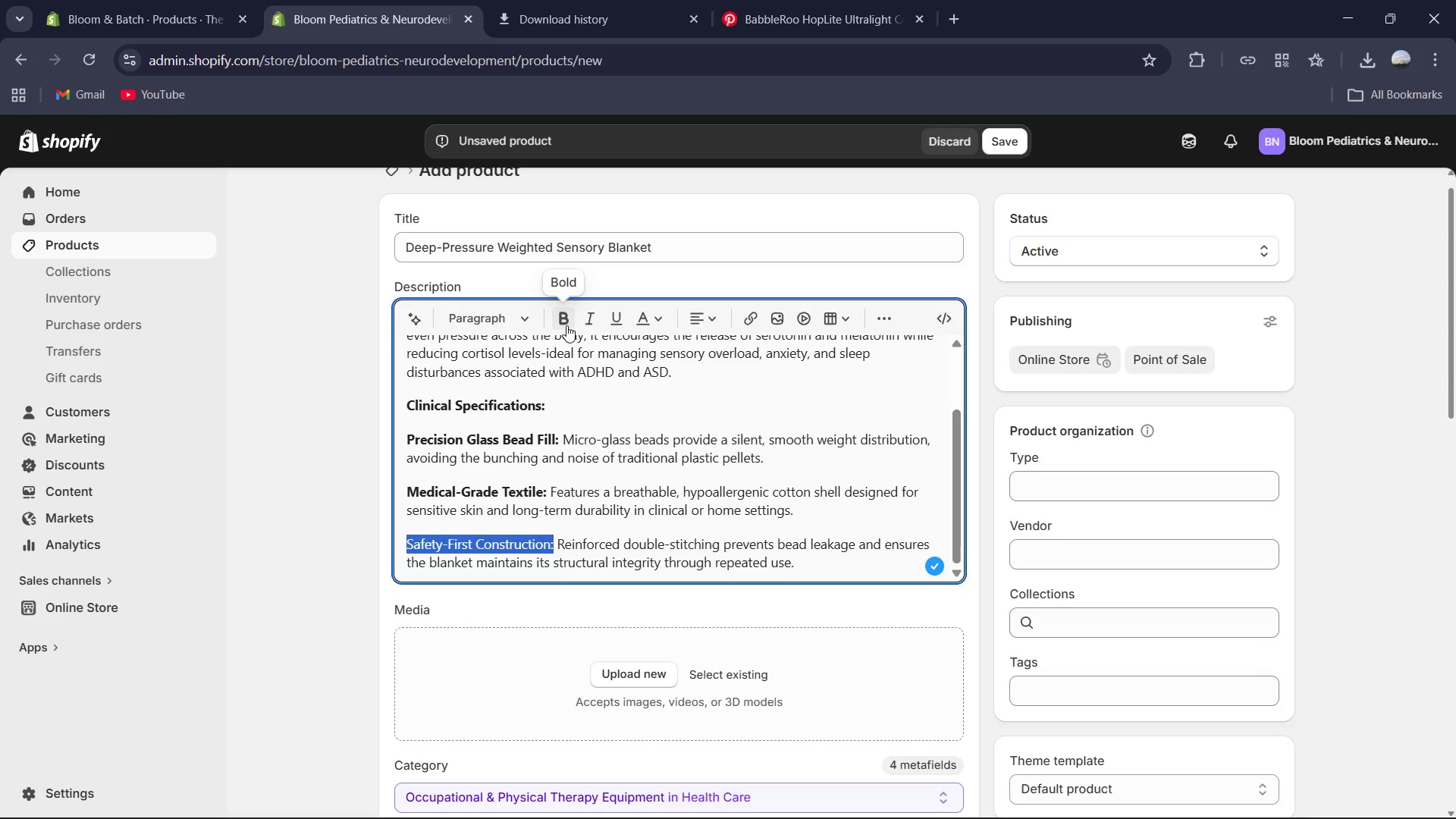 
left_click([566, 325])
 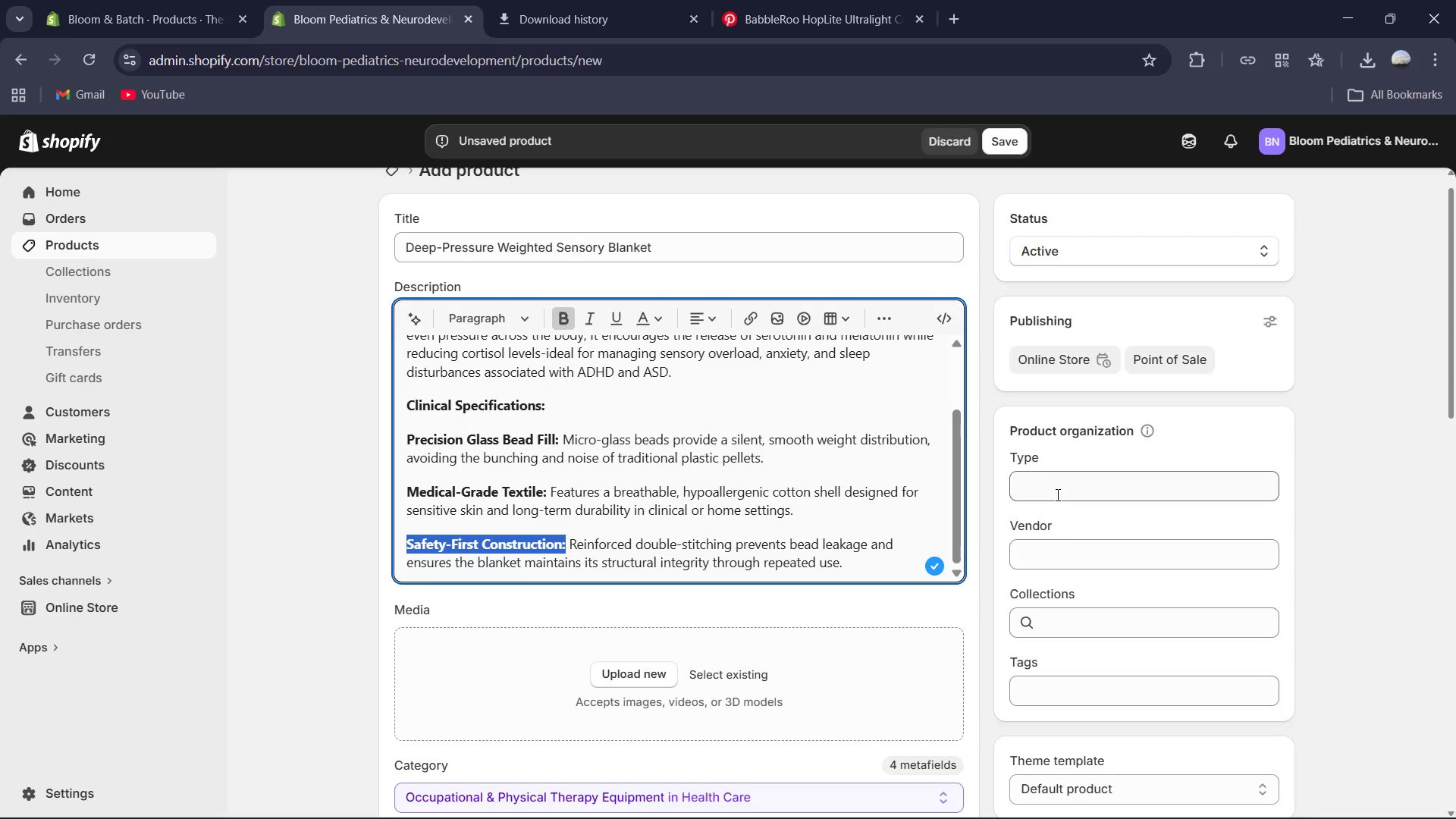 
left_click([1056, 494])
 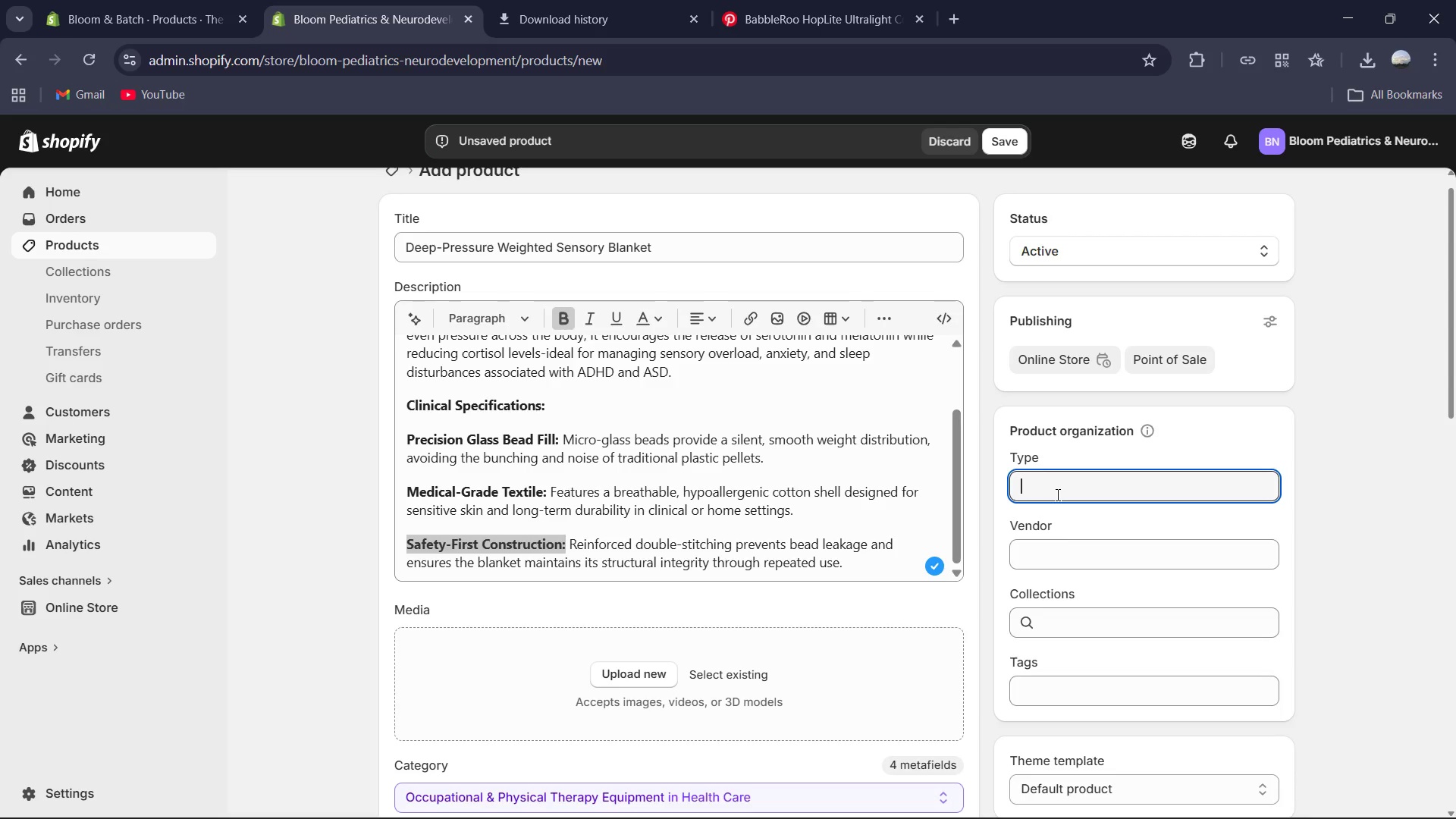 
type(Weighted Sensory Aid )
 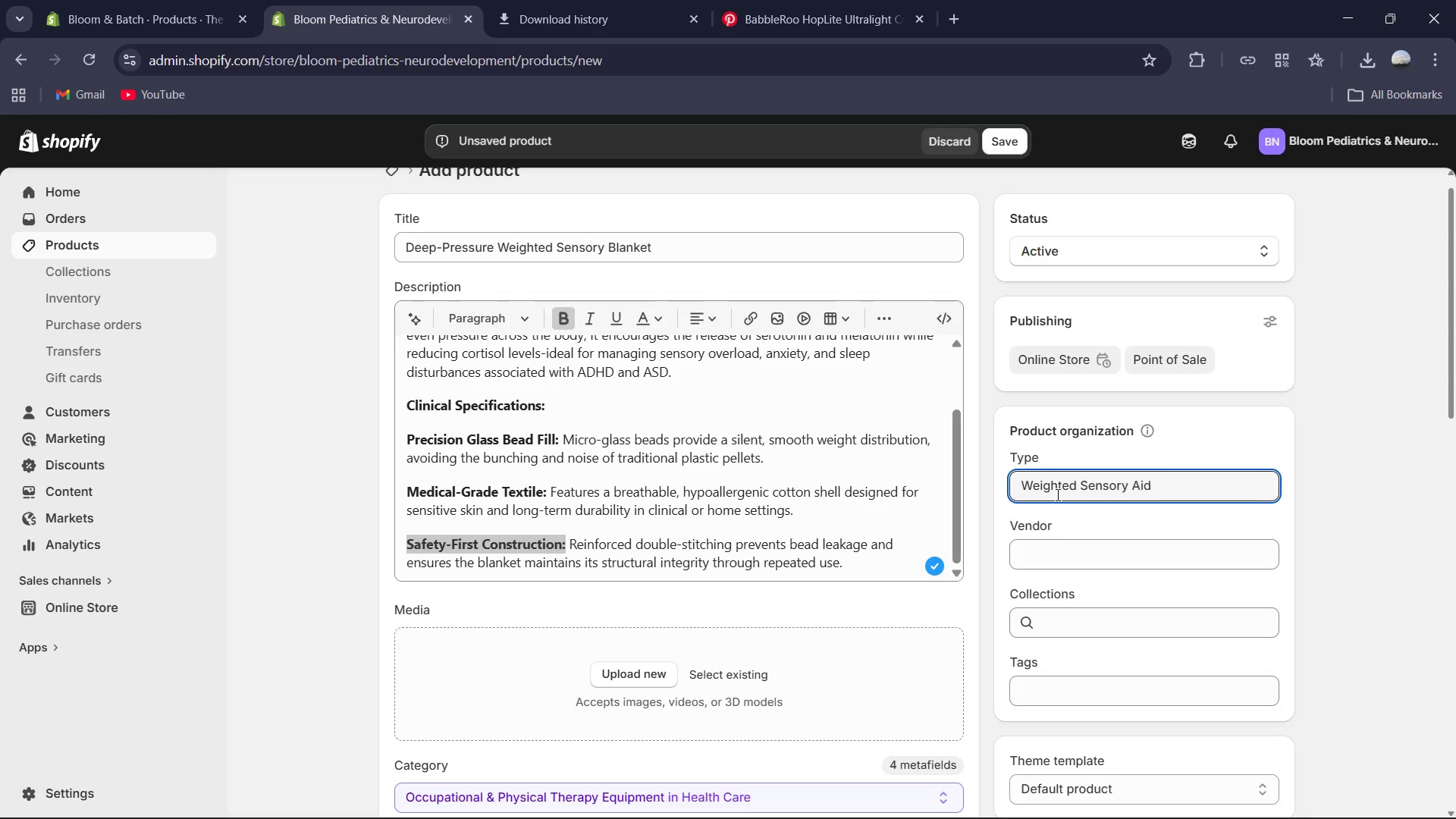 
wait(9.2)
 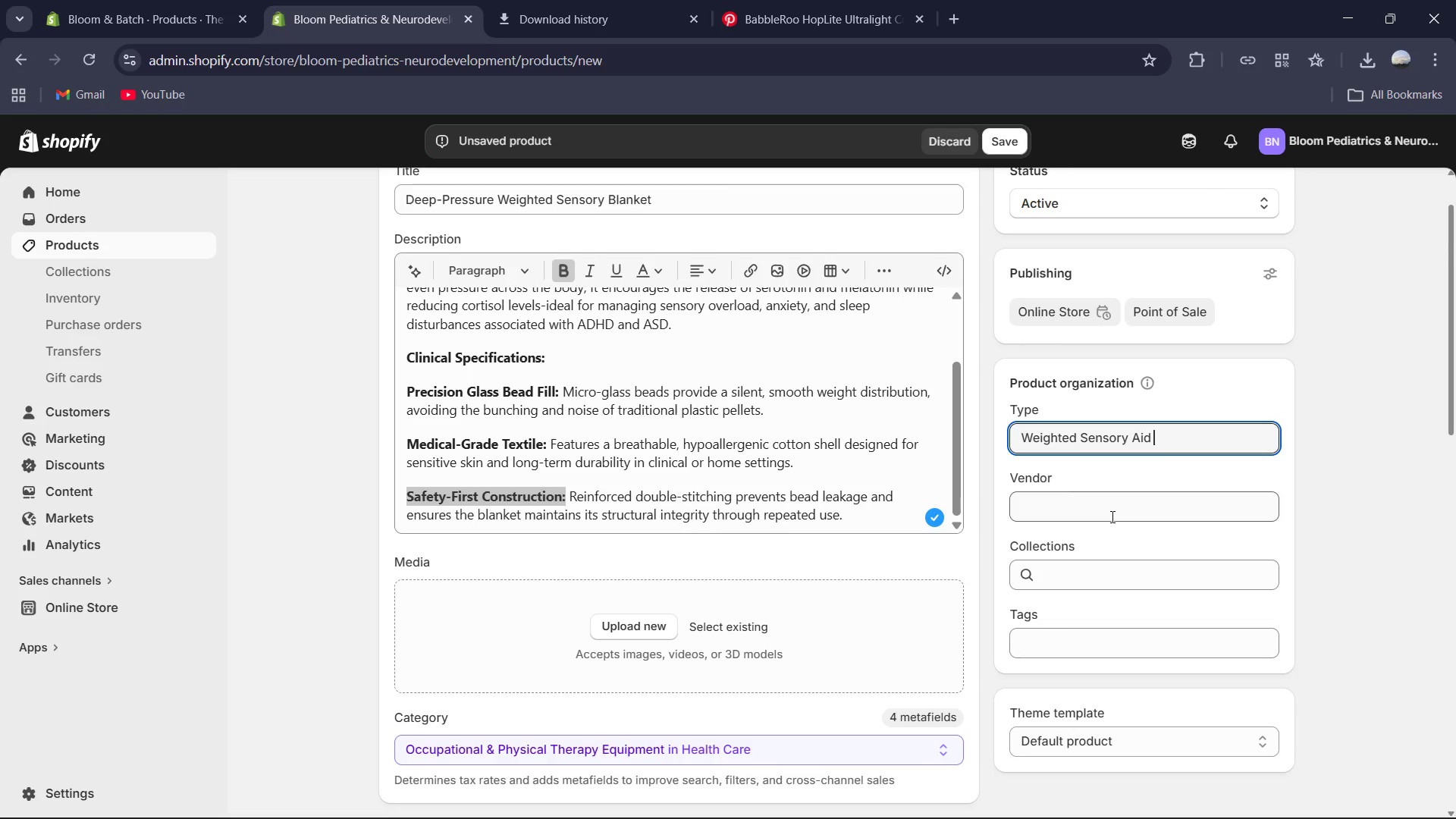 
left_click([1103, 510])
 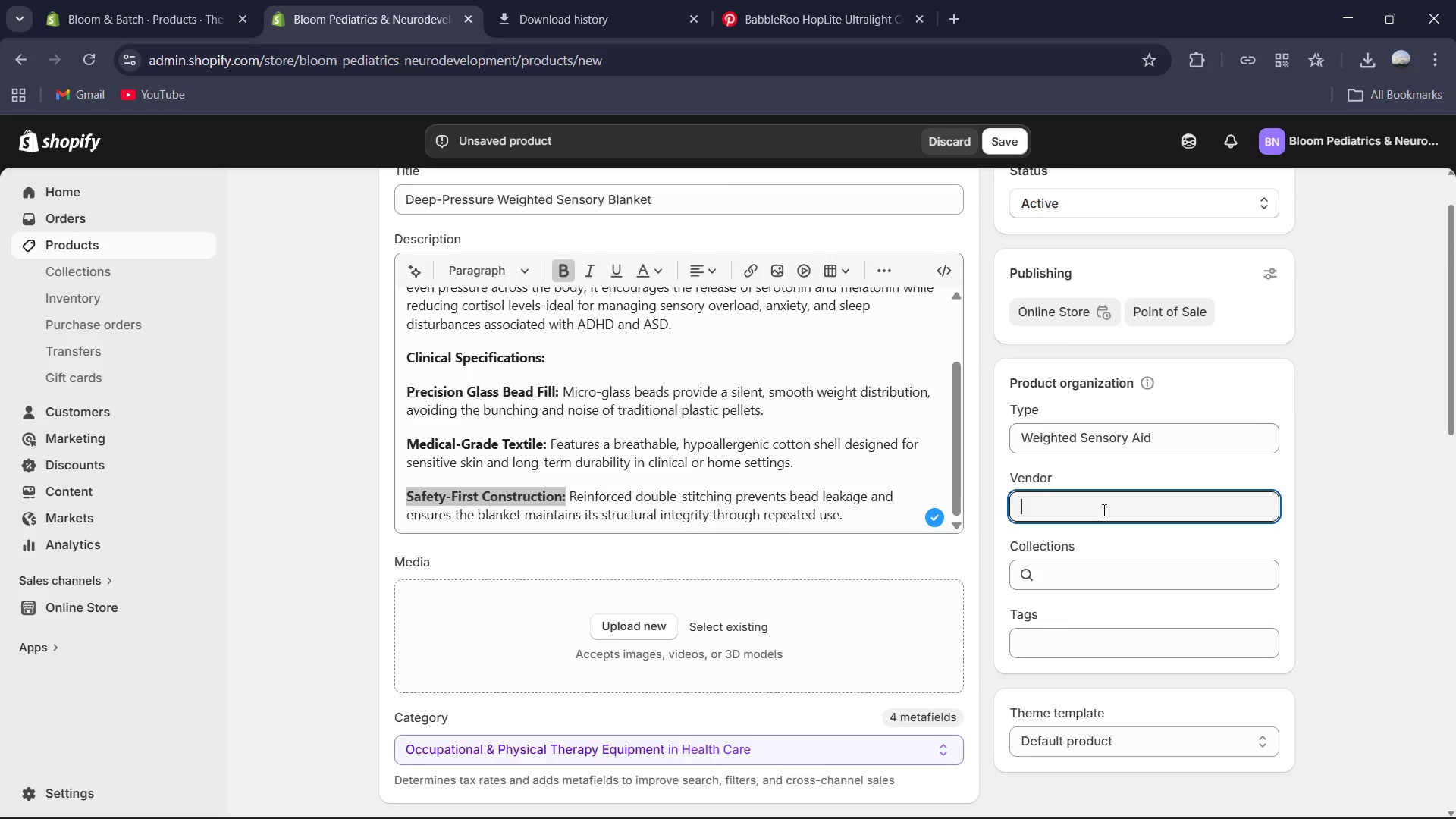 
type(Bloom Per)
key(Backspace)
type(d)
 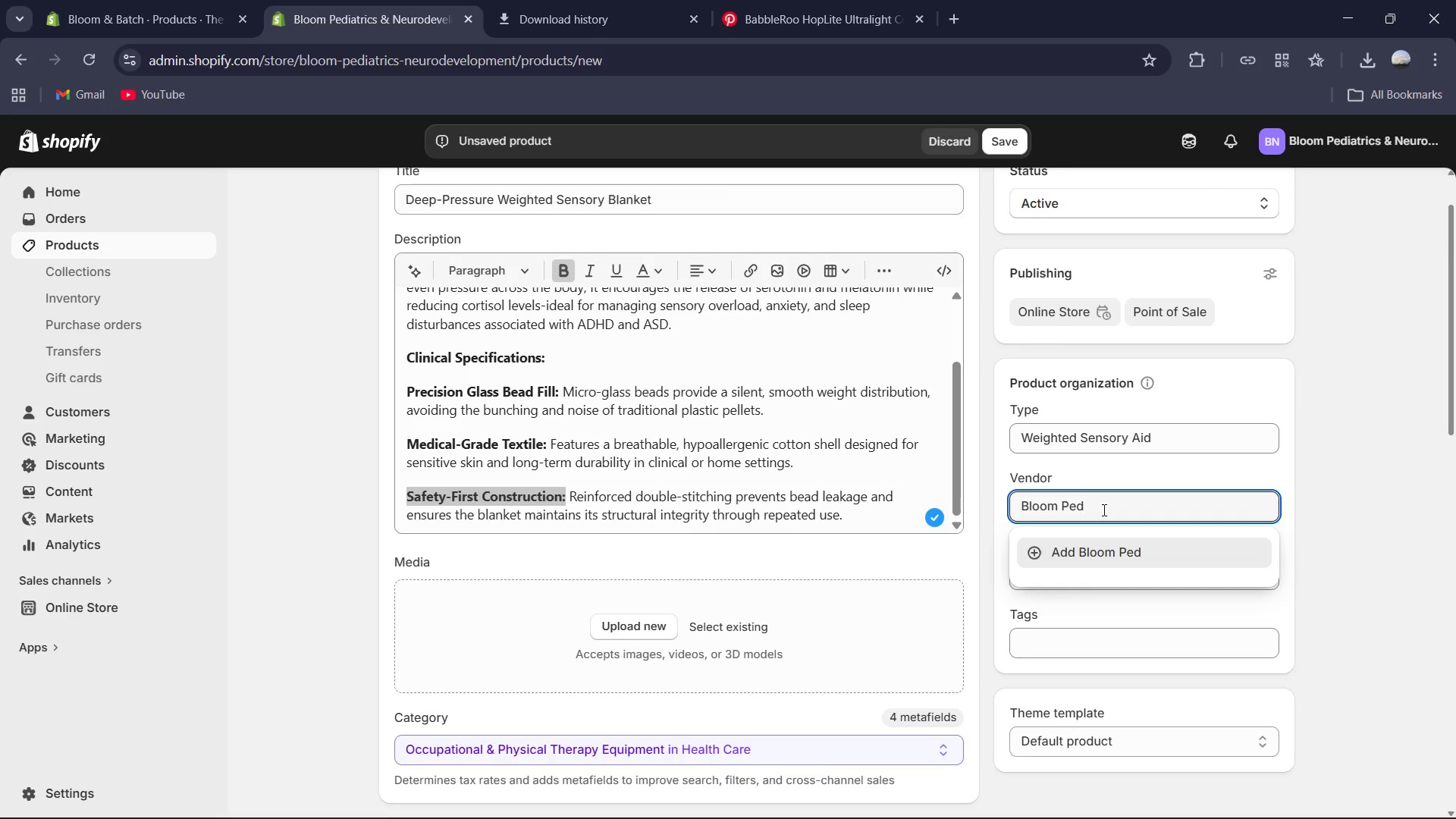 
key(Control+A)
 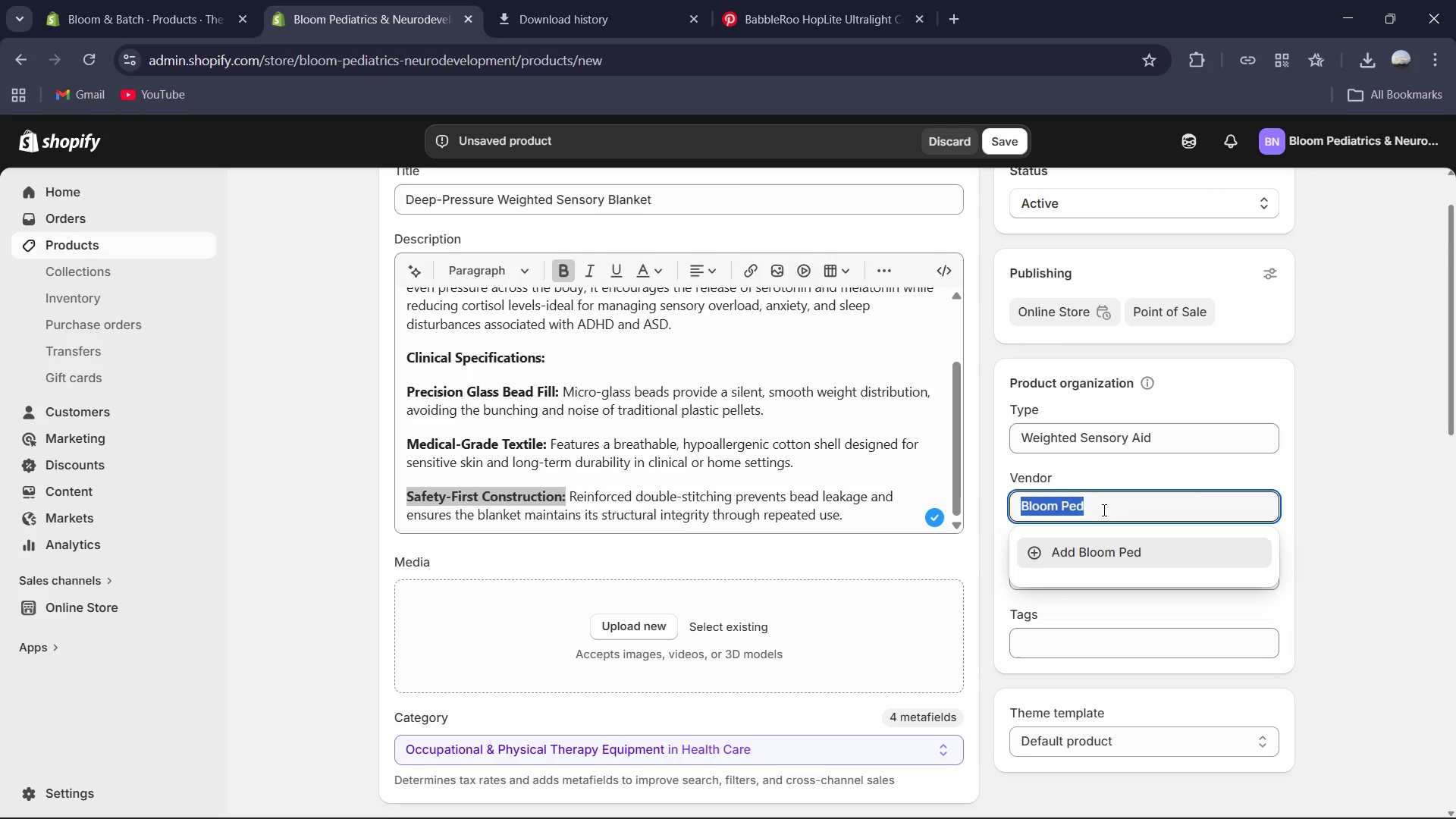 
key(Control+V)
 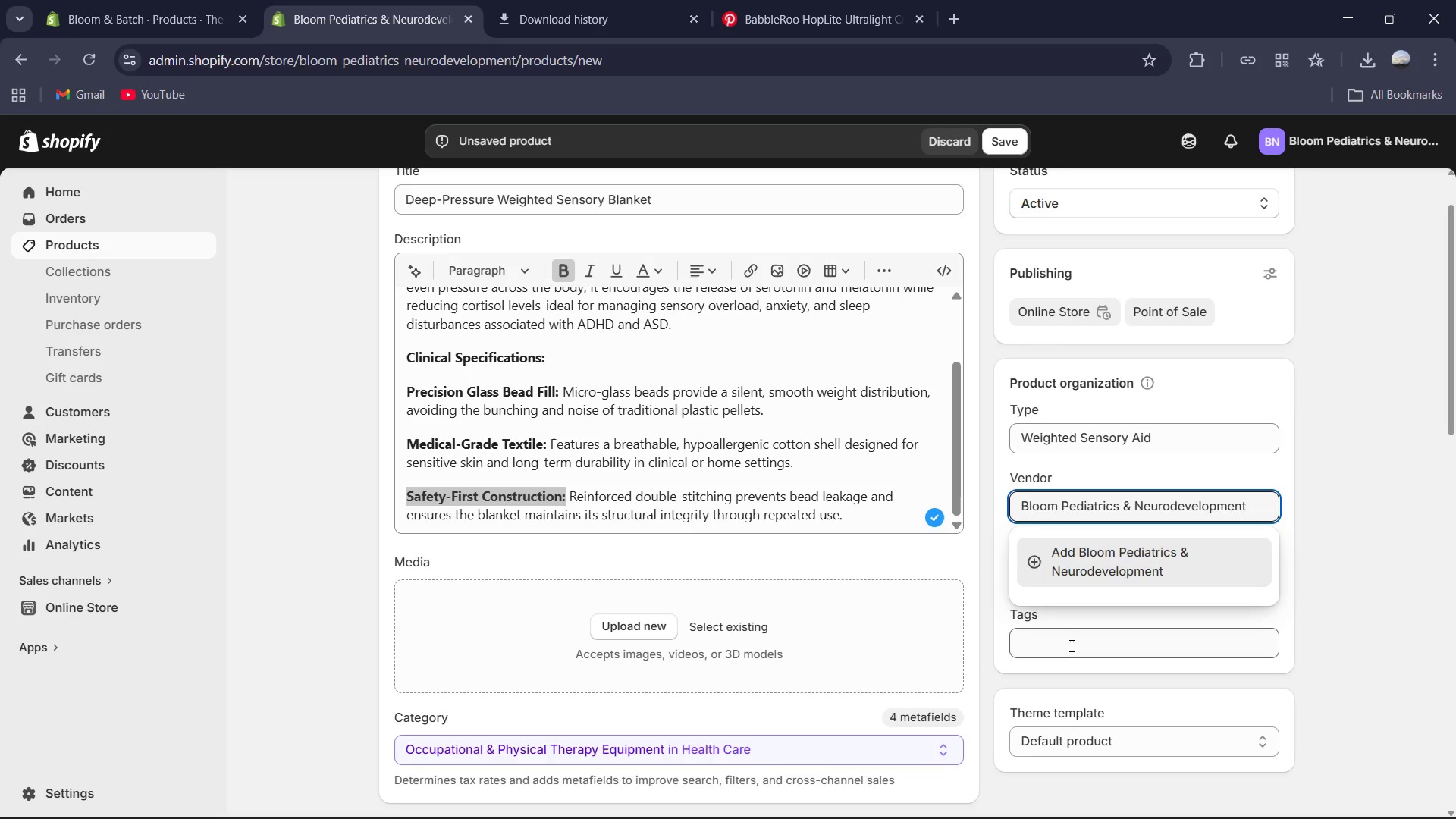 
wait(7.0)
 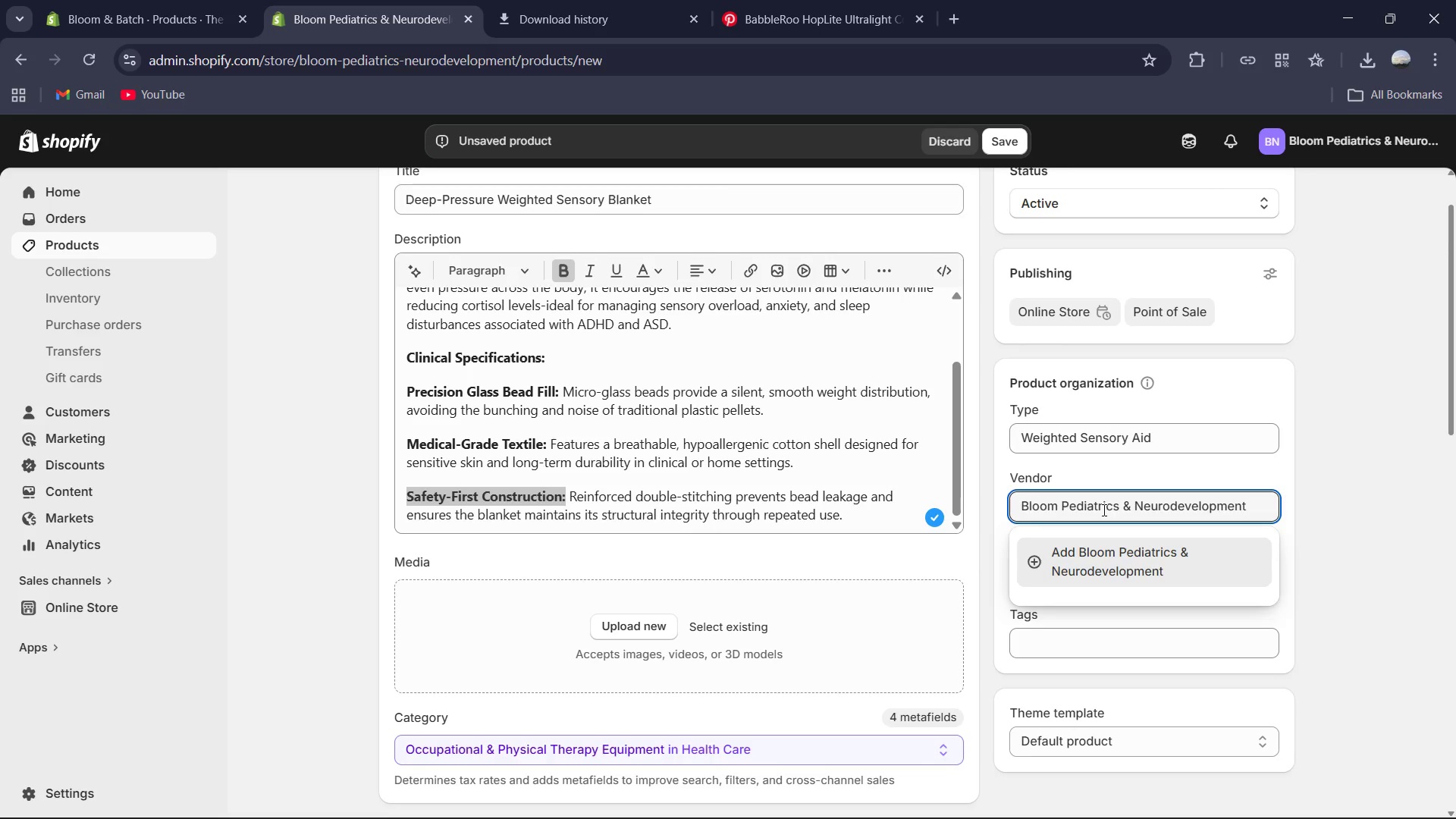 
left_click([1203, 583])
 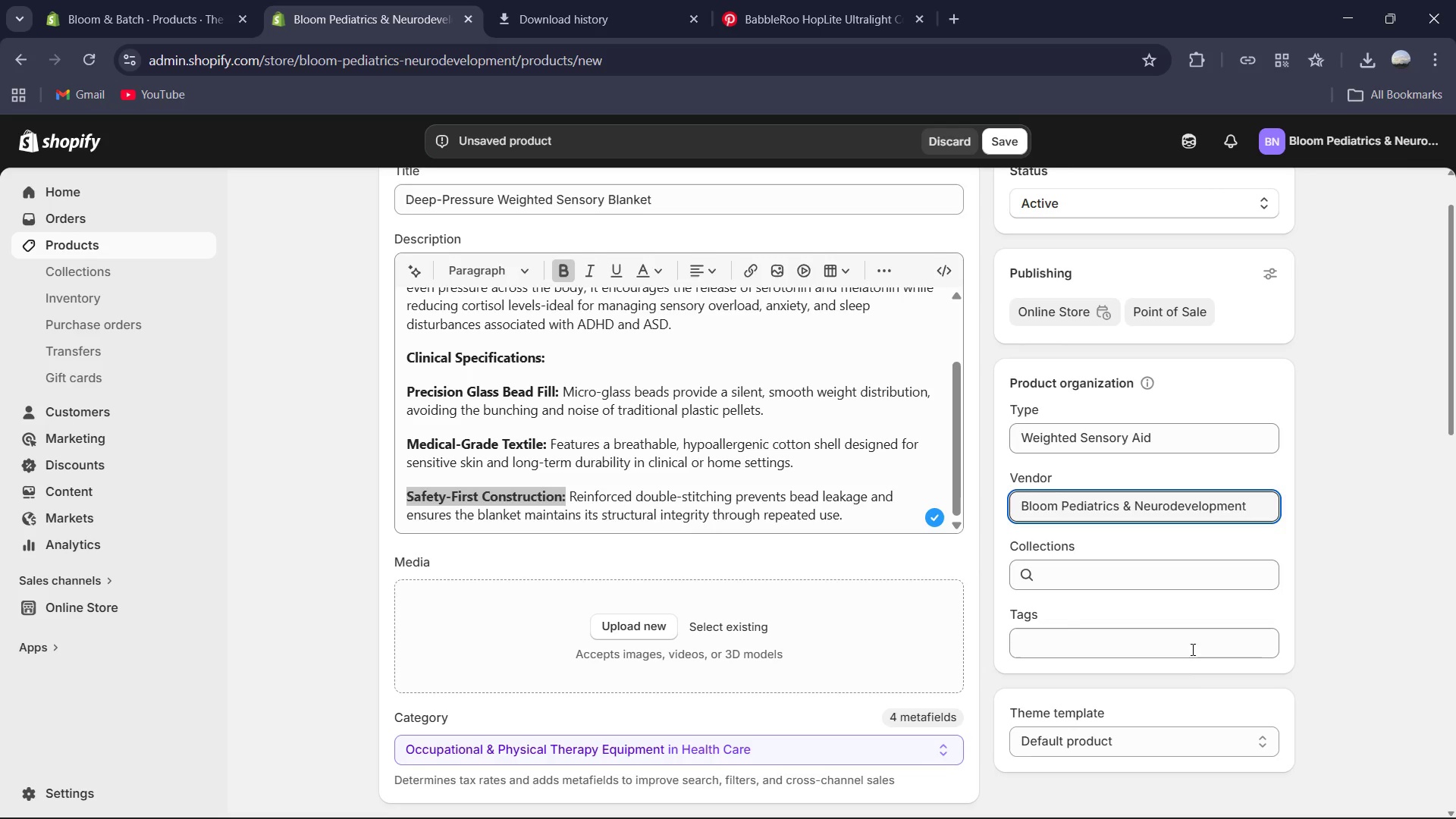 
left_click([1171, 652])
 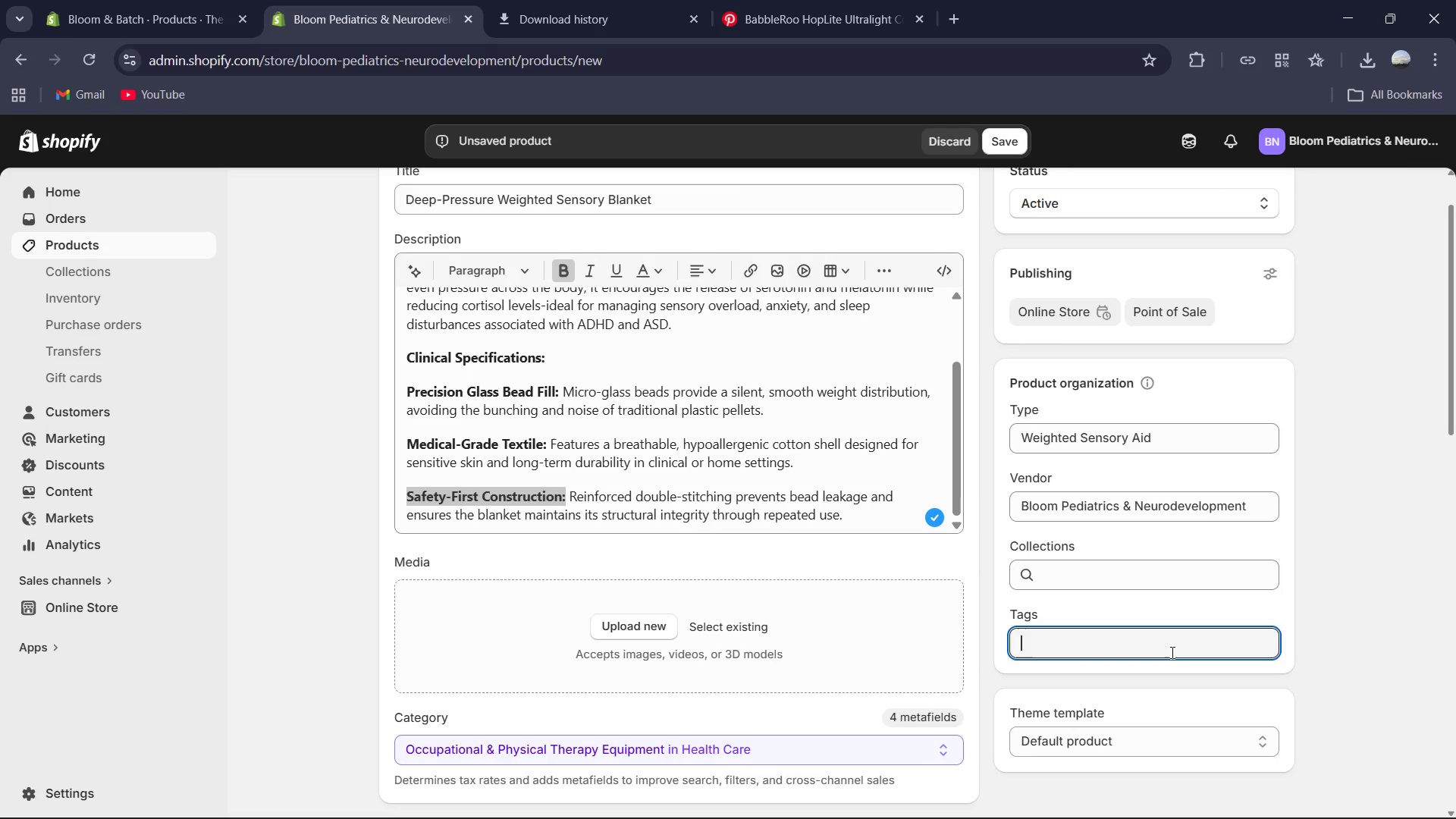 
type(Category Sensory)
 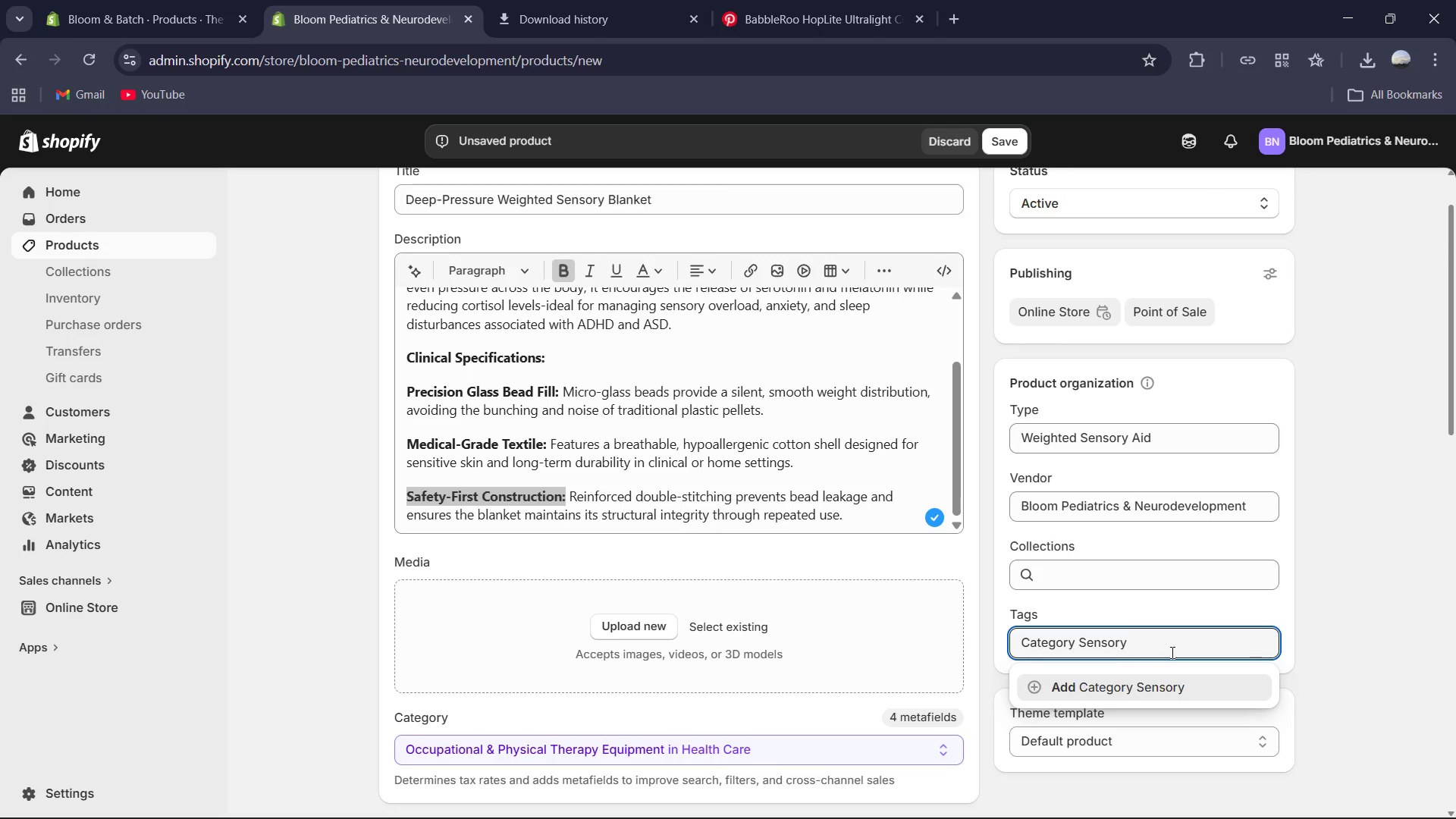 
key(Enter)
 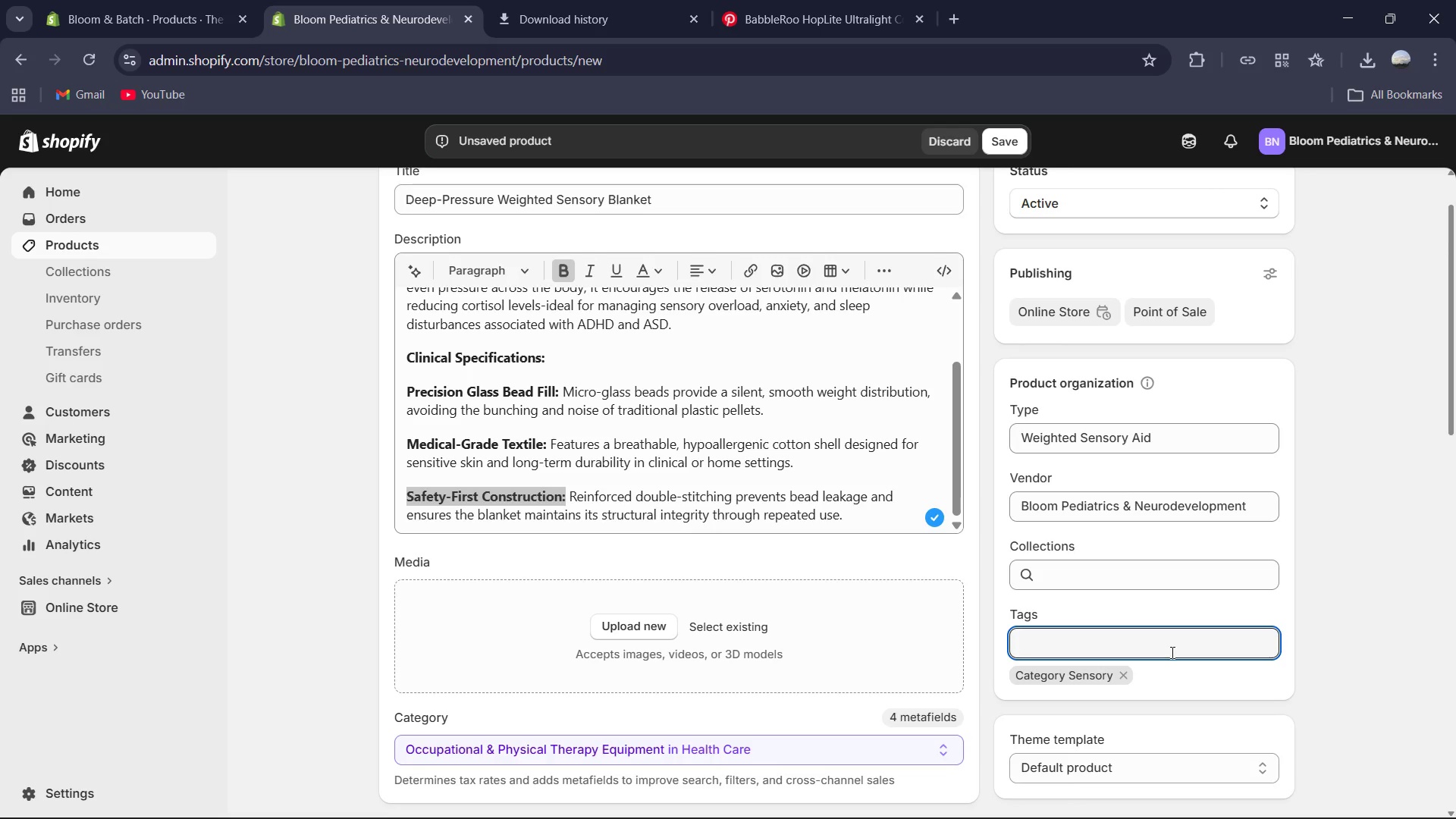 
type(Supplier_)
key(Backspace)
type( A)
 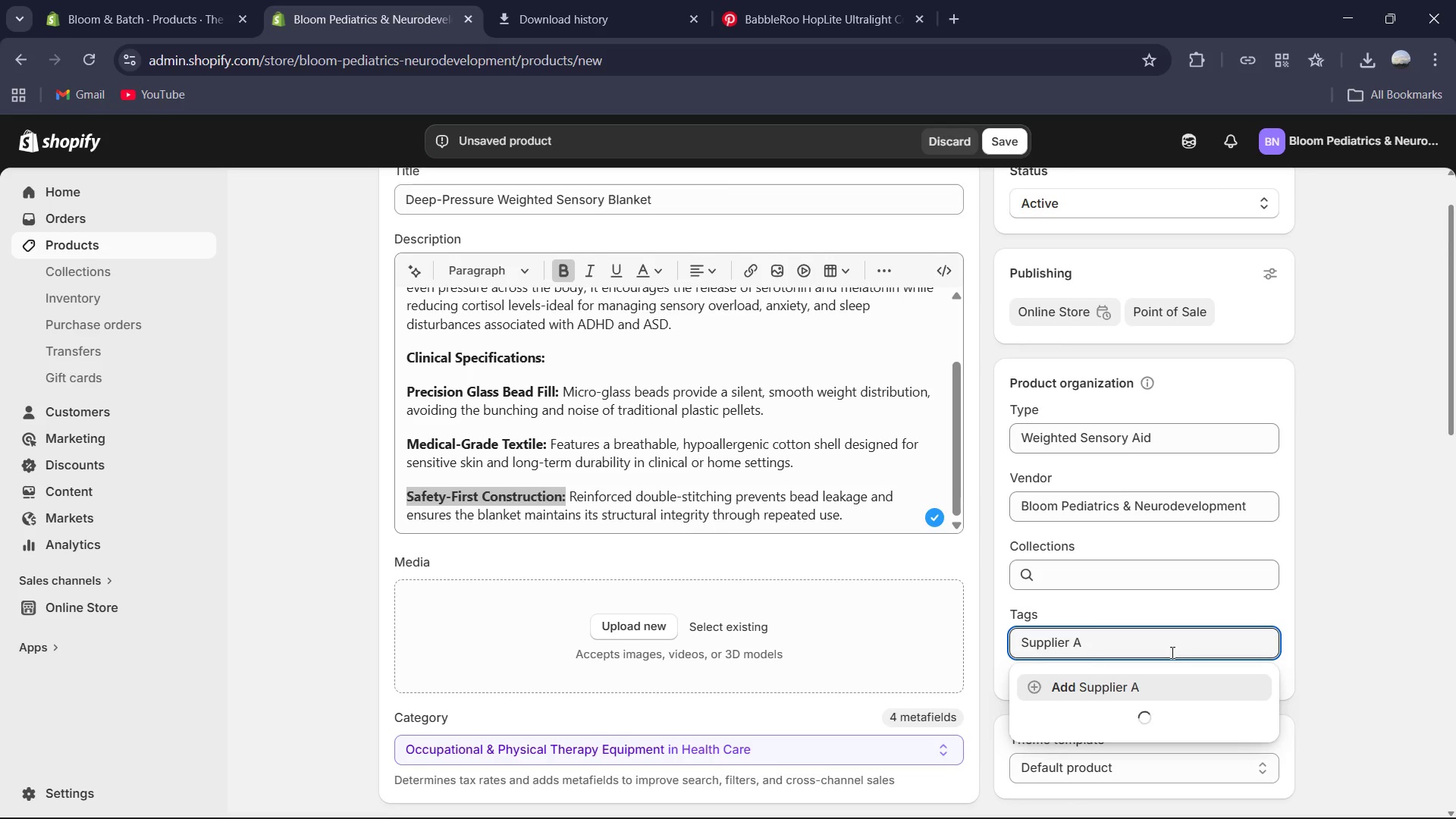 
key(Enter)
 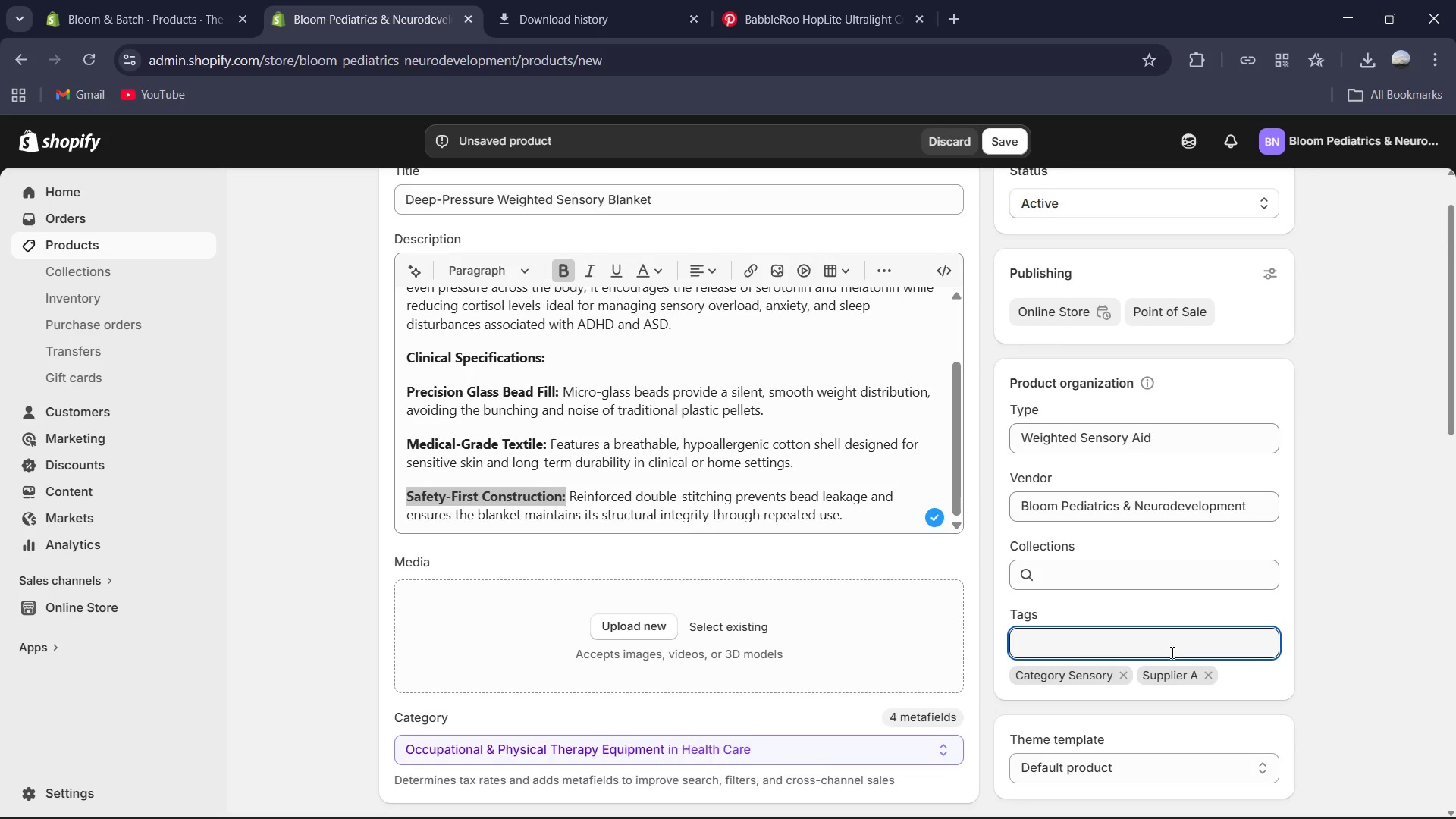 
type(Therapeutic)
 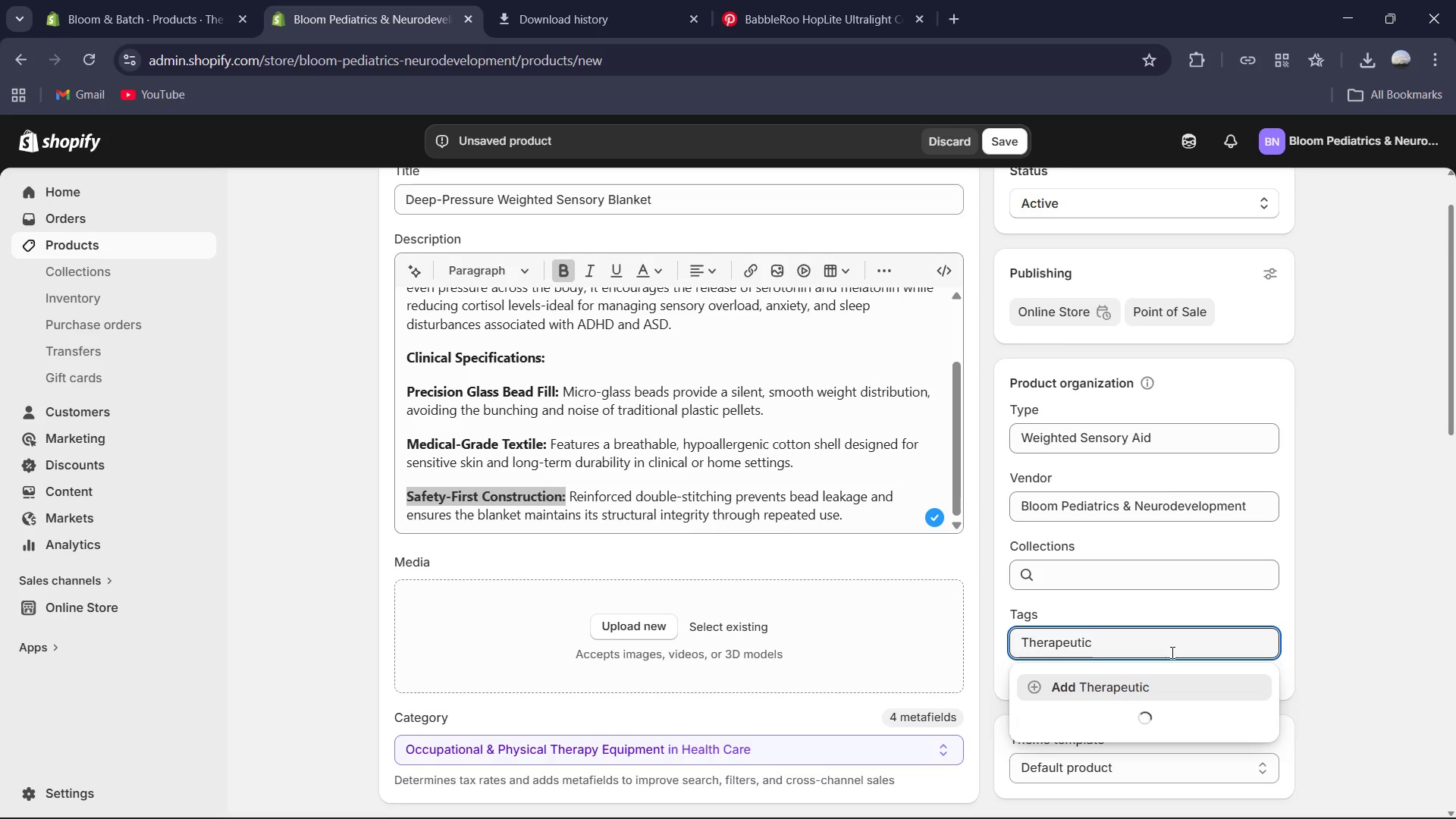 
key(Enter)
 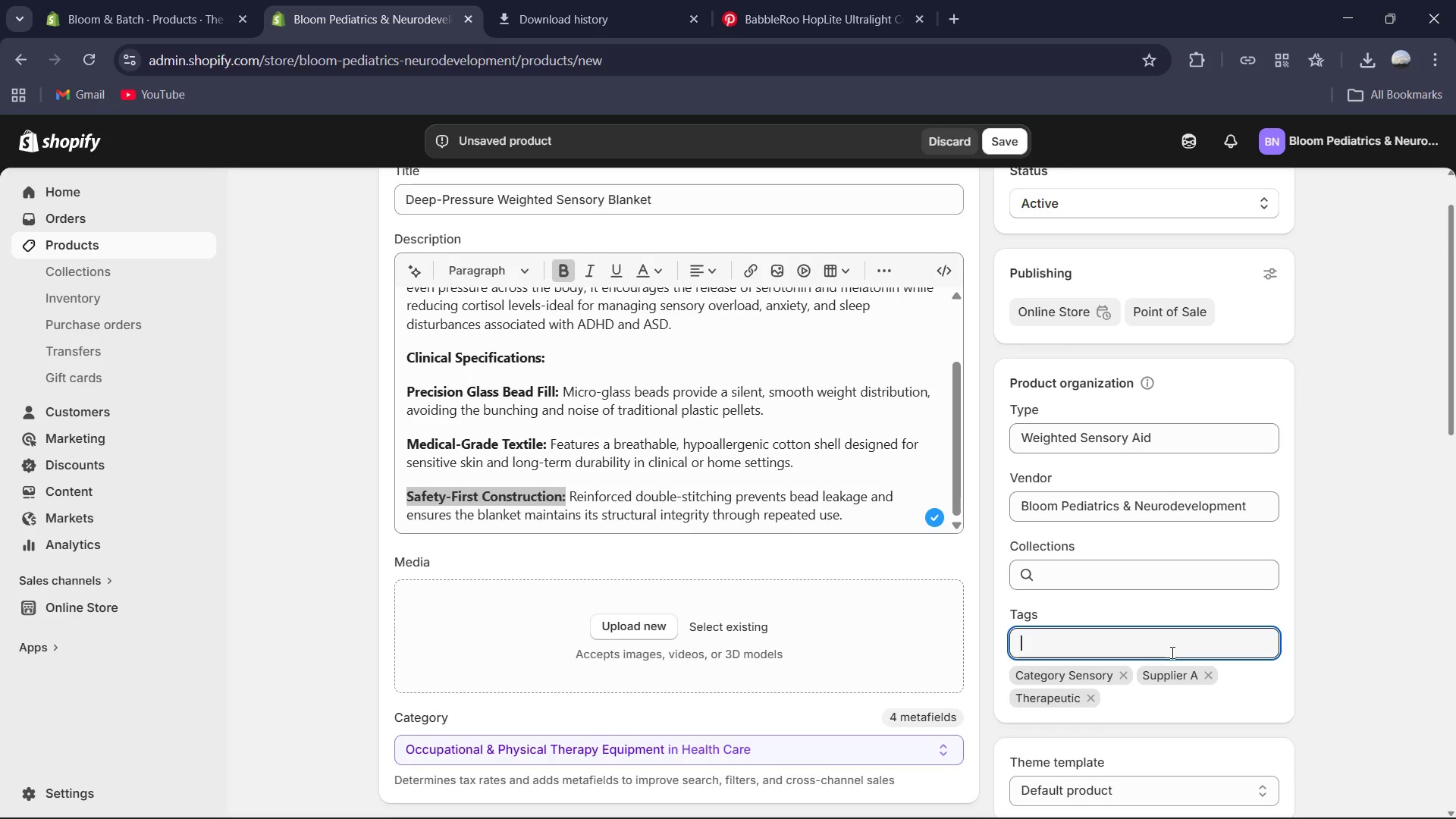 
type(Weo)
key(Backspace)
type(ighted)
 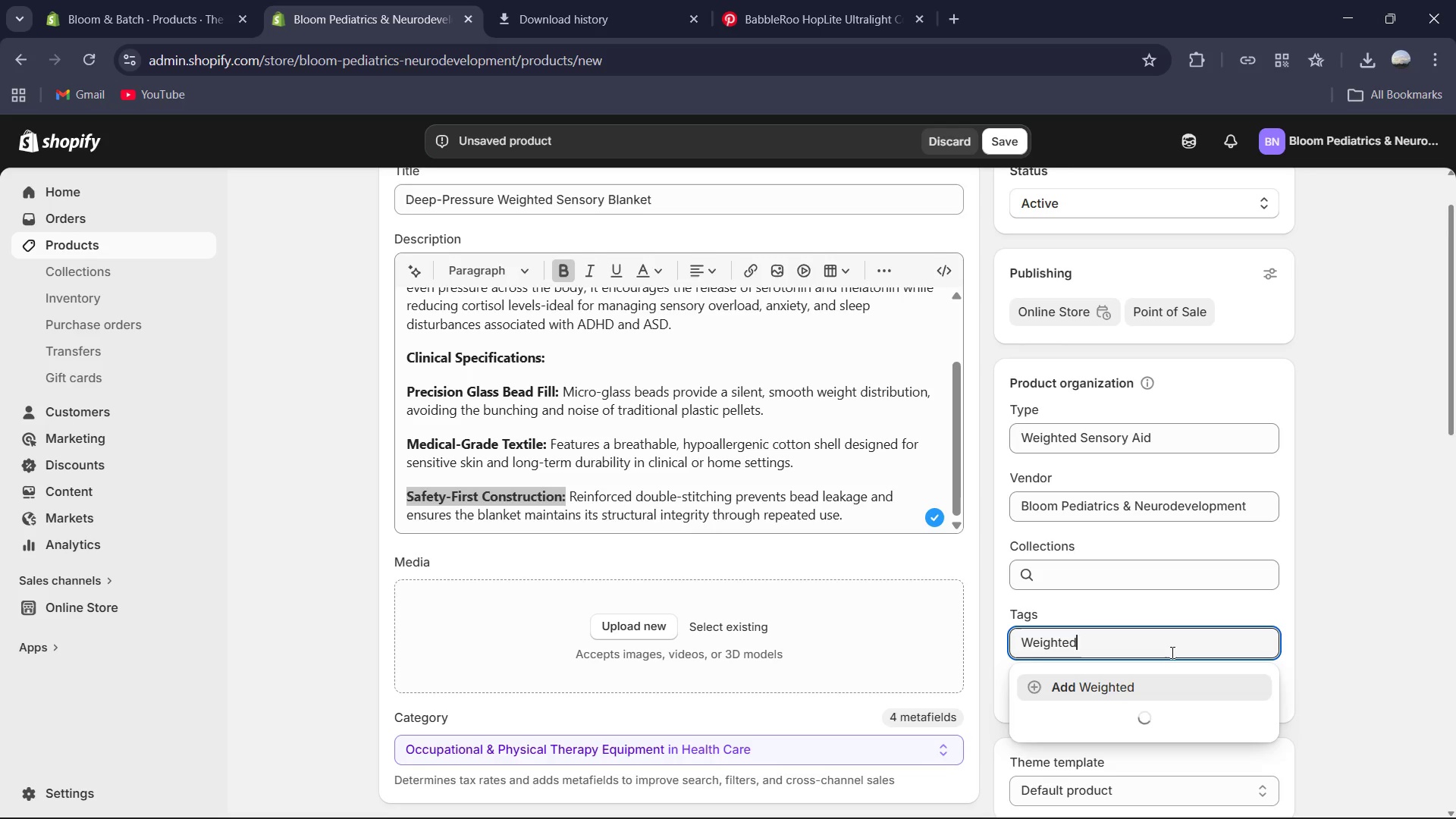 
key(Enter)
 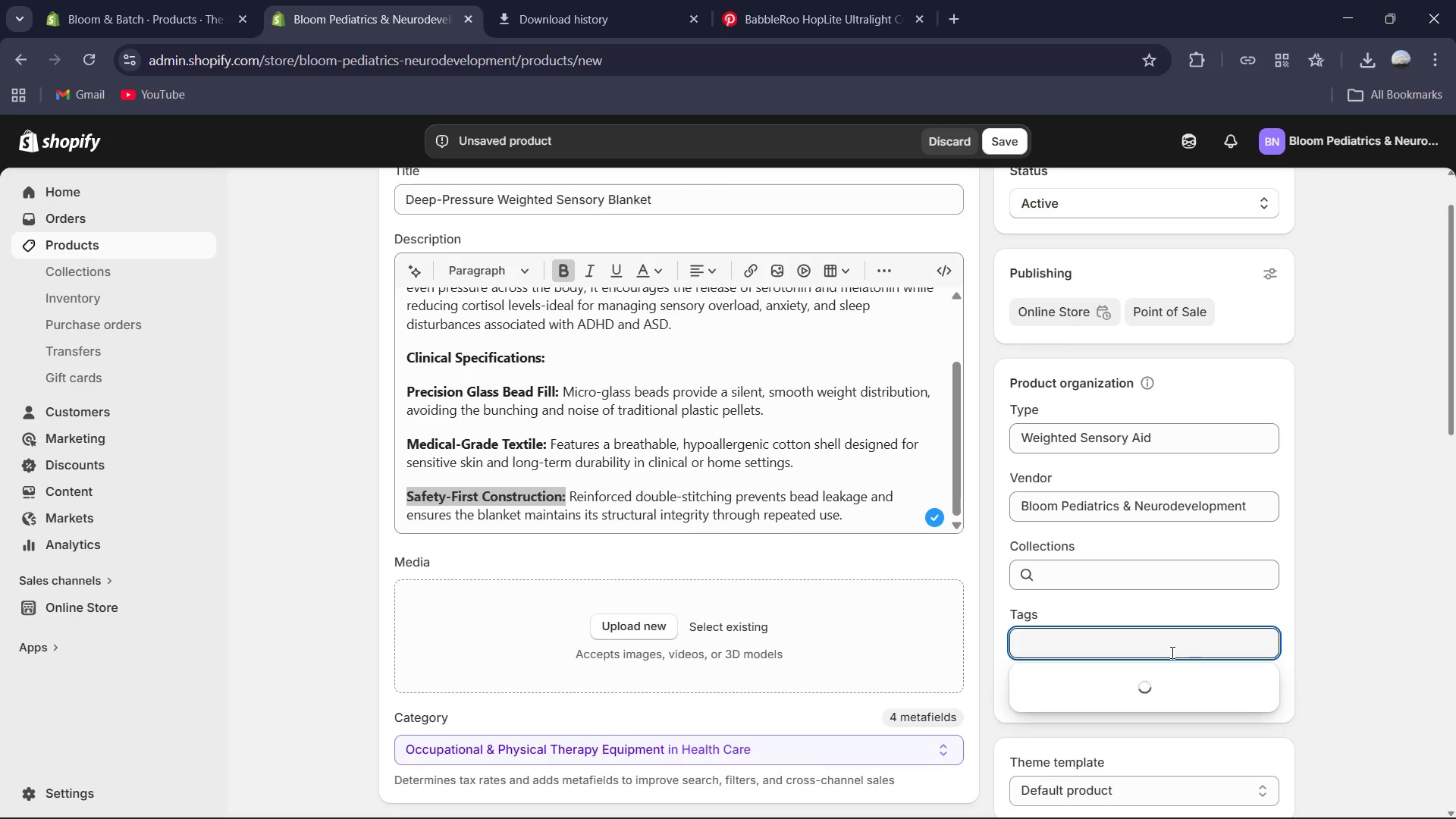 
type(High G)
key(Backspace)
type(Fidelity )
 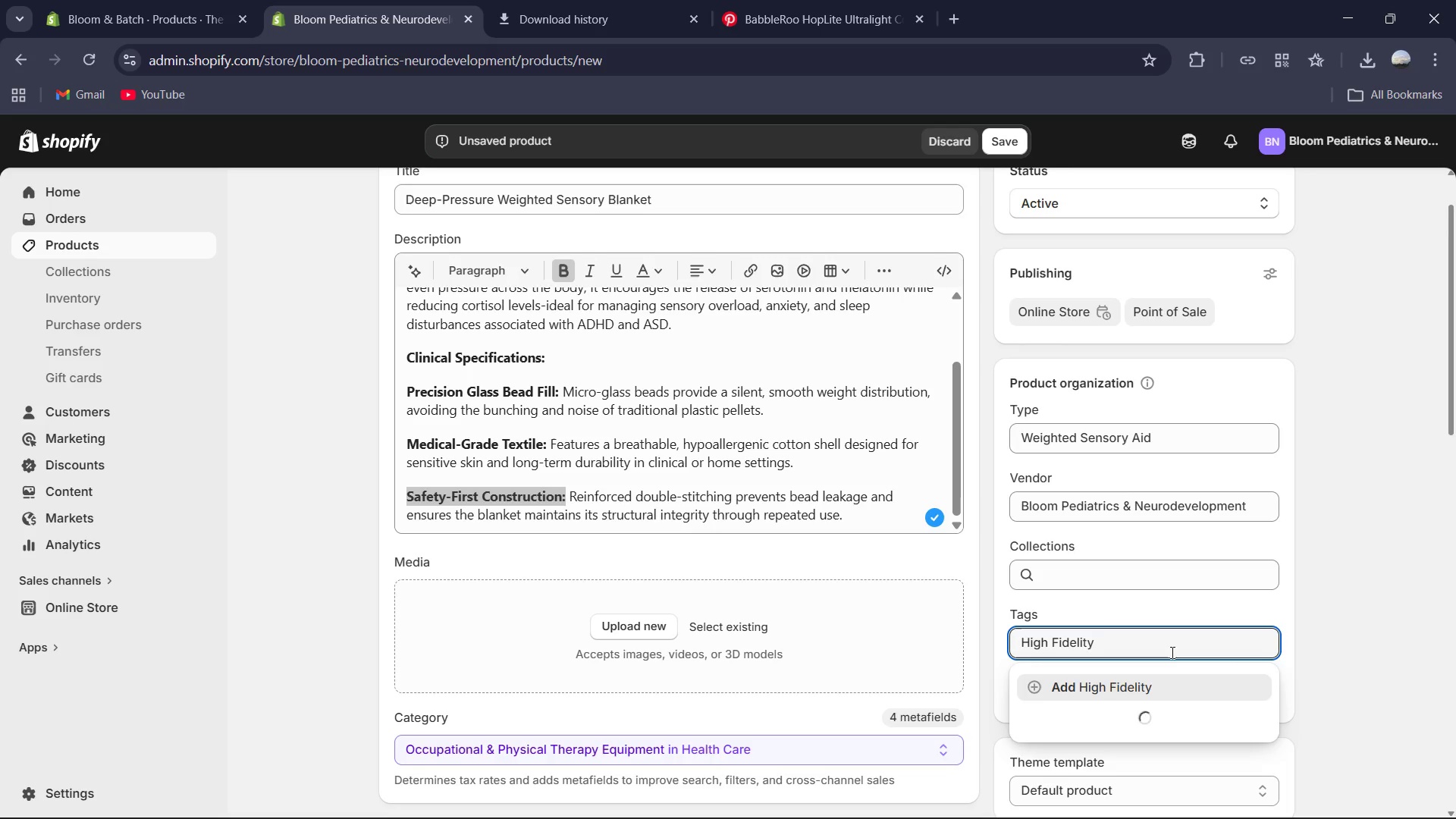 
key(Enter)
 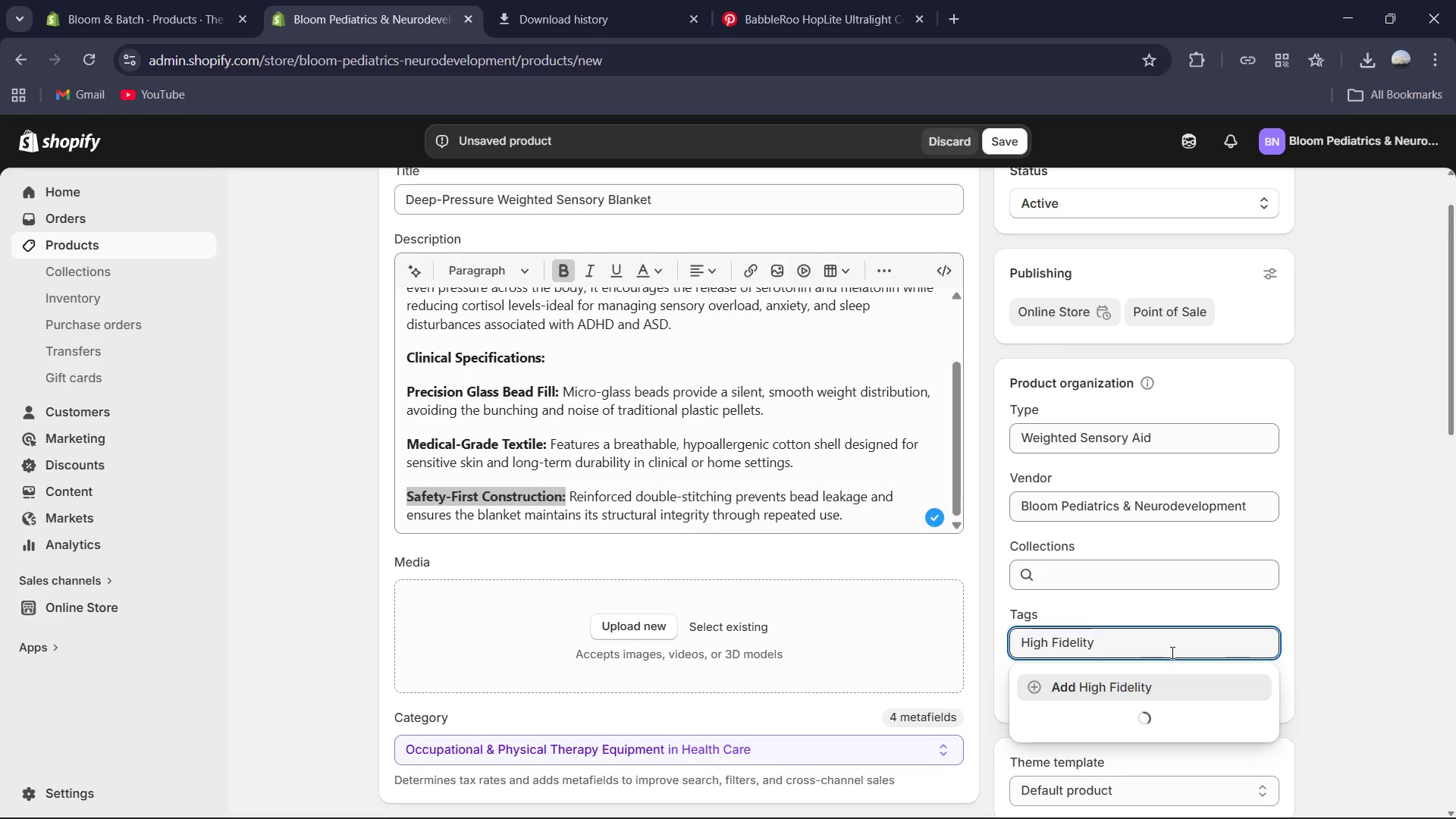 
key(Enter)
 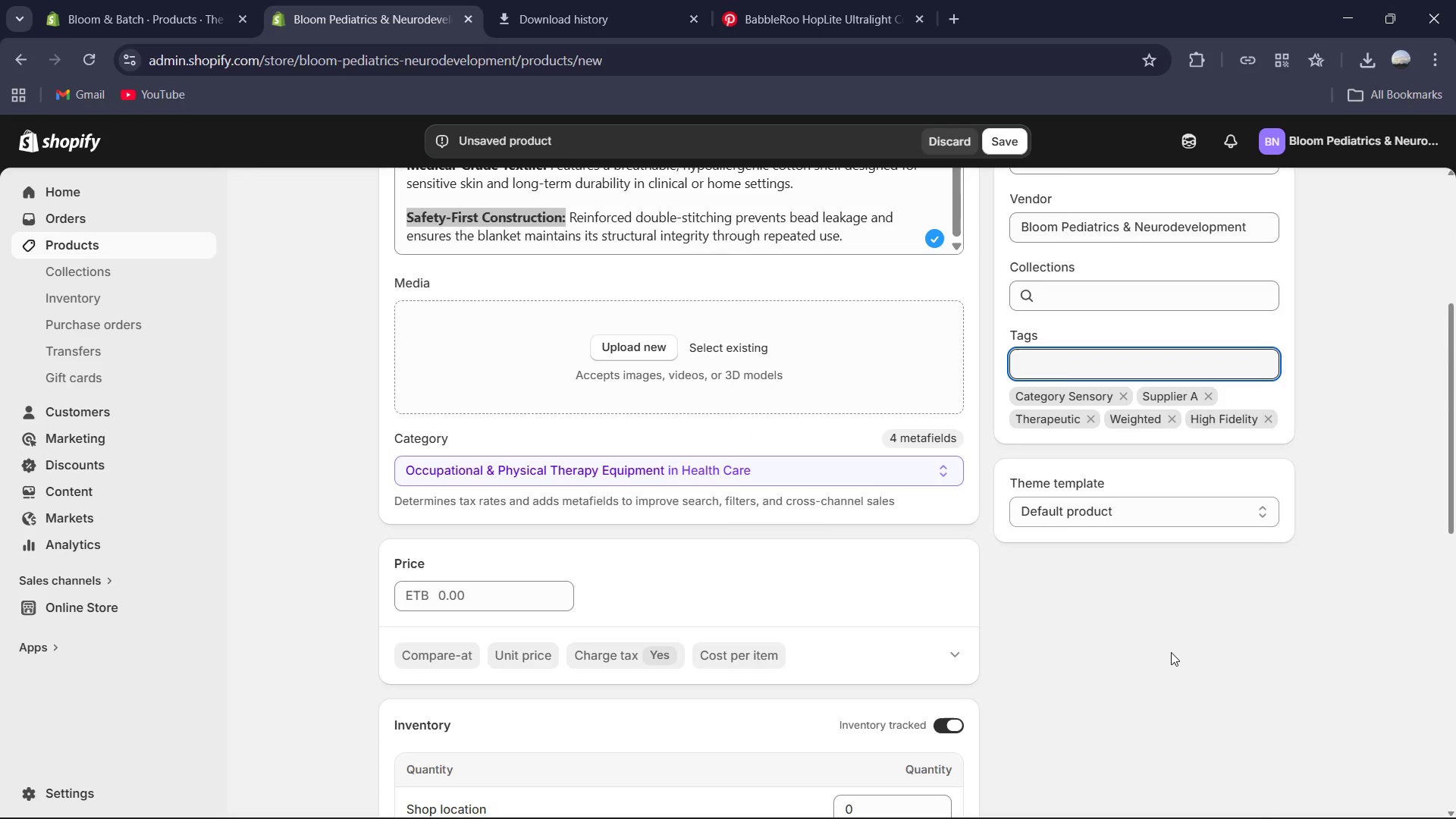 
mouse_move([871, 670])
 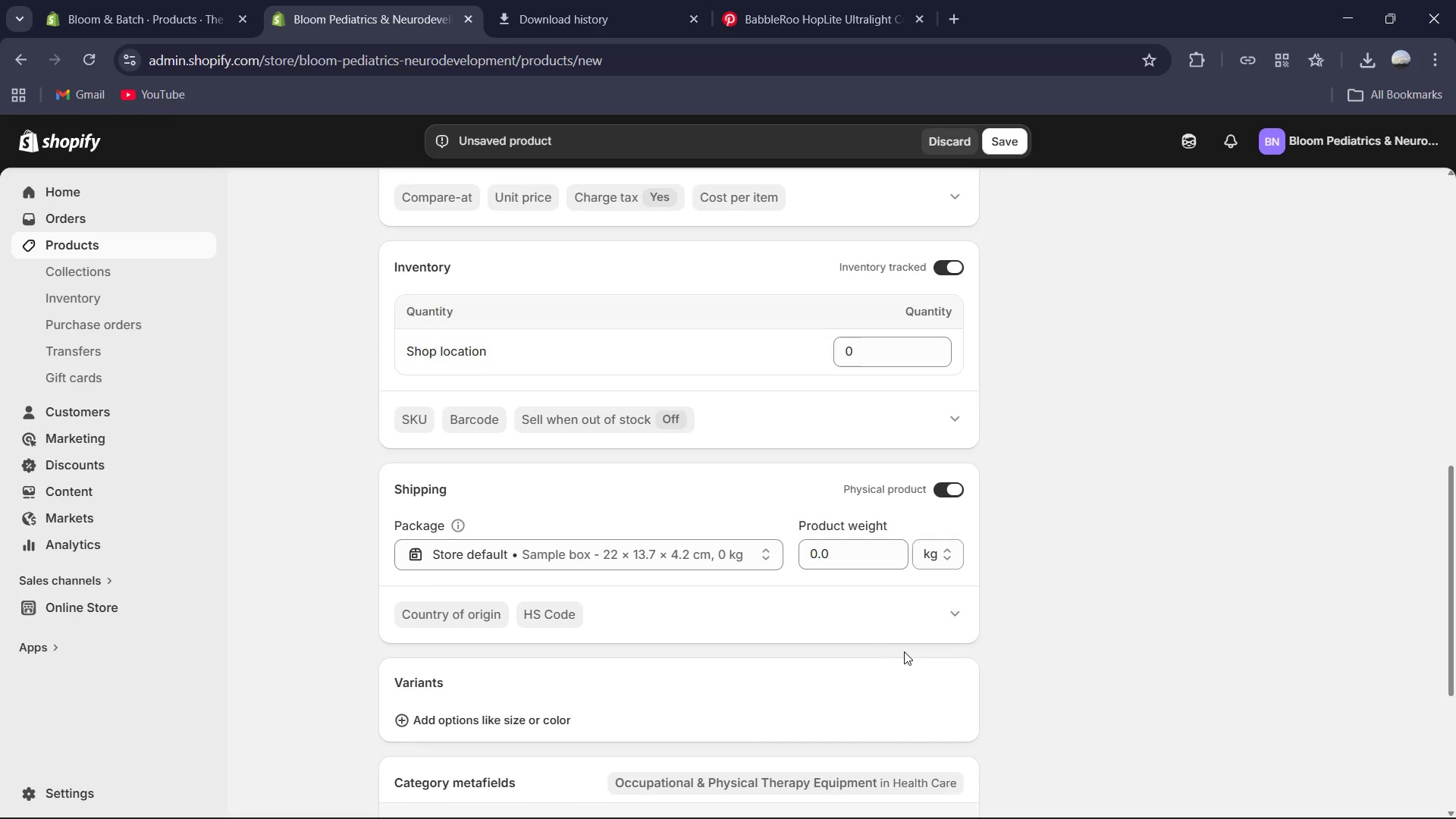 
mouse_move([909, 640])
 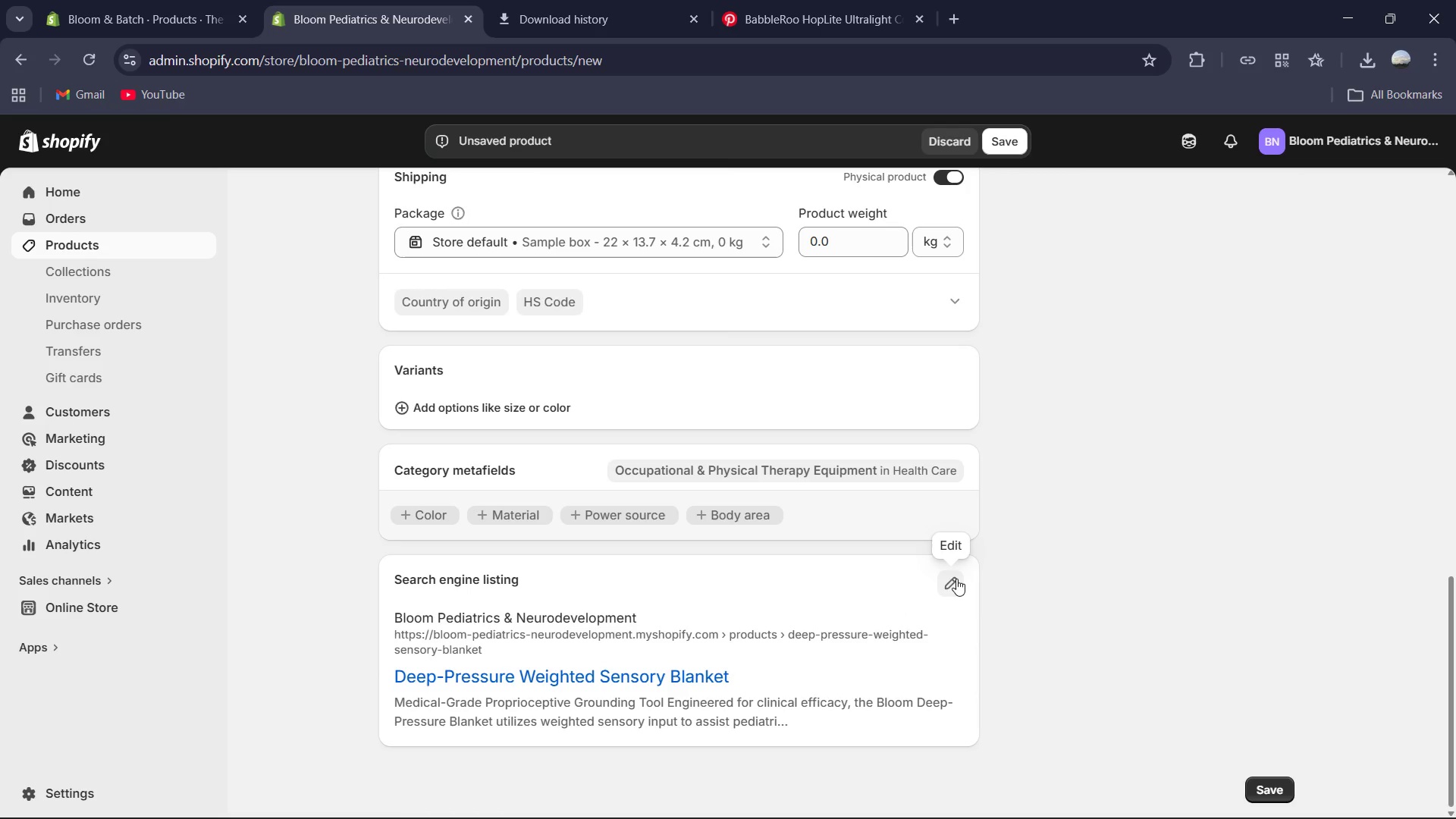 
left_click([956, 579])
 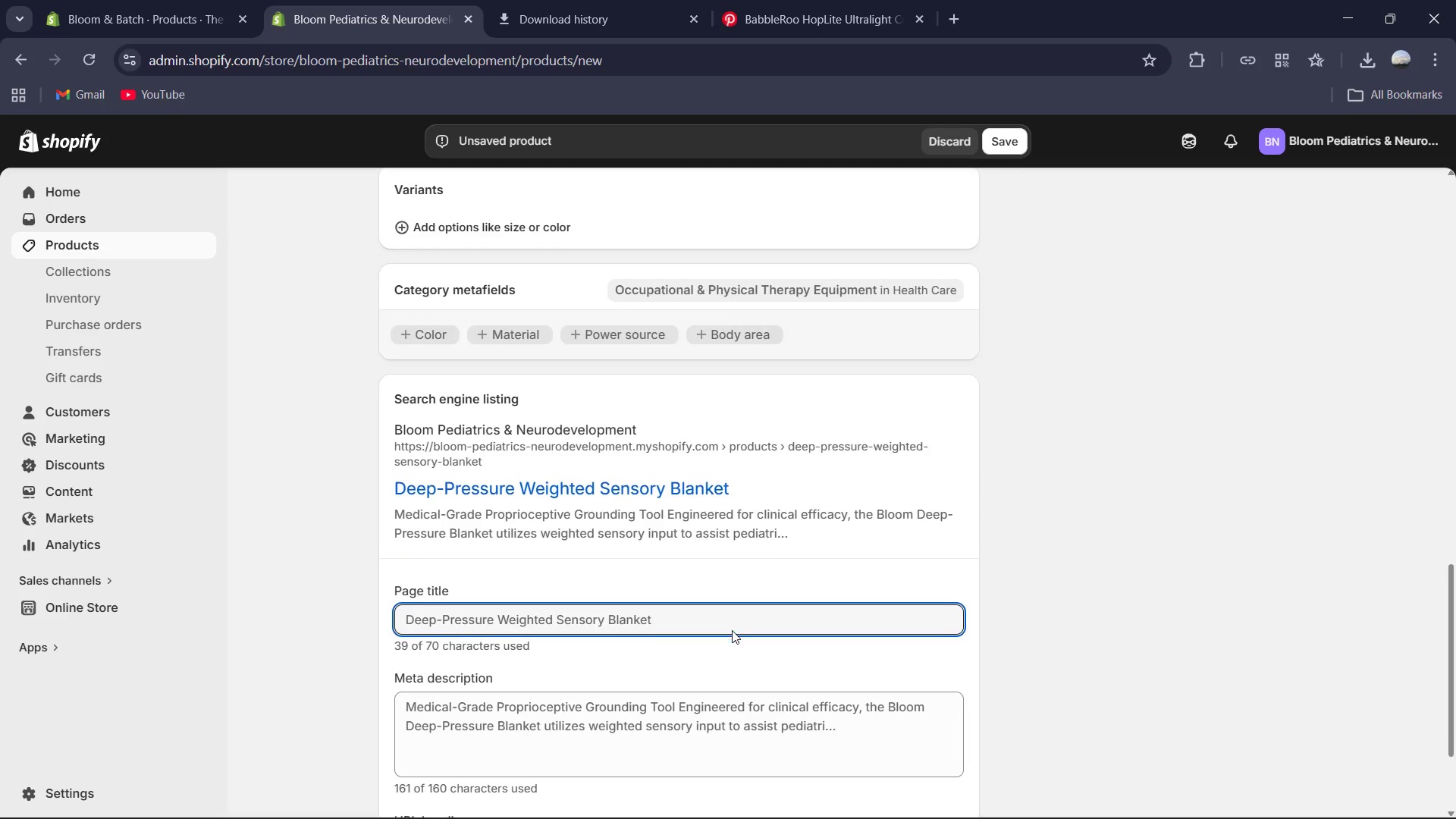 
left_click([737, 629])
 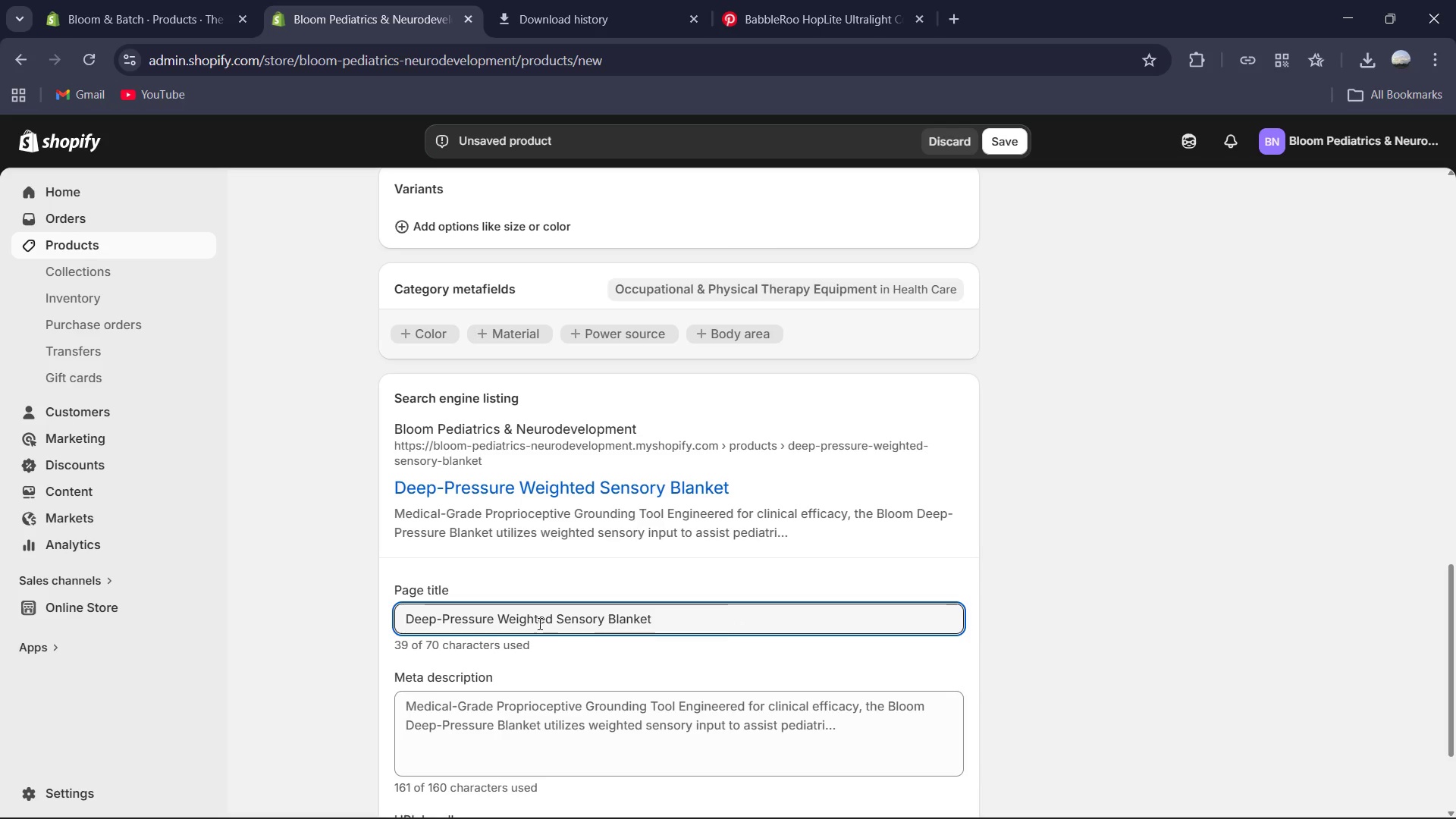 
key(Control+A)
 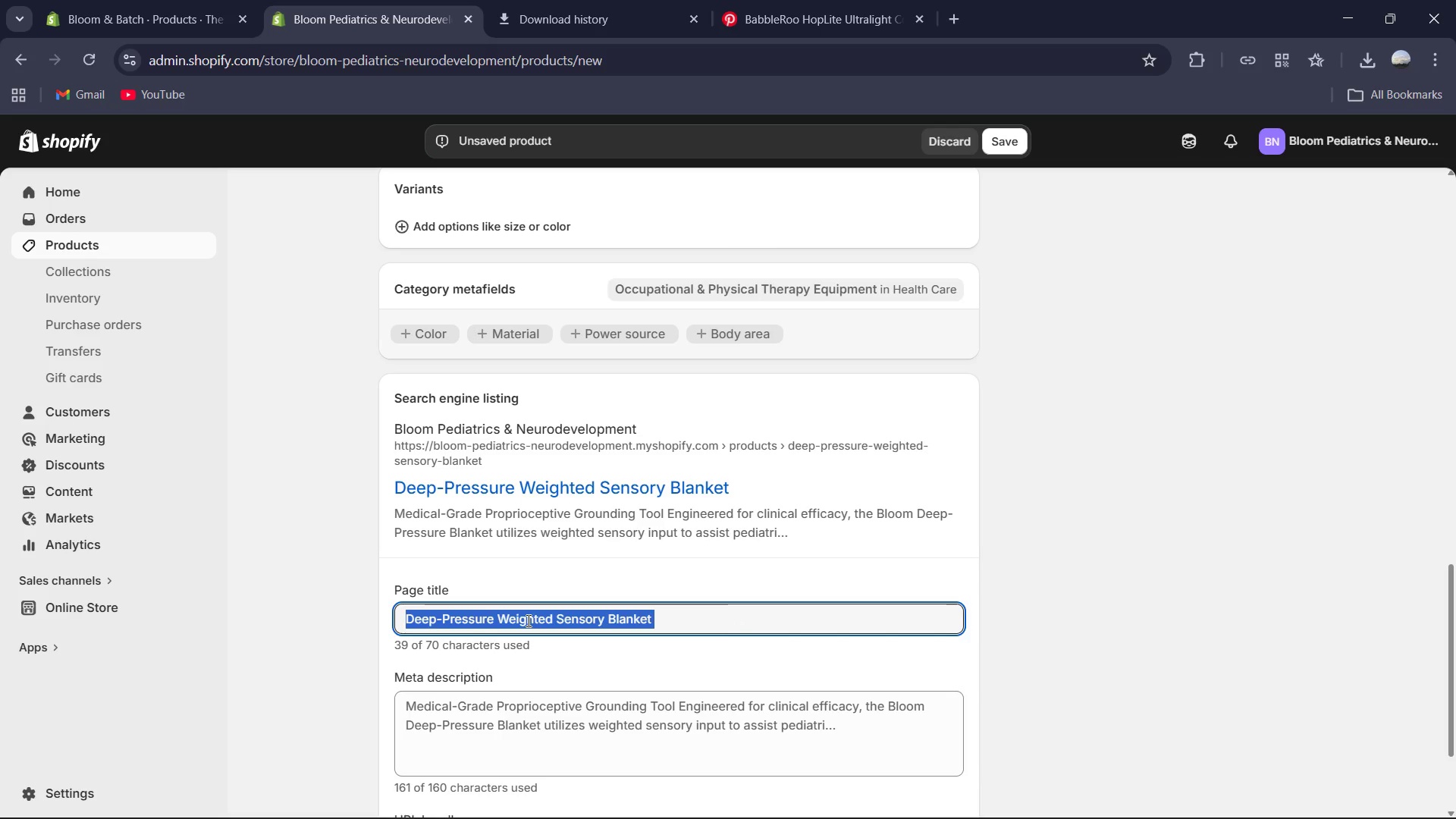 
type(Pediatric Weighted Blanket |)
 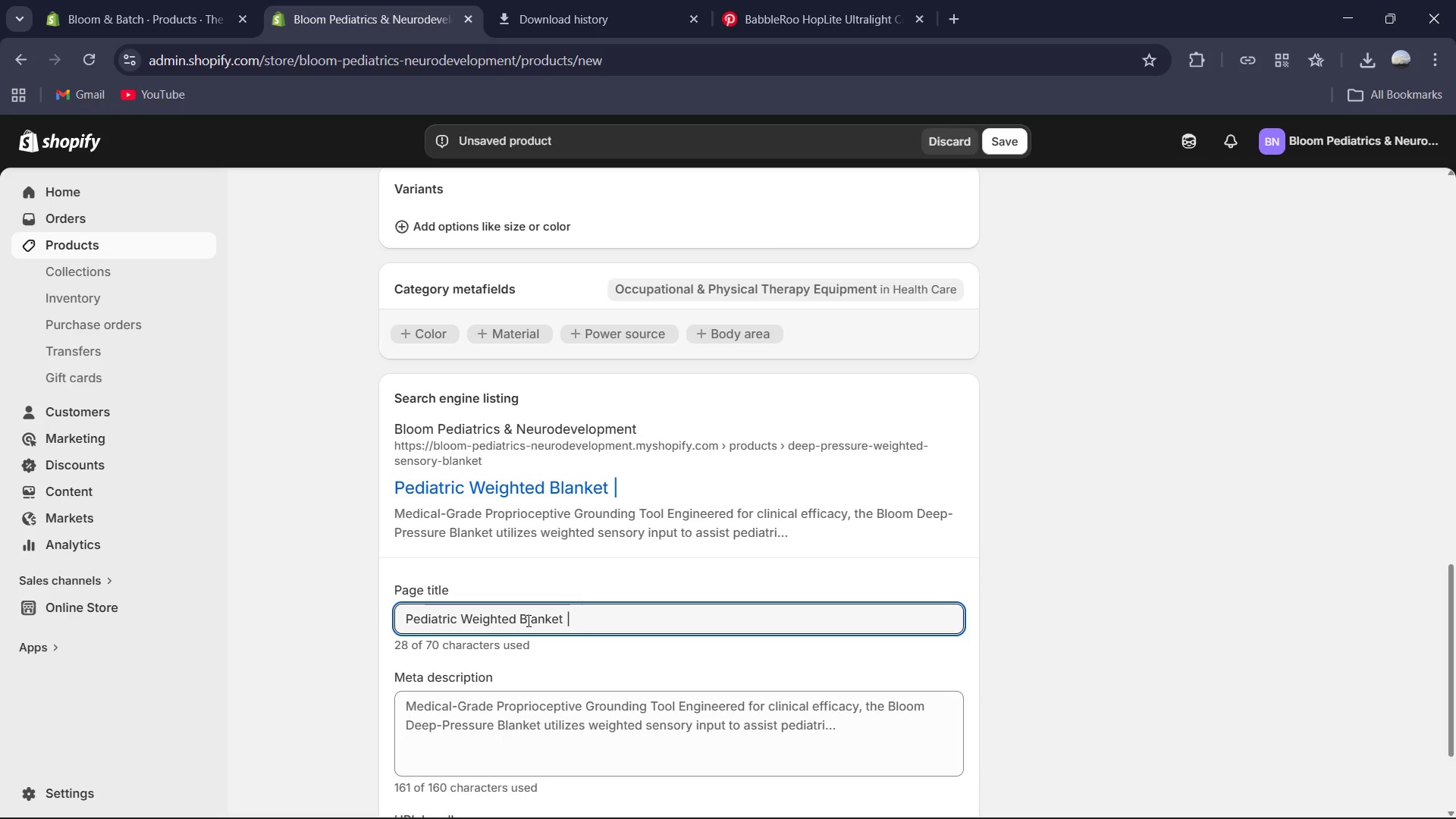 
type(Clinical Sensory Support )
 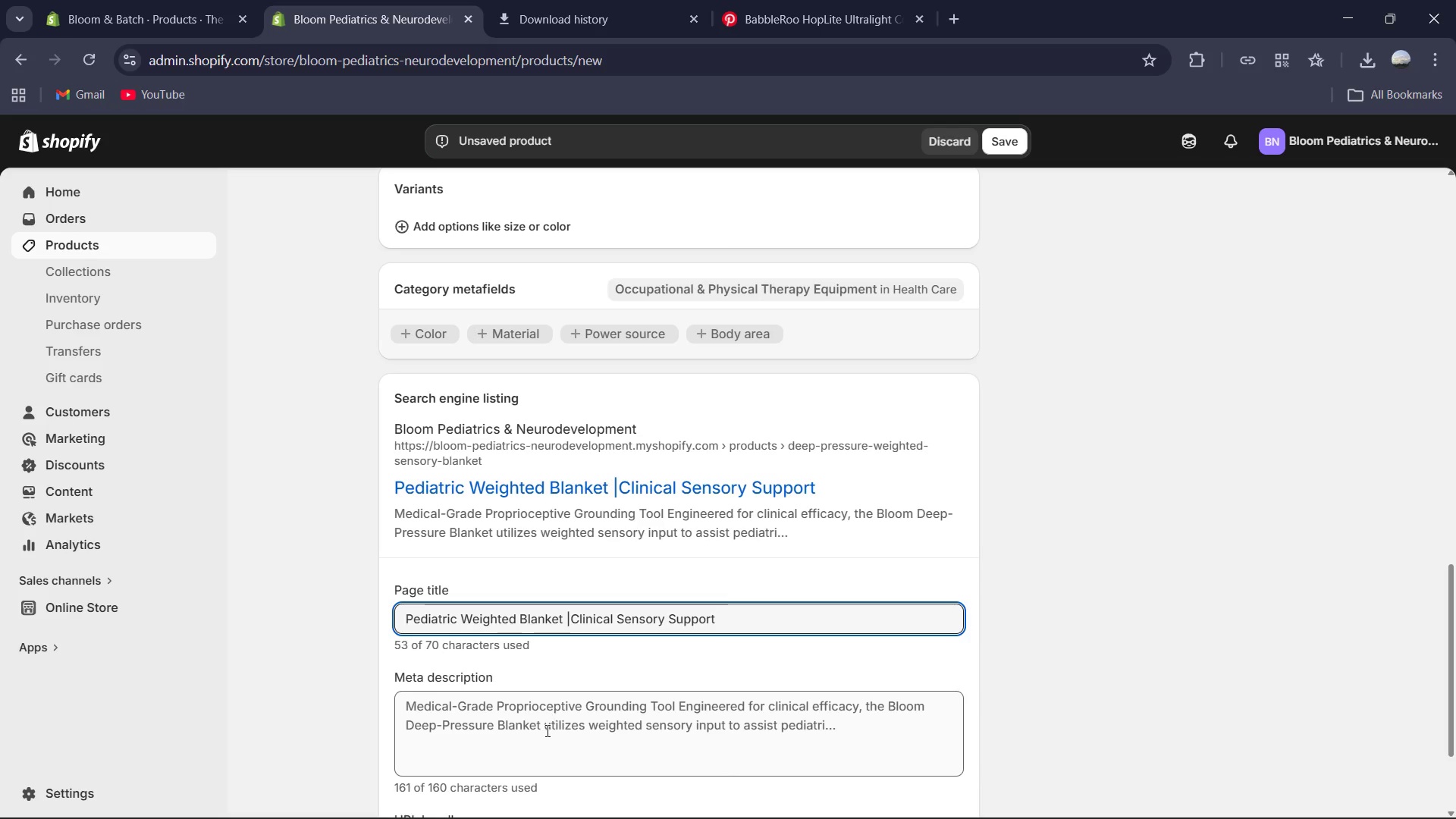 
left_click([544, 733])
 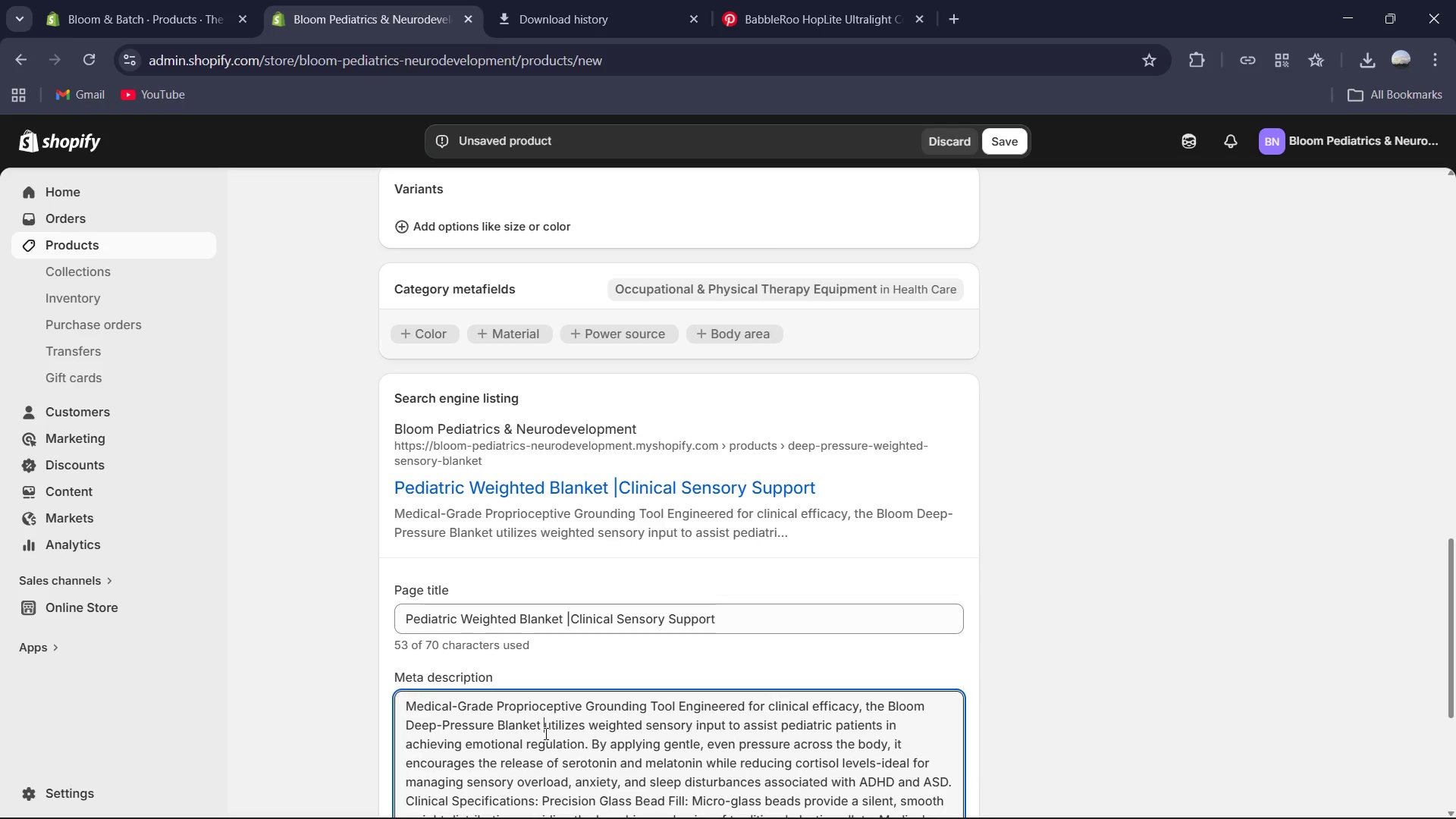 
key(Control+A)
 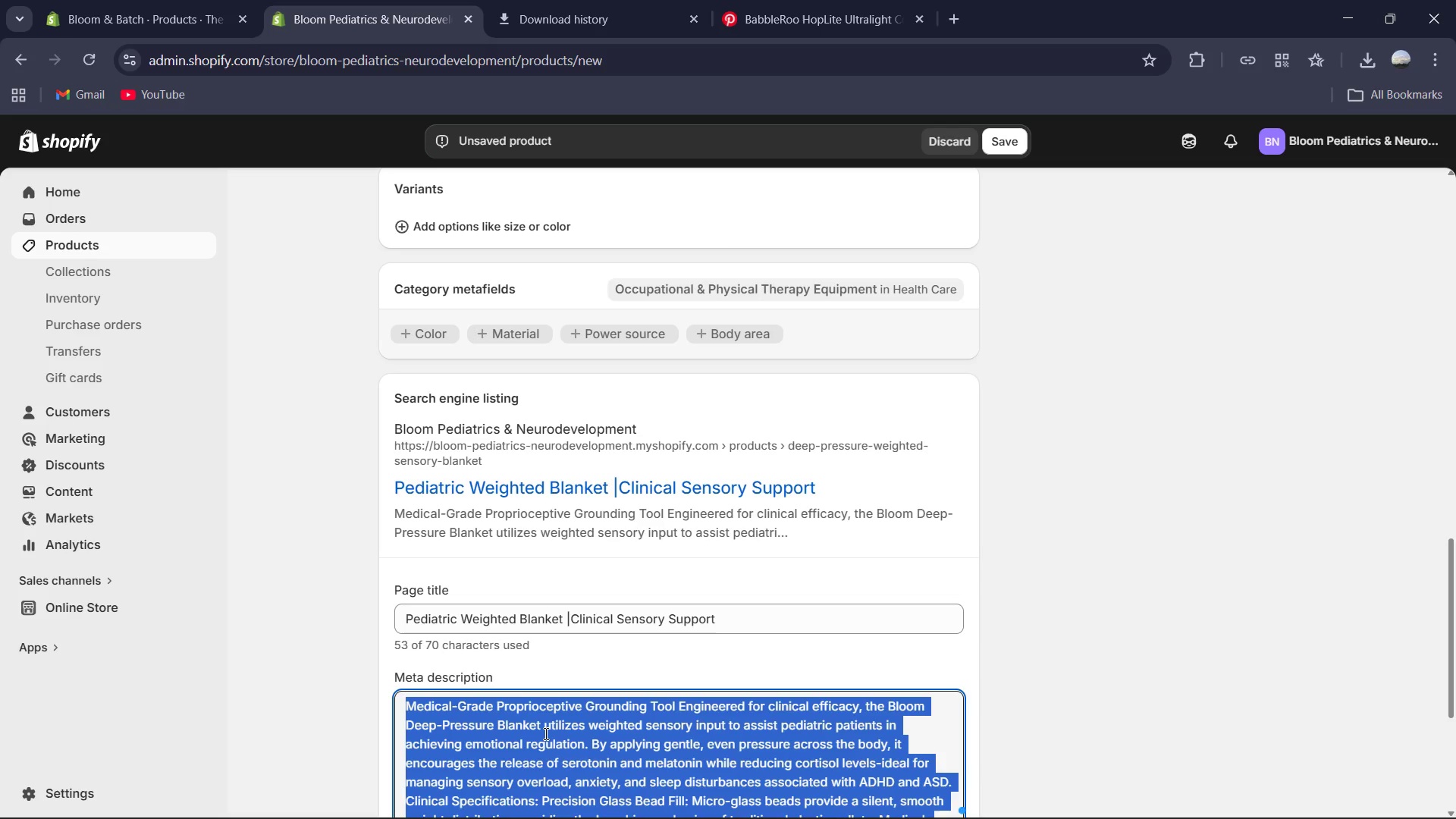 
type(Therapeutic glass-ba)
key(Backspace)
type(ead weighted blanket for pediar)
key(Backspace)
type(tric sensory regi)
key(Backspace)
type(ulation. Designed for ADHD and Aus)
key(Backspace)
type(tism Supp)
key(Backspace)
key(Backspace)
key(Backspace)
key(Backspace)
type(suppoe)
key(Backspace)
type(rt )
key(Backspace)
type(. Medical-grade )
key(Backspace)
type(, hypoallergenica)
key(Backspace)
type( and silent )
key(Backspace)
type(.)
 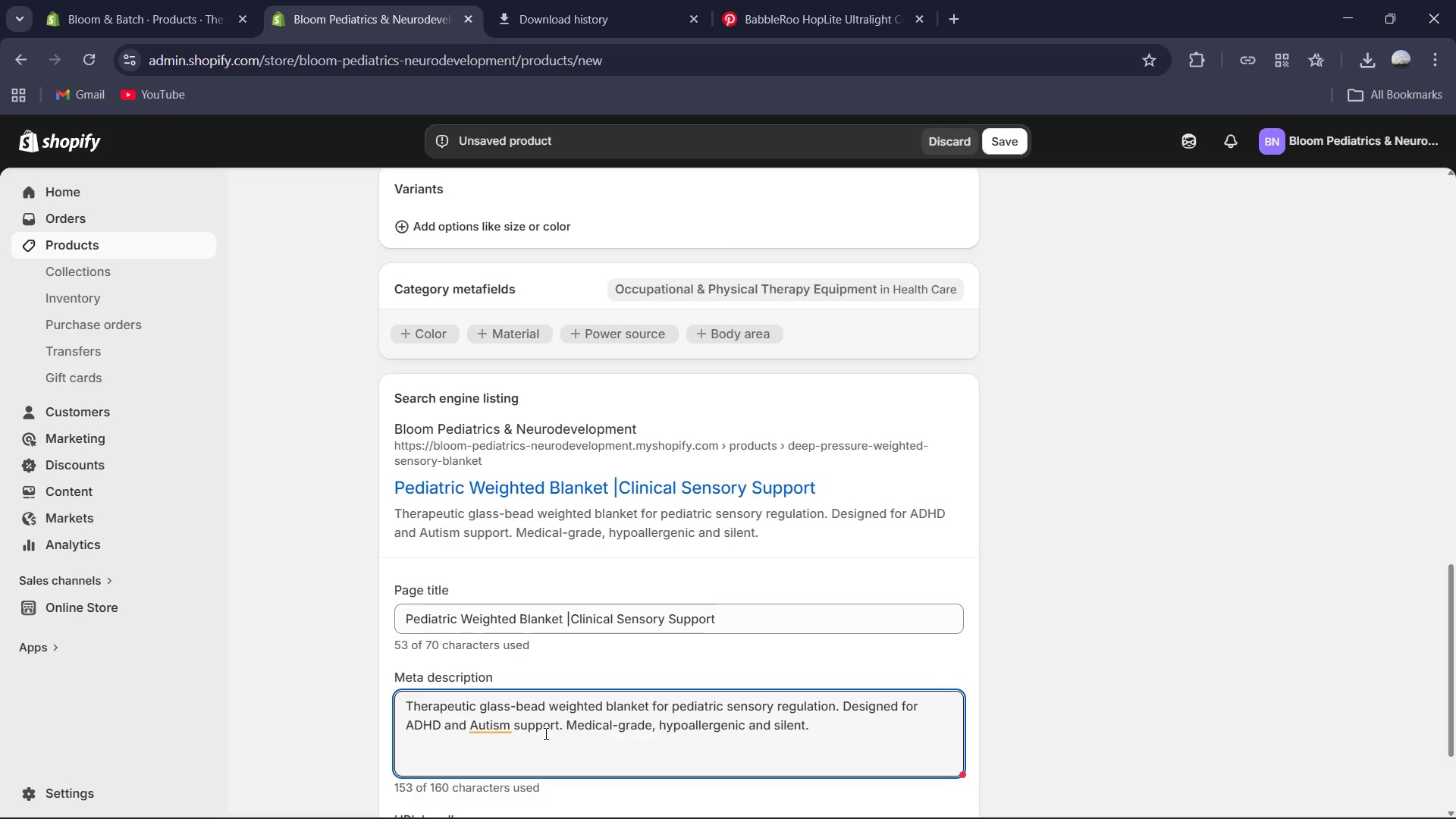 
left_click([487, 584])
 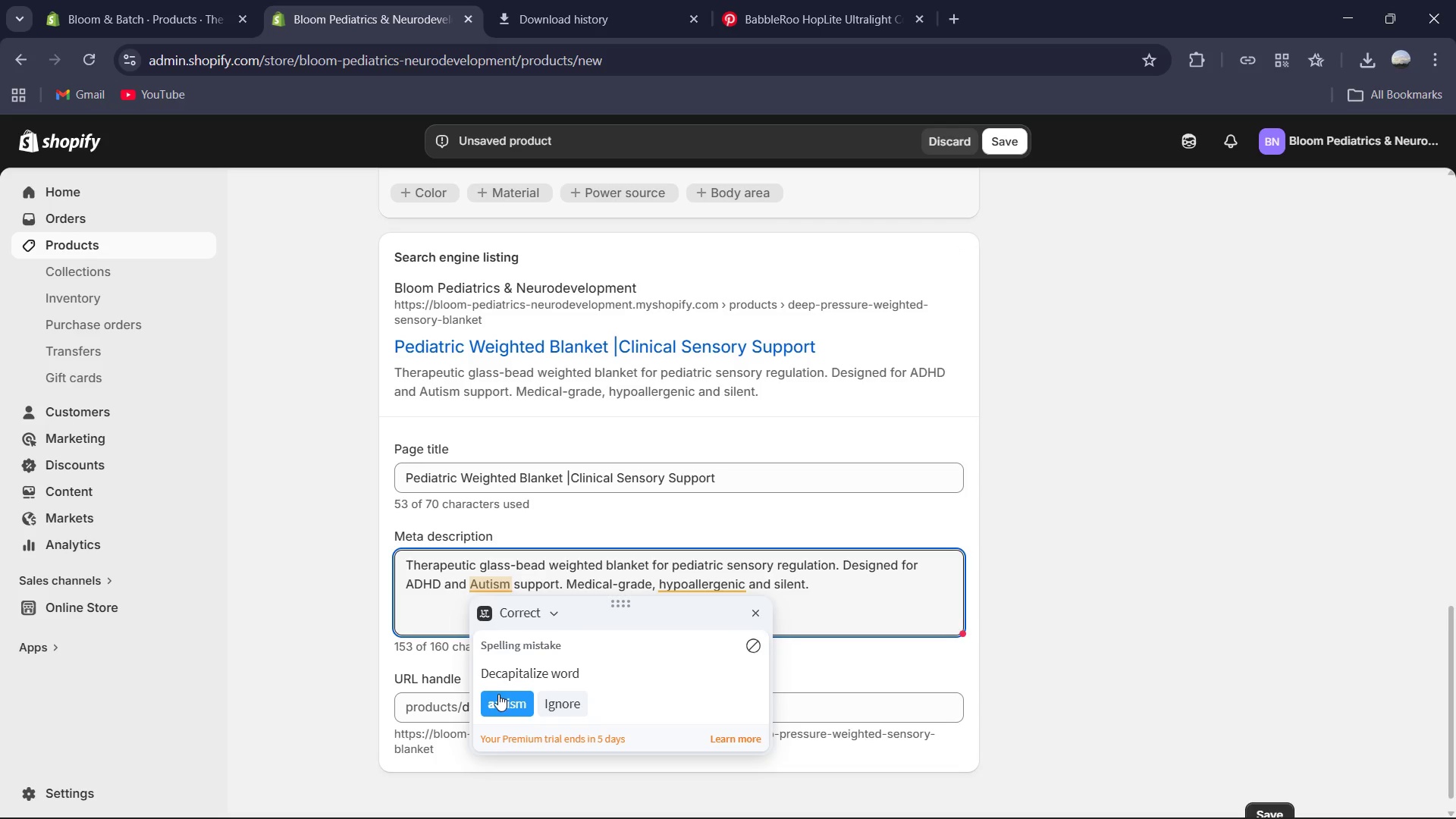 
left_click([500, 703])
 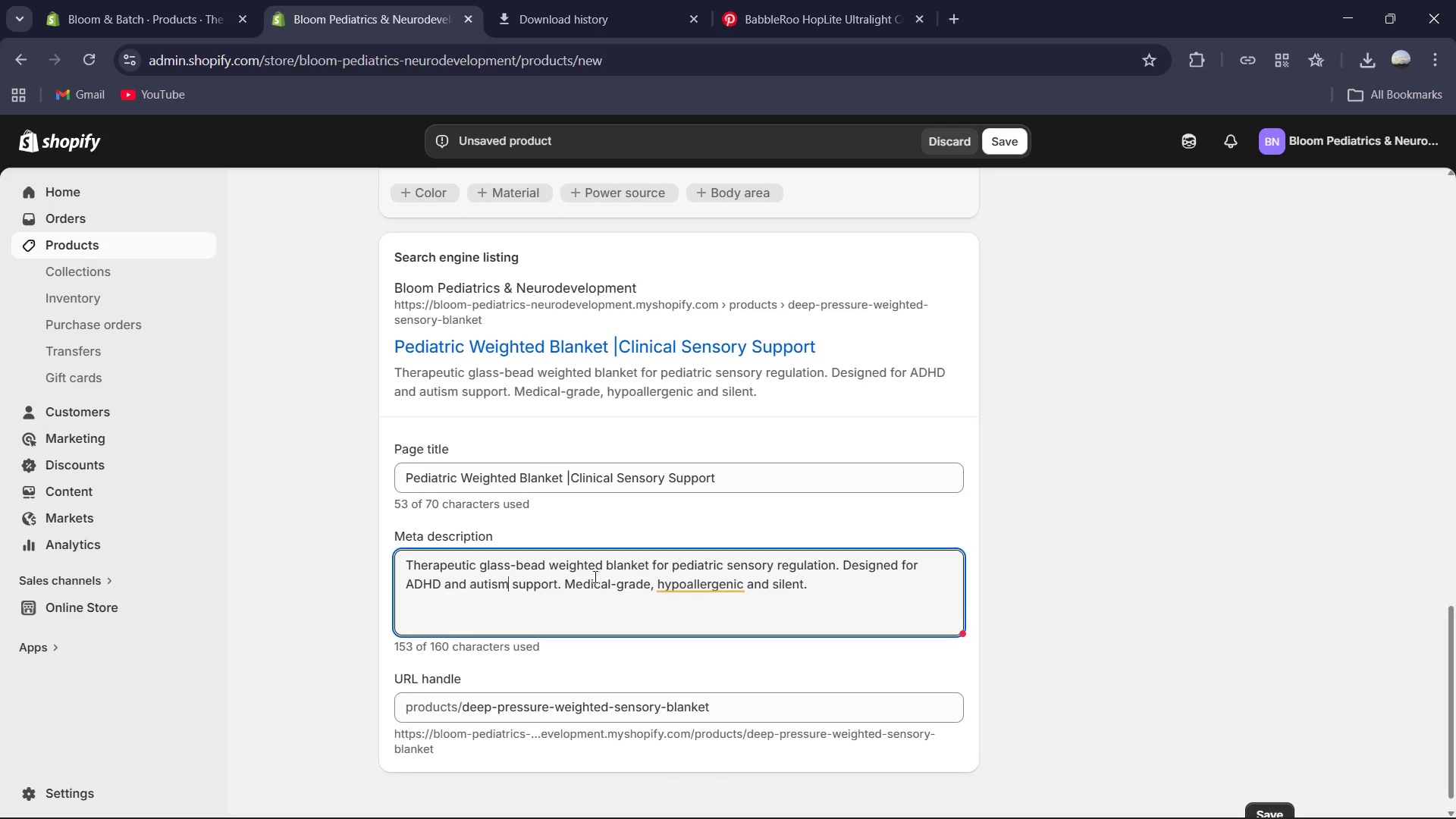 
left_click([730, 593])
 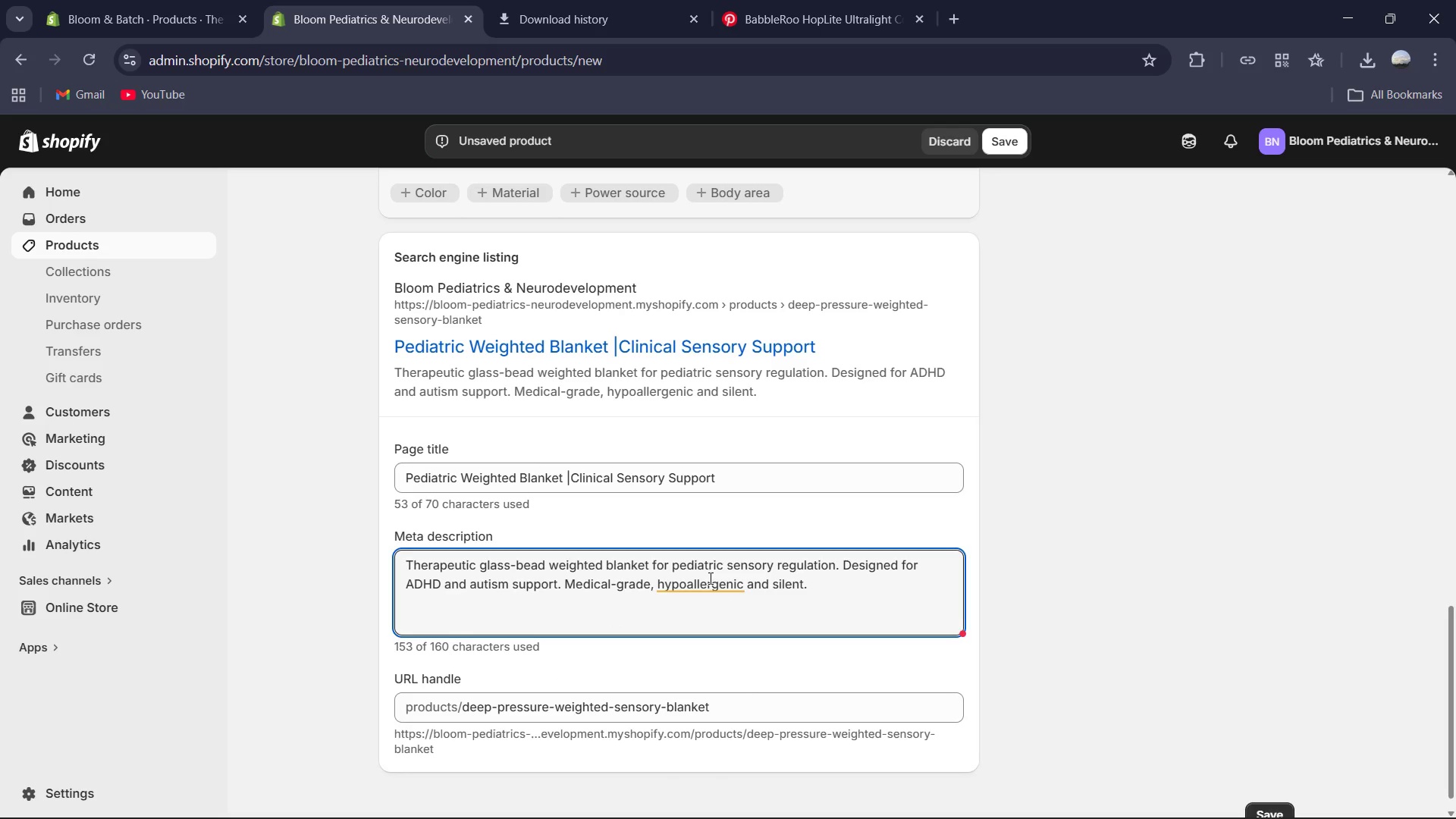 
left_click([709, 578])
 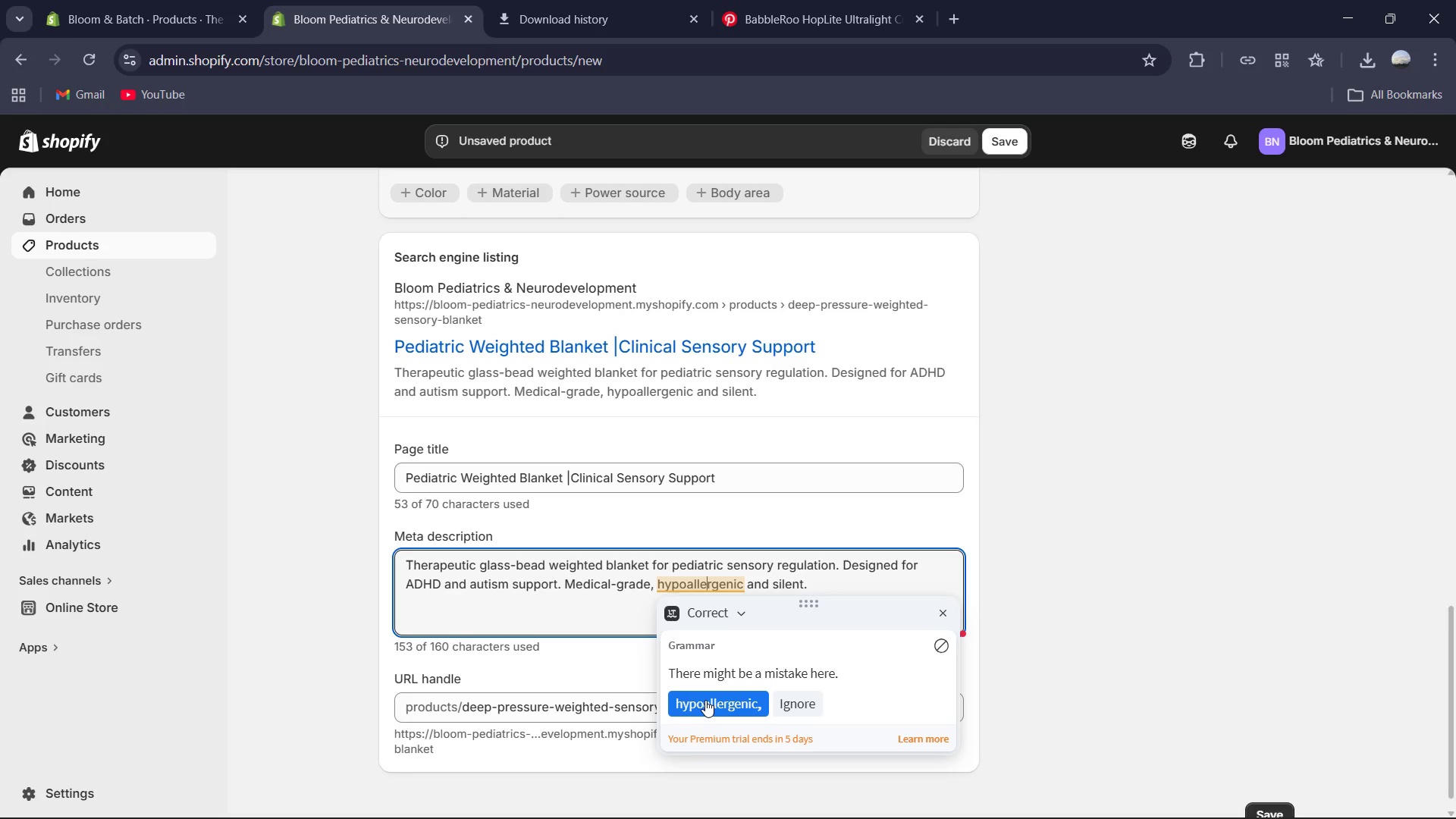 
left_click([705, 700])
 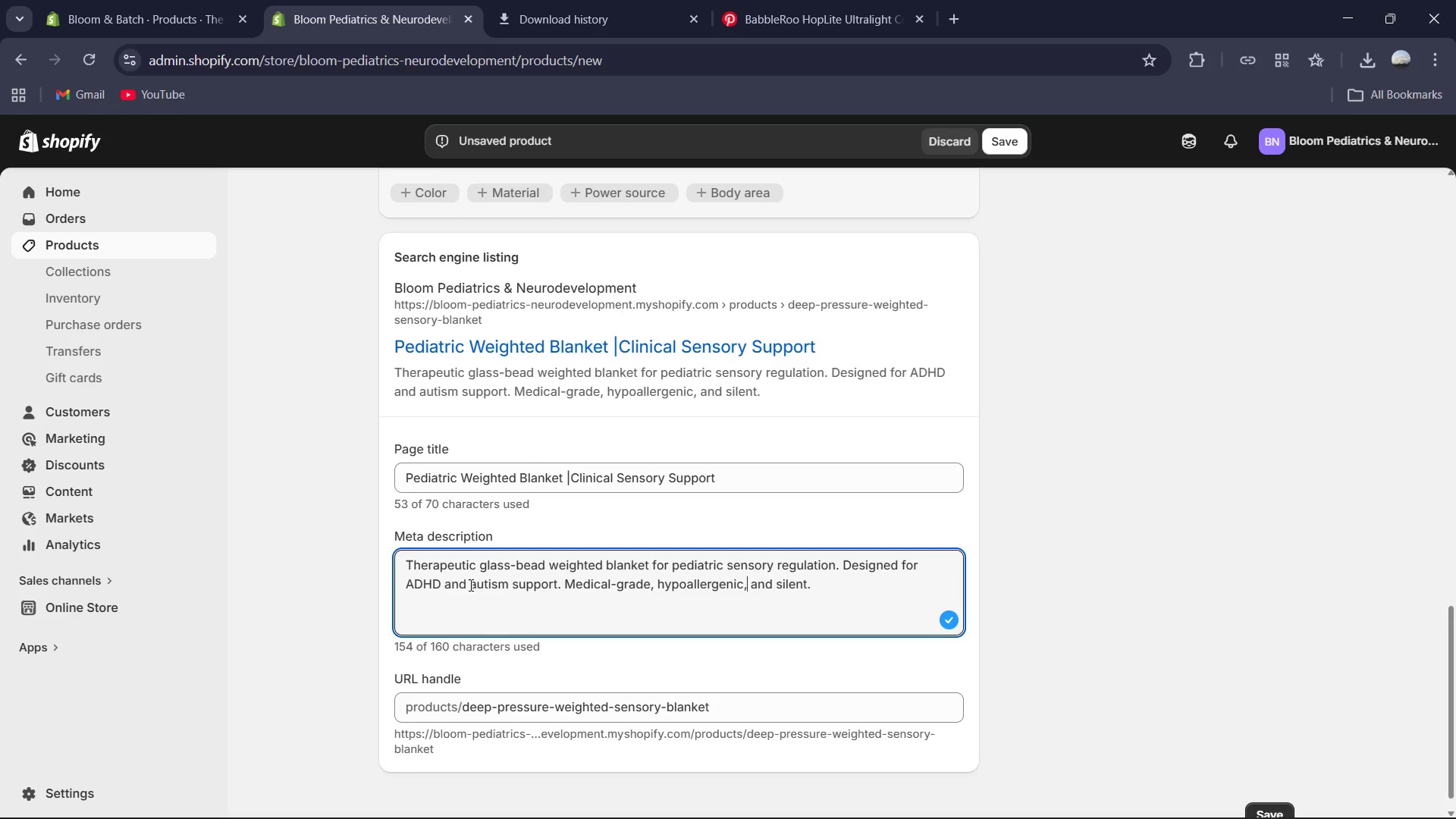 
left_click([474, 583])
 